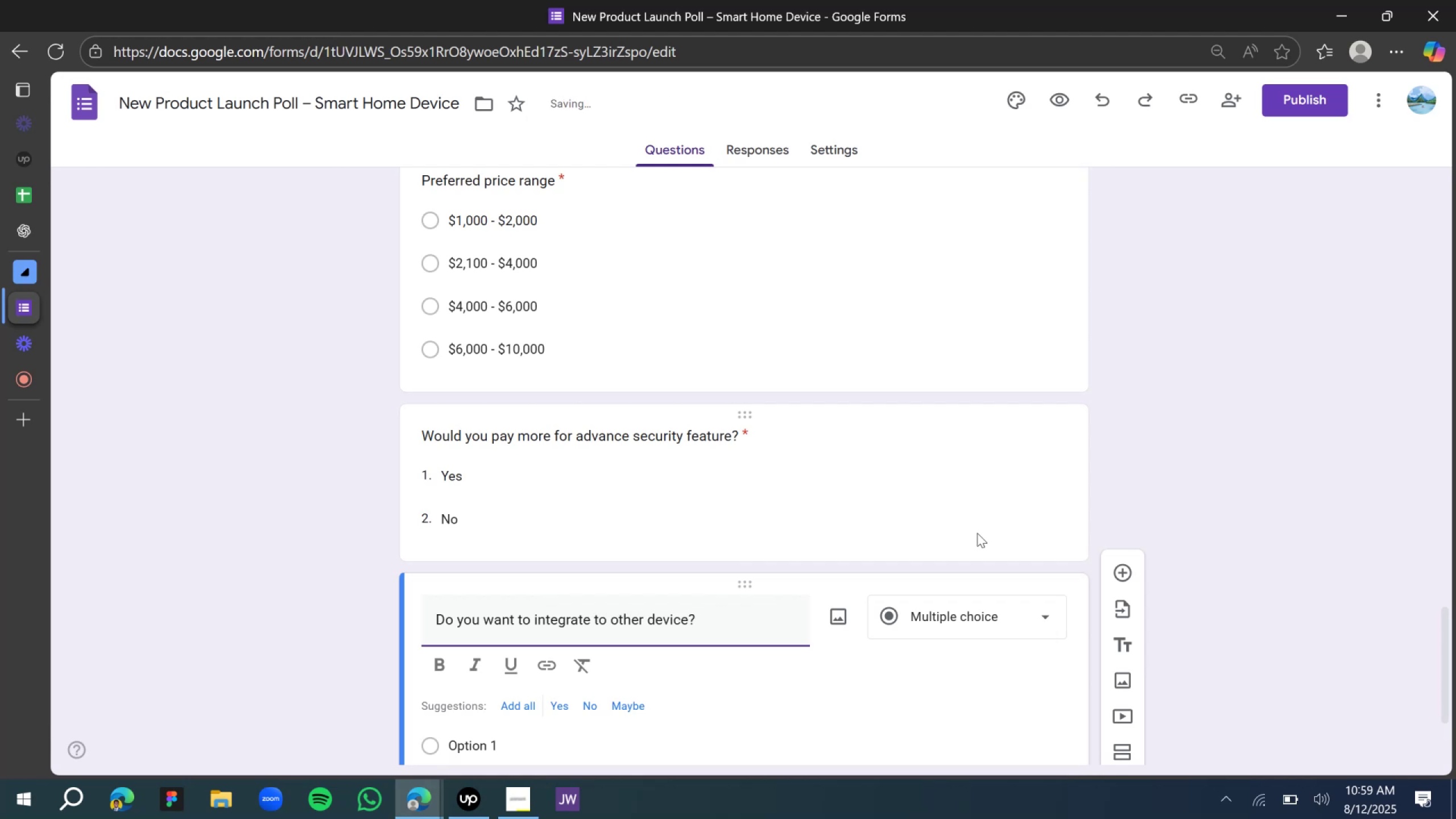 
scroll: coordinate [957, 555], scroll_direction: down, amount: 2.0
 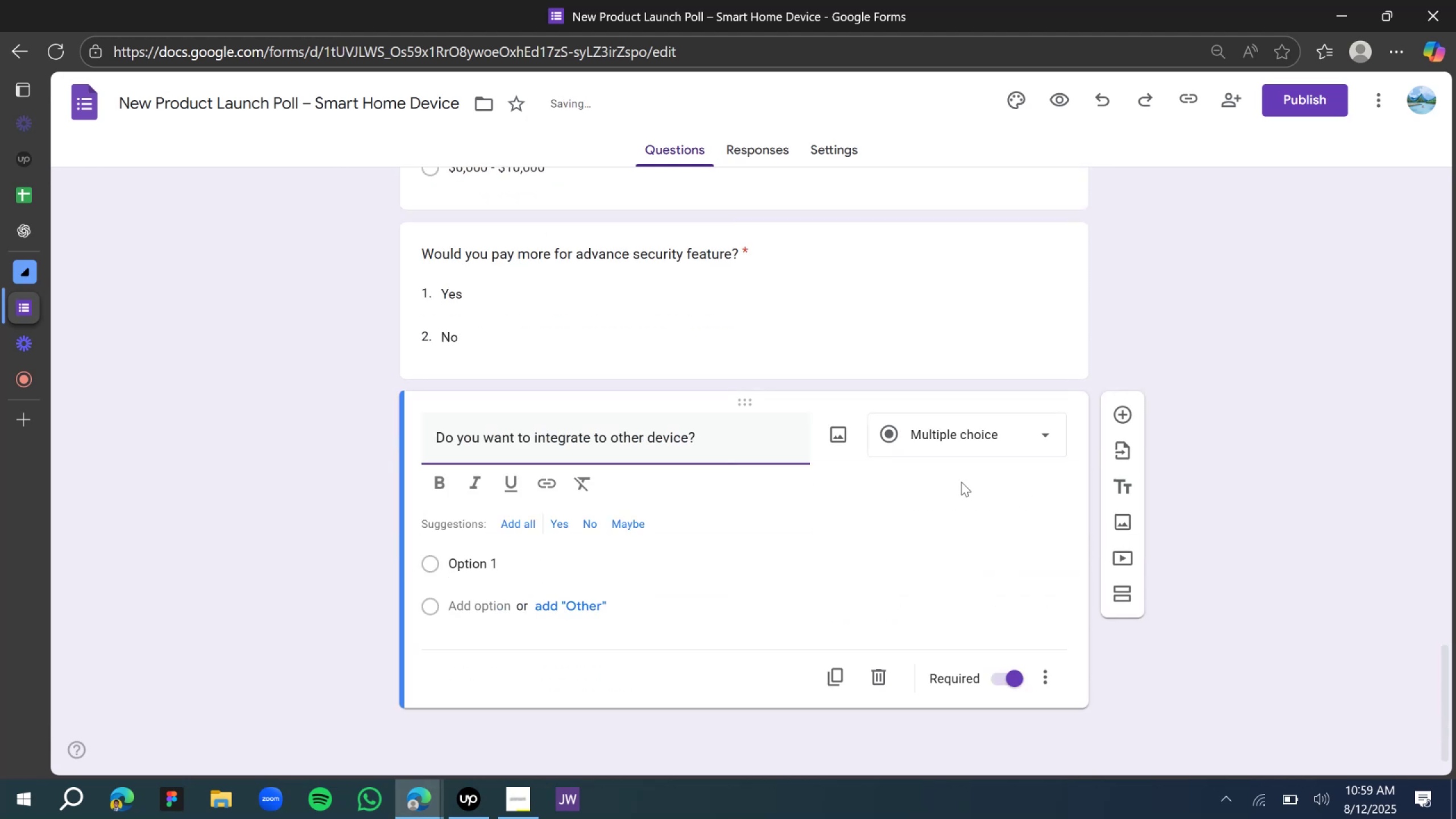 
left_click([961, 425])
 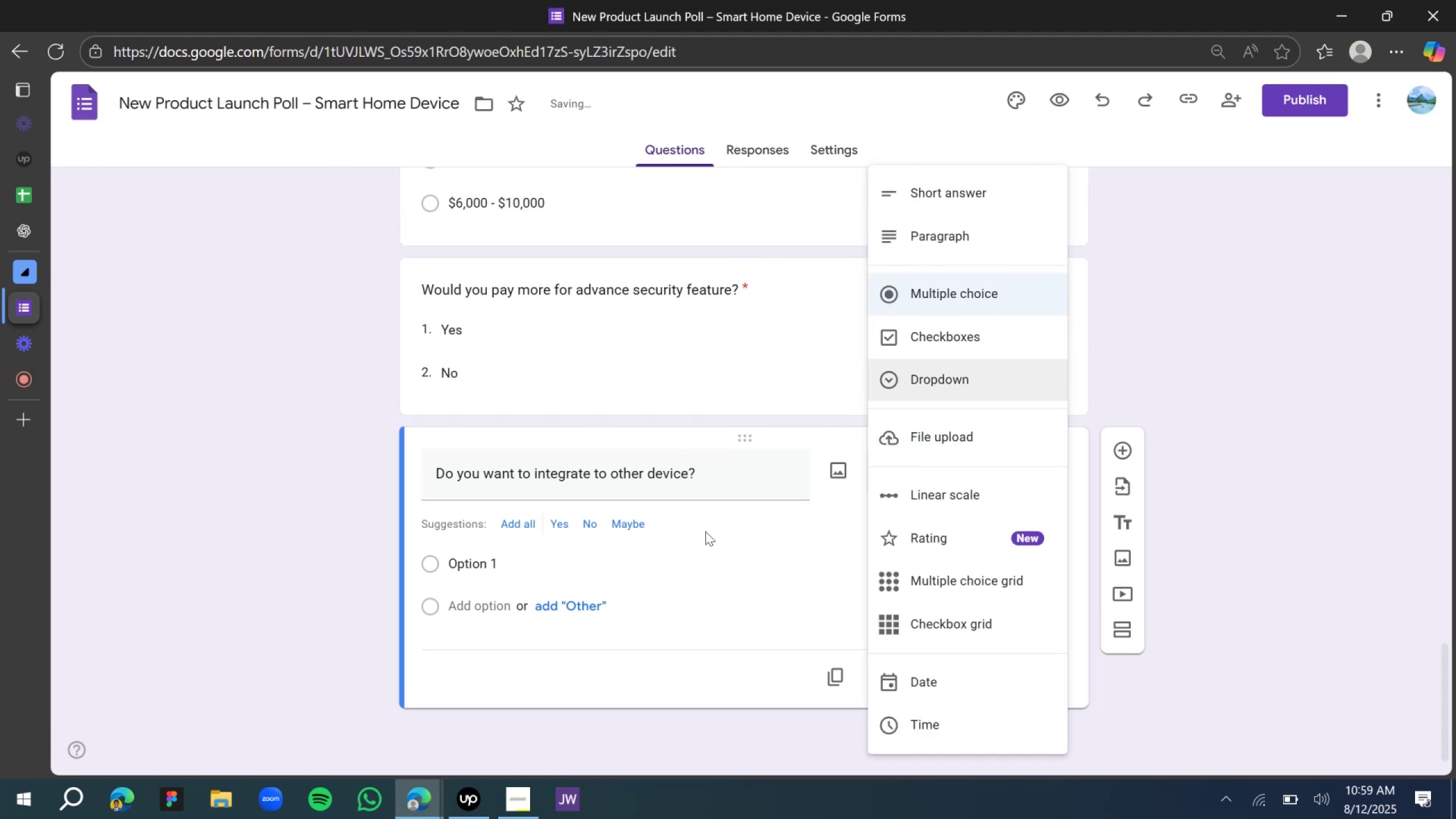 
left_click([598, 542])
 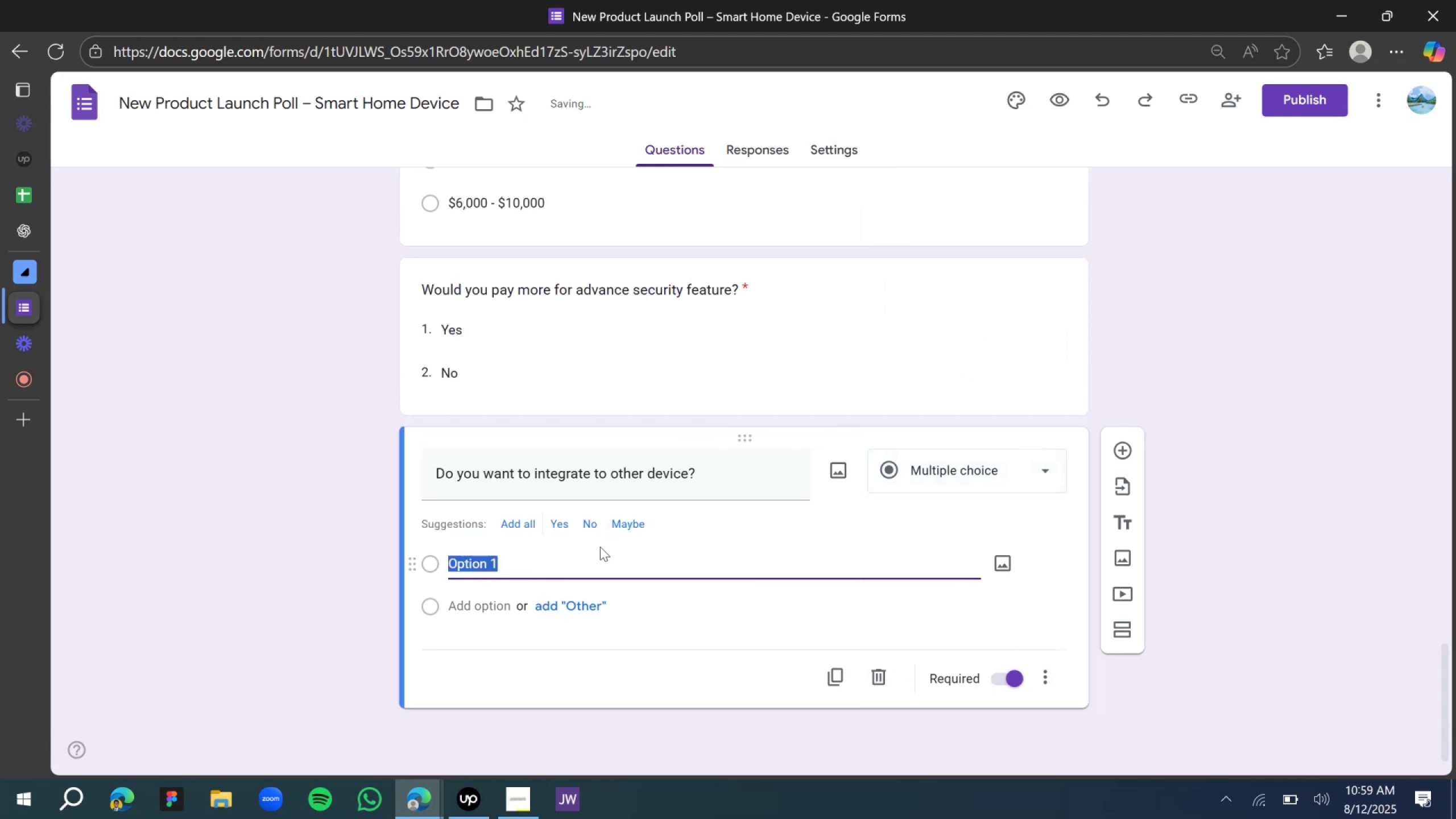 
type(Yes)
 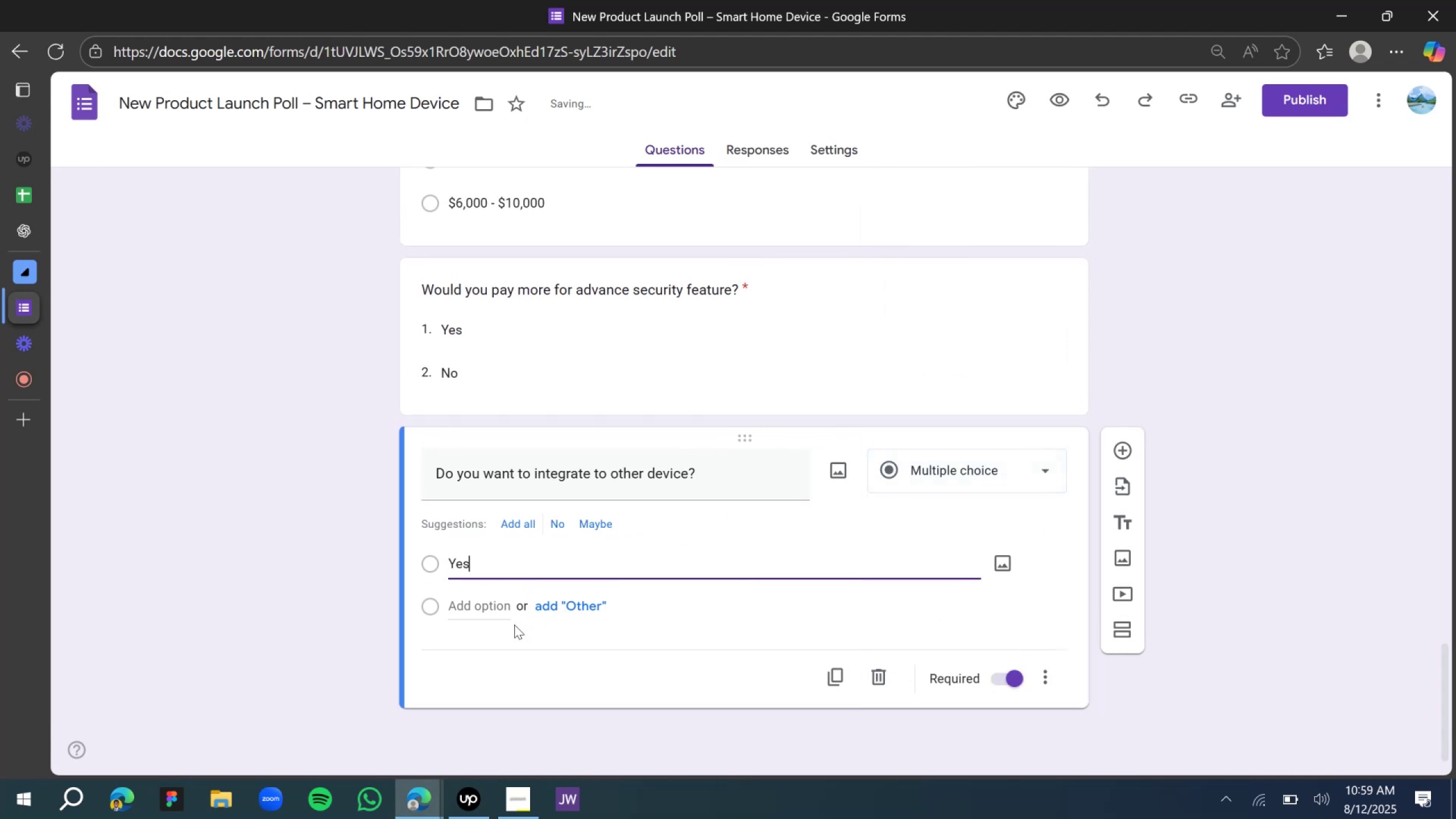 
left_click([490, 611])
 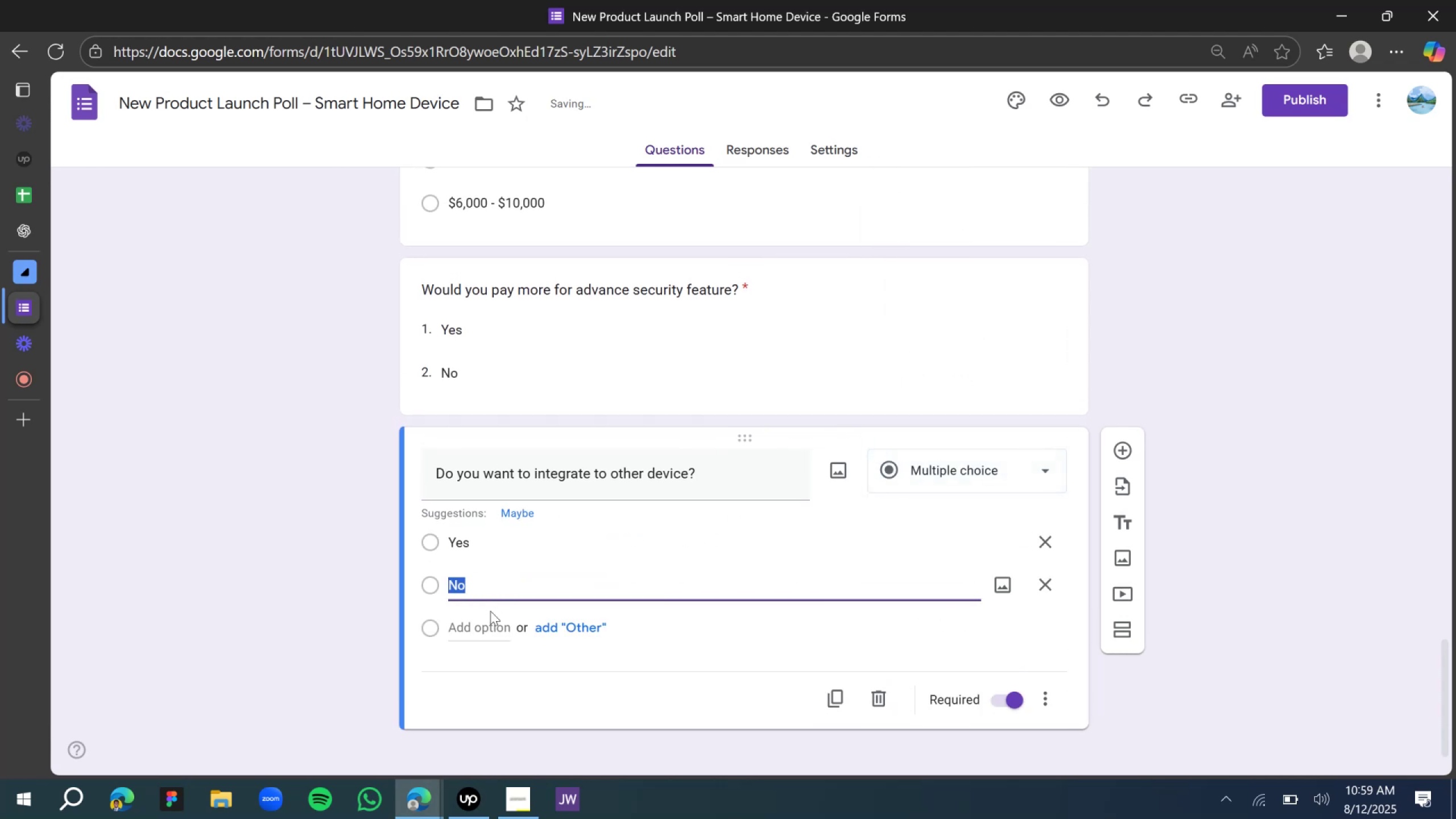 
type(No)
 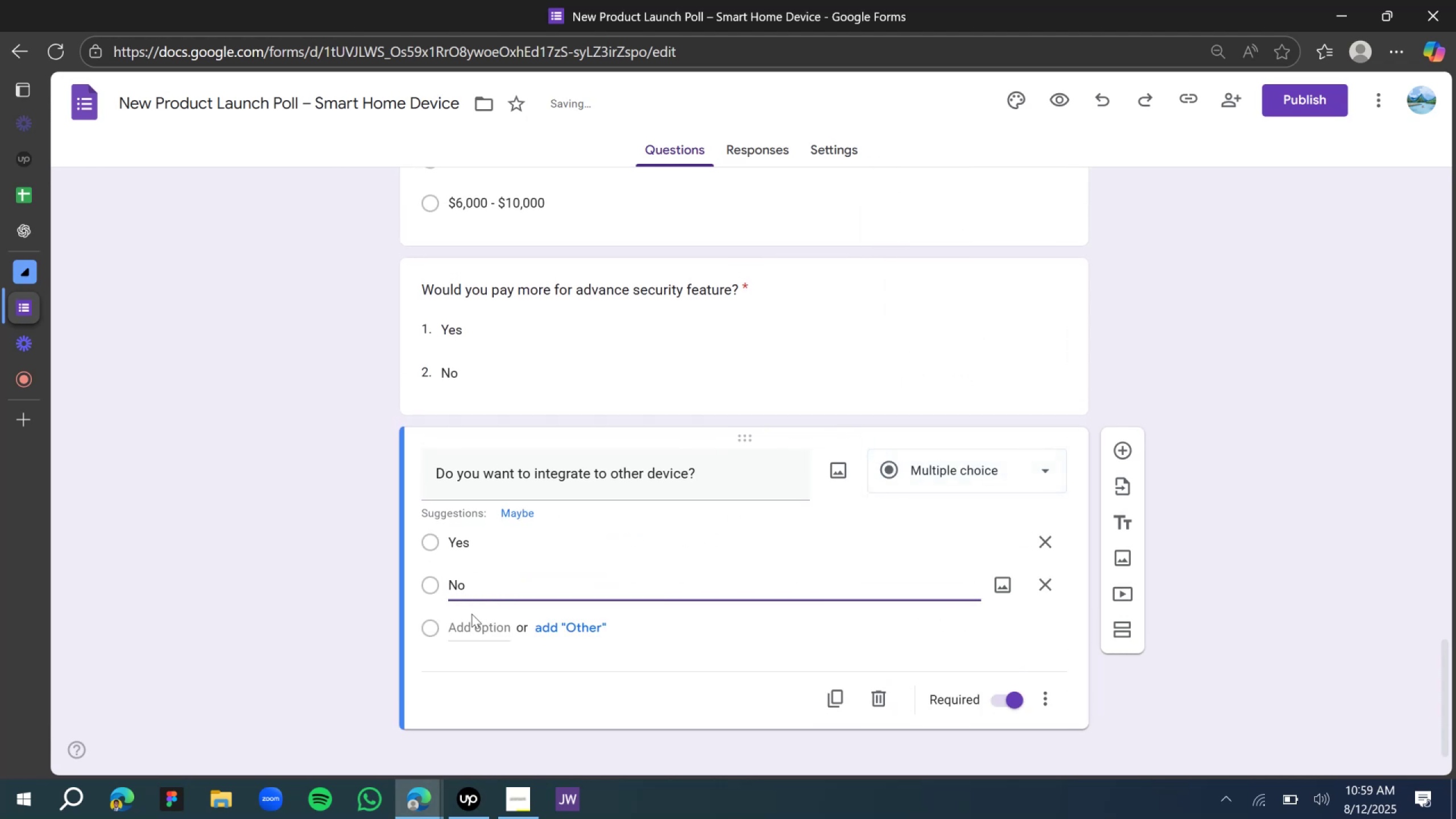 
left_click([372, 618])
 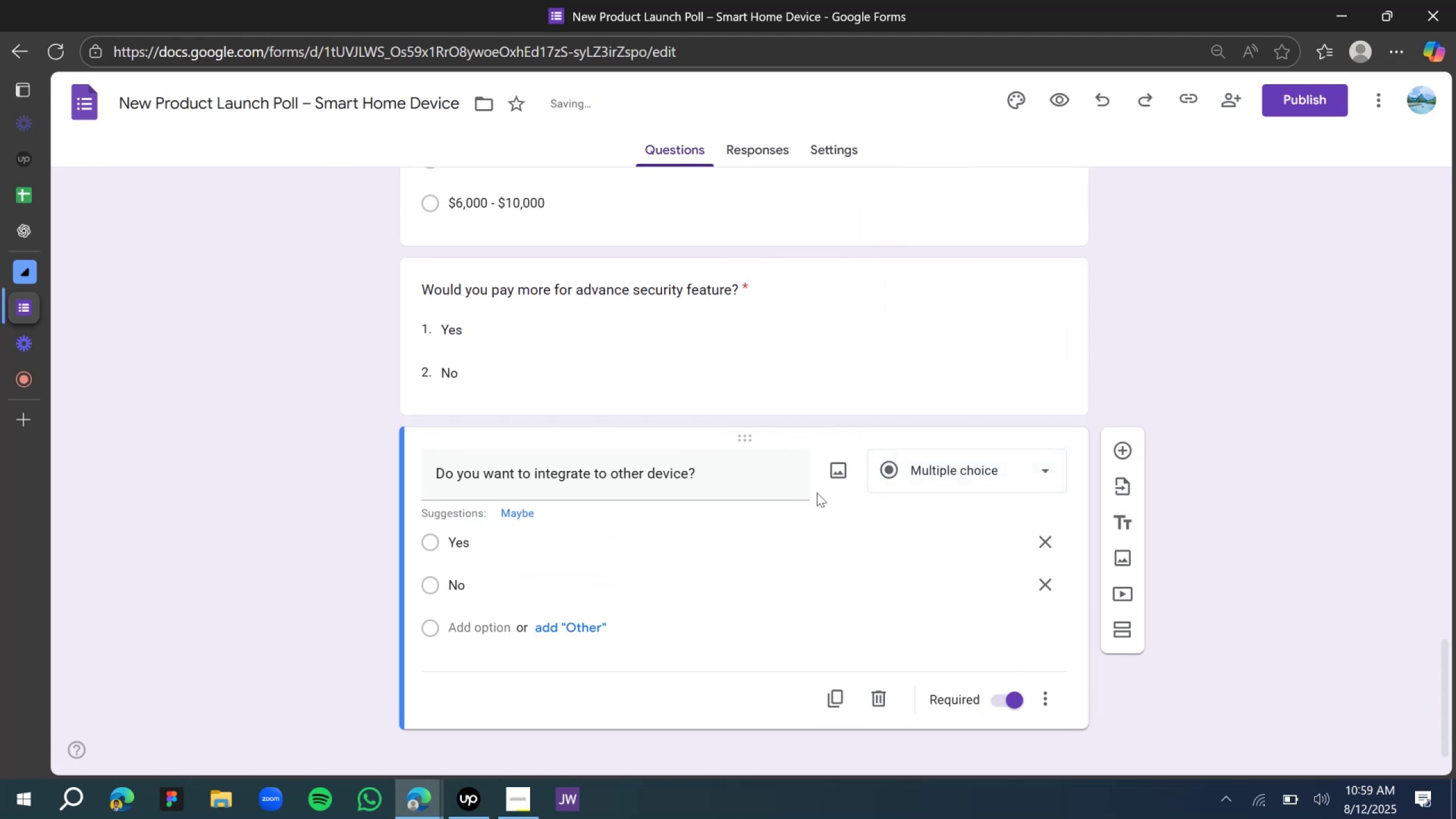 
scroll: coordinate [818, 489], scroll_direction: up, amount: 31.0
 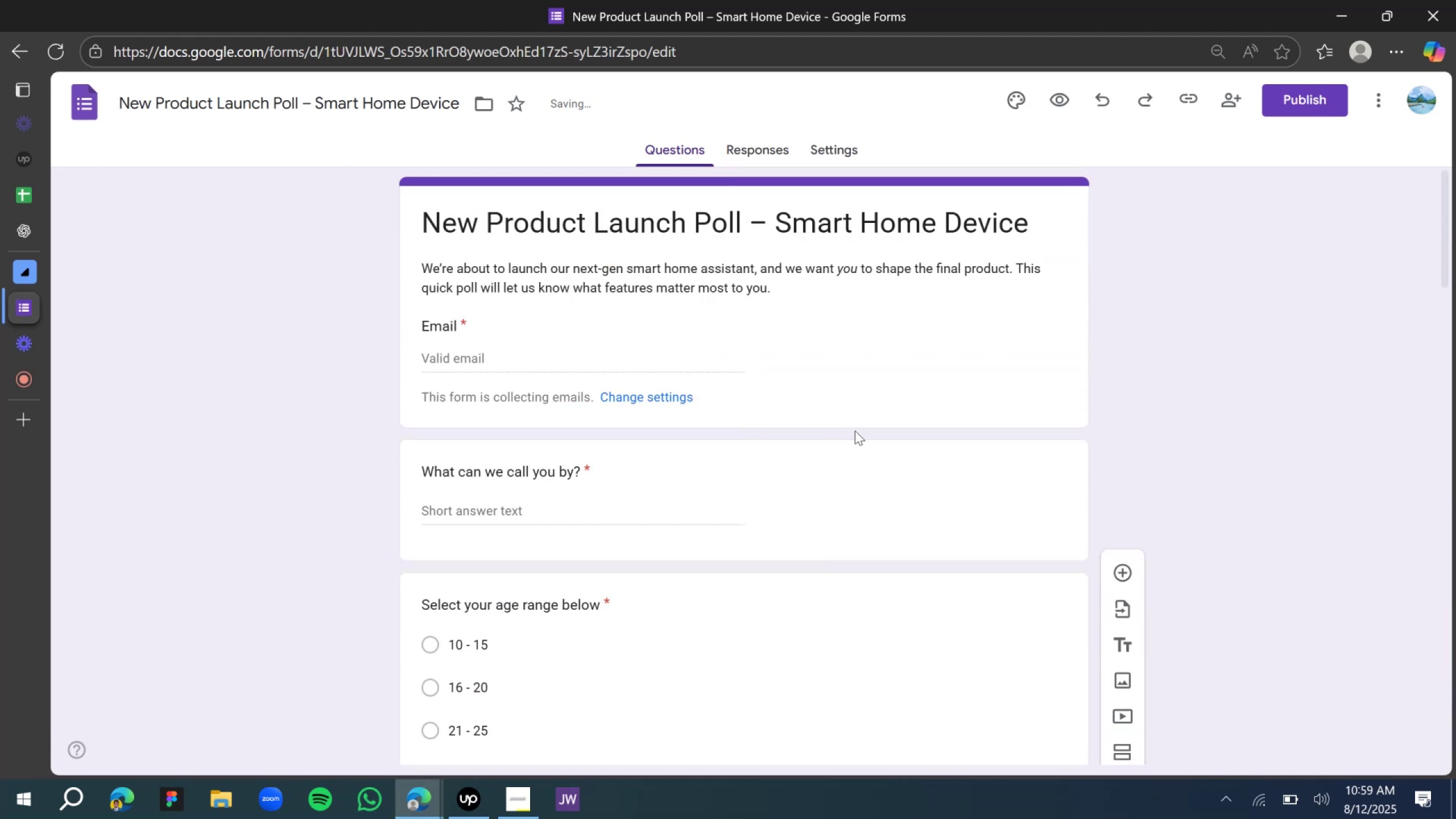 
scroll: coordinate [871, 445], scroll_direction: down, amount: 27.0
 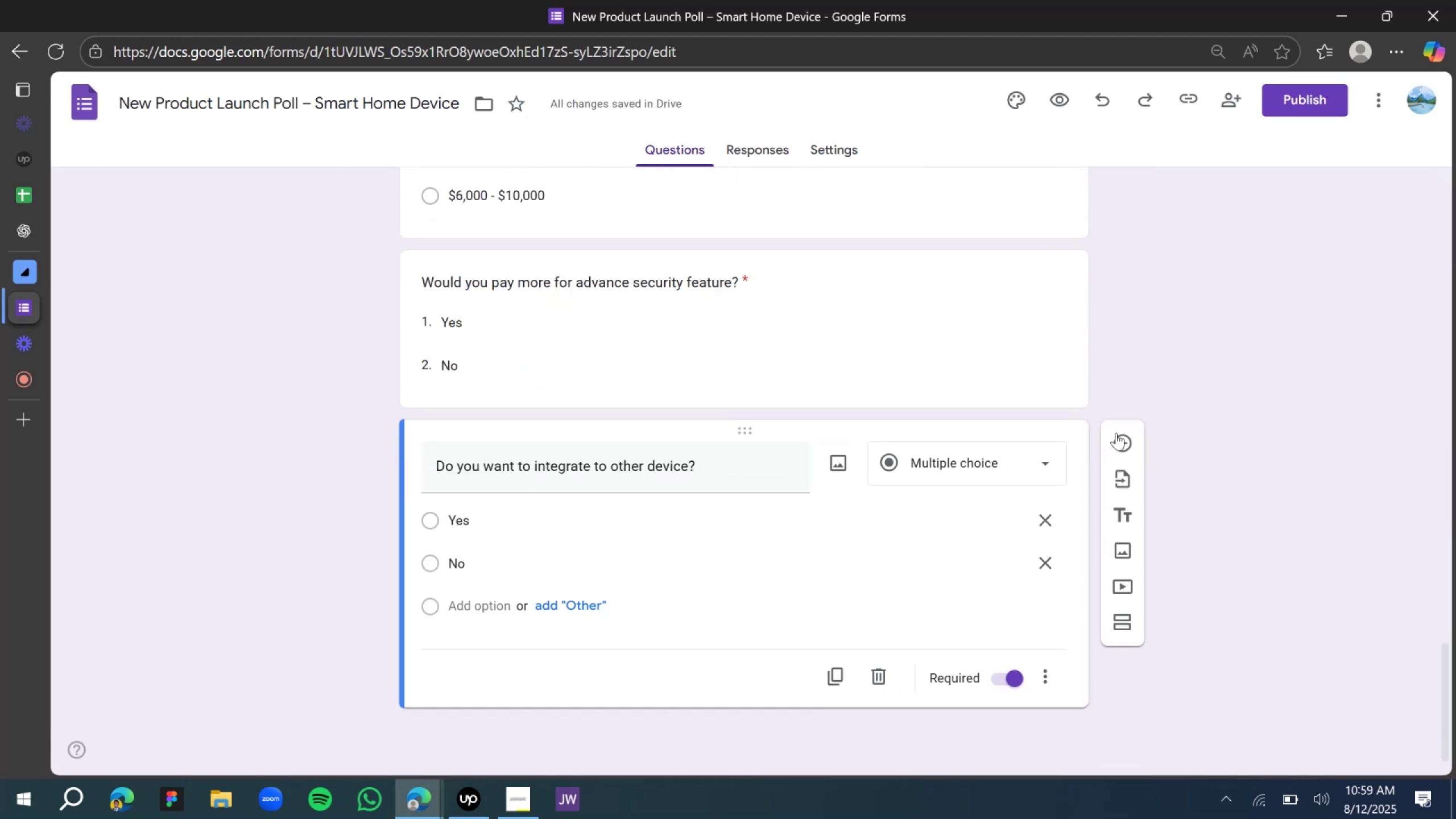 
left_click([1124, 431])
 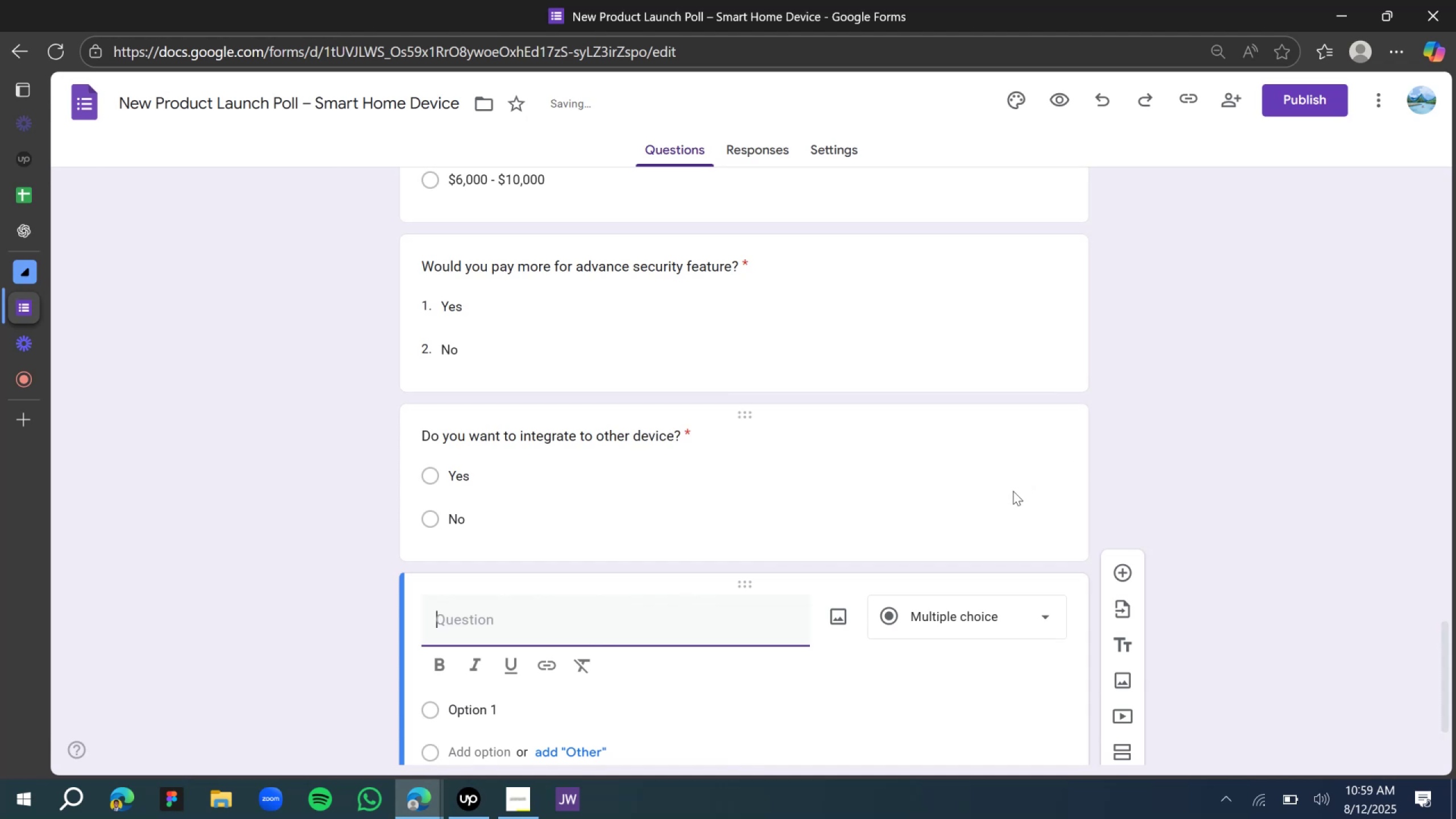 
type(list ar)
key(Backspace)
 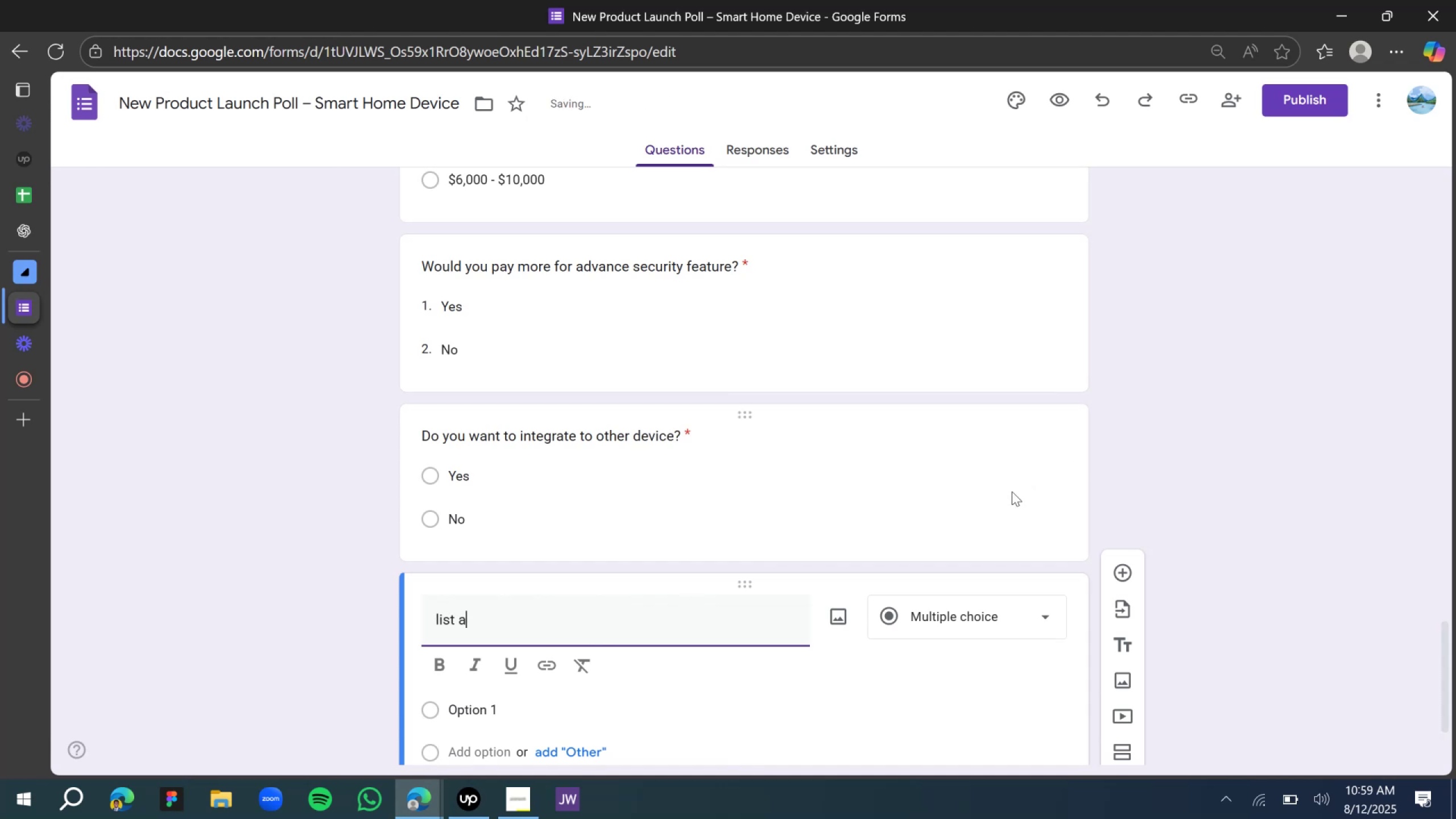 
wait(6.11)
 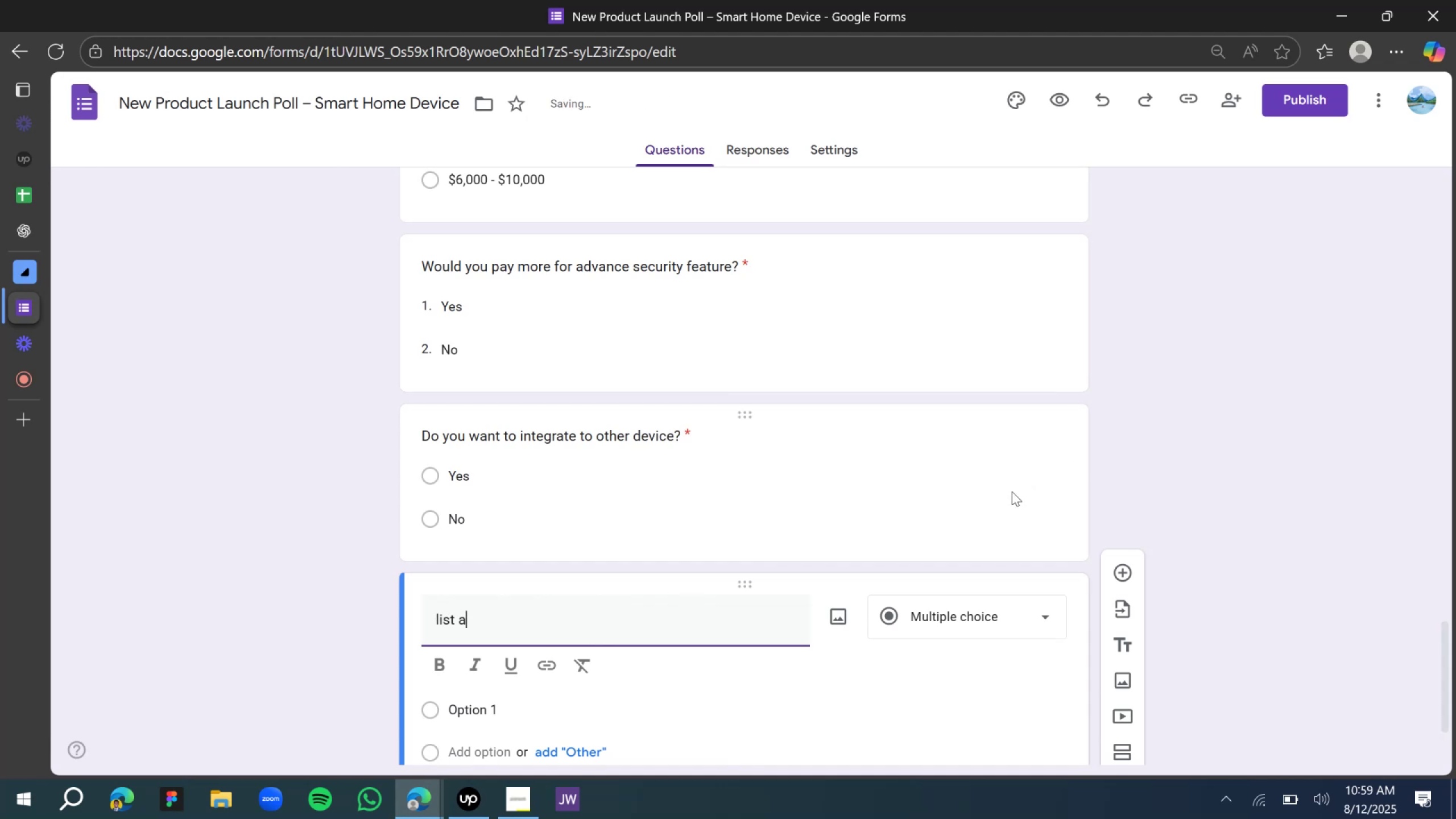 
key(Control+A)
 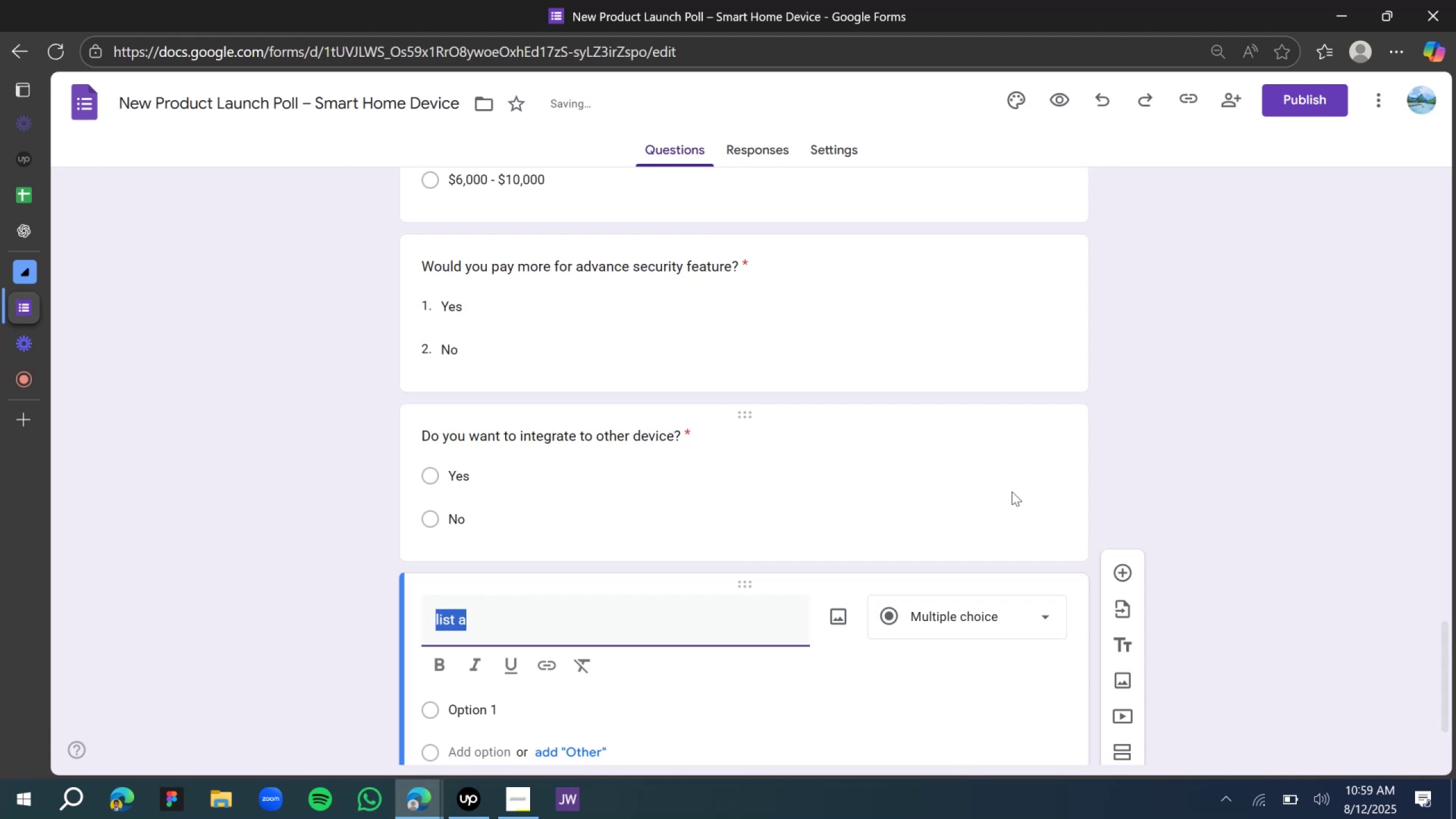 
type(mention at least to )
 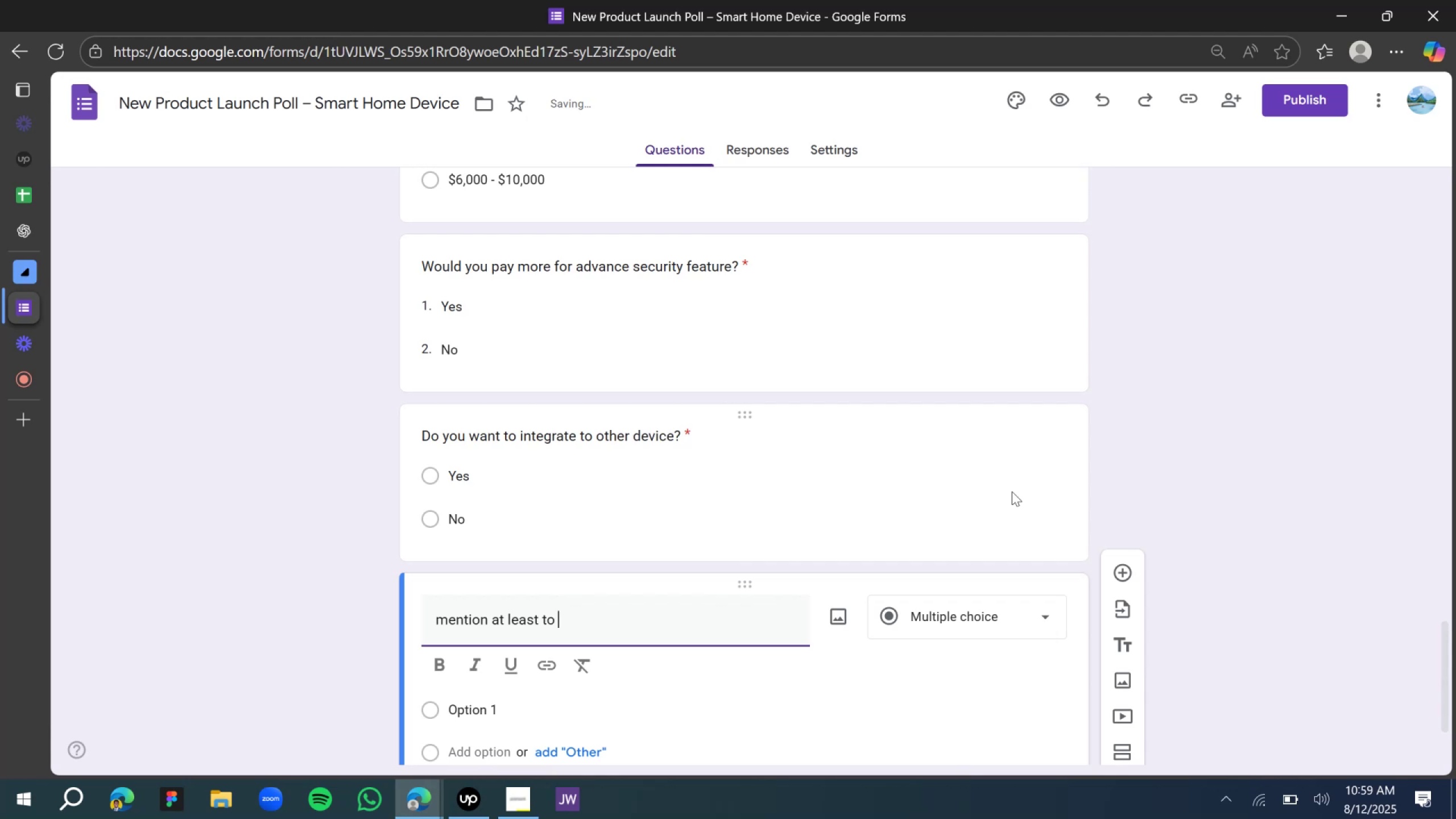 
wait(5.14)
 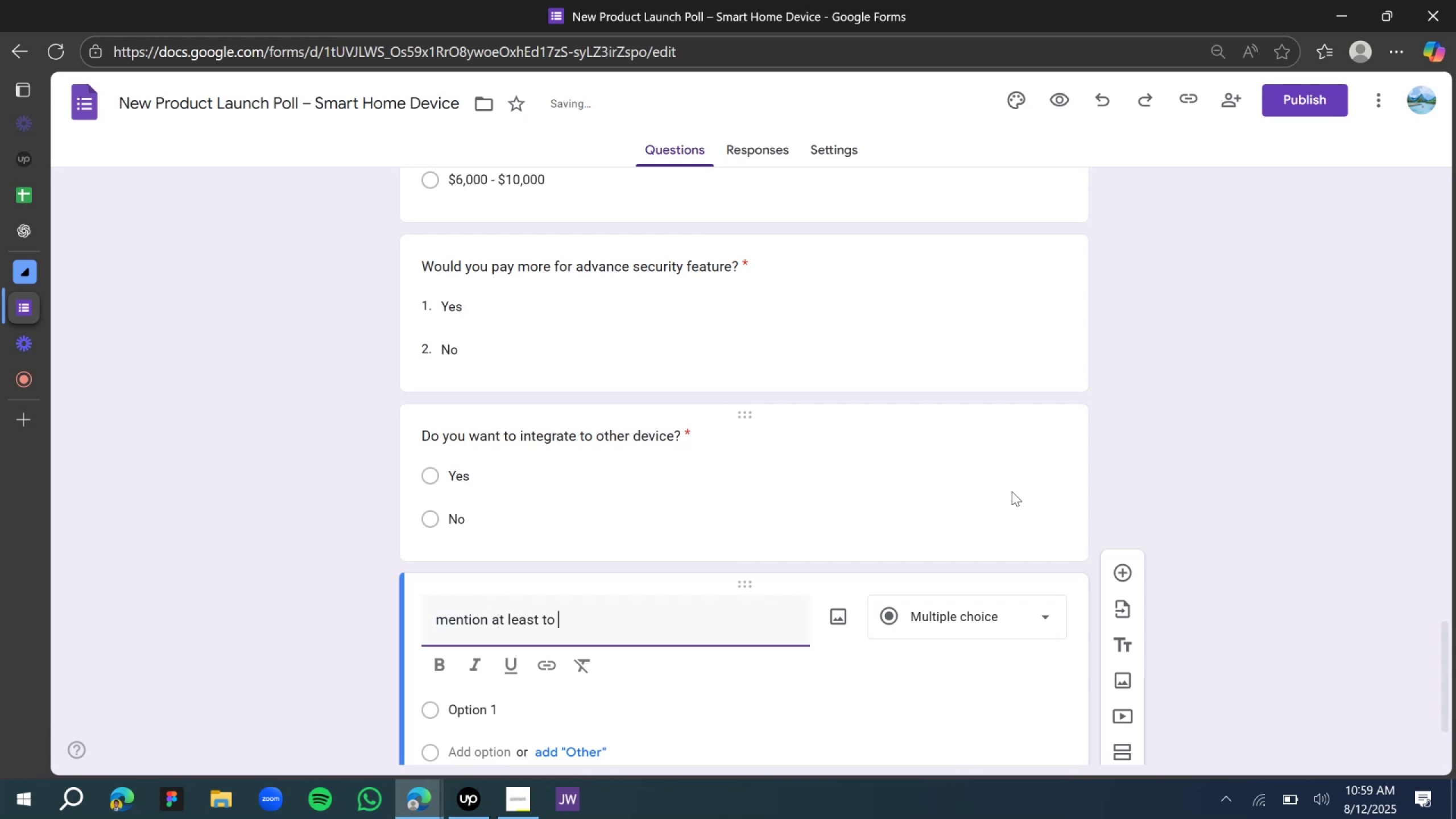 
type(other inegrations yu)
key(Backspace)
type(ou'll love to have )
key(Backspace)
 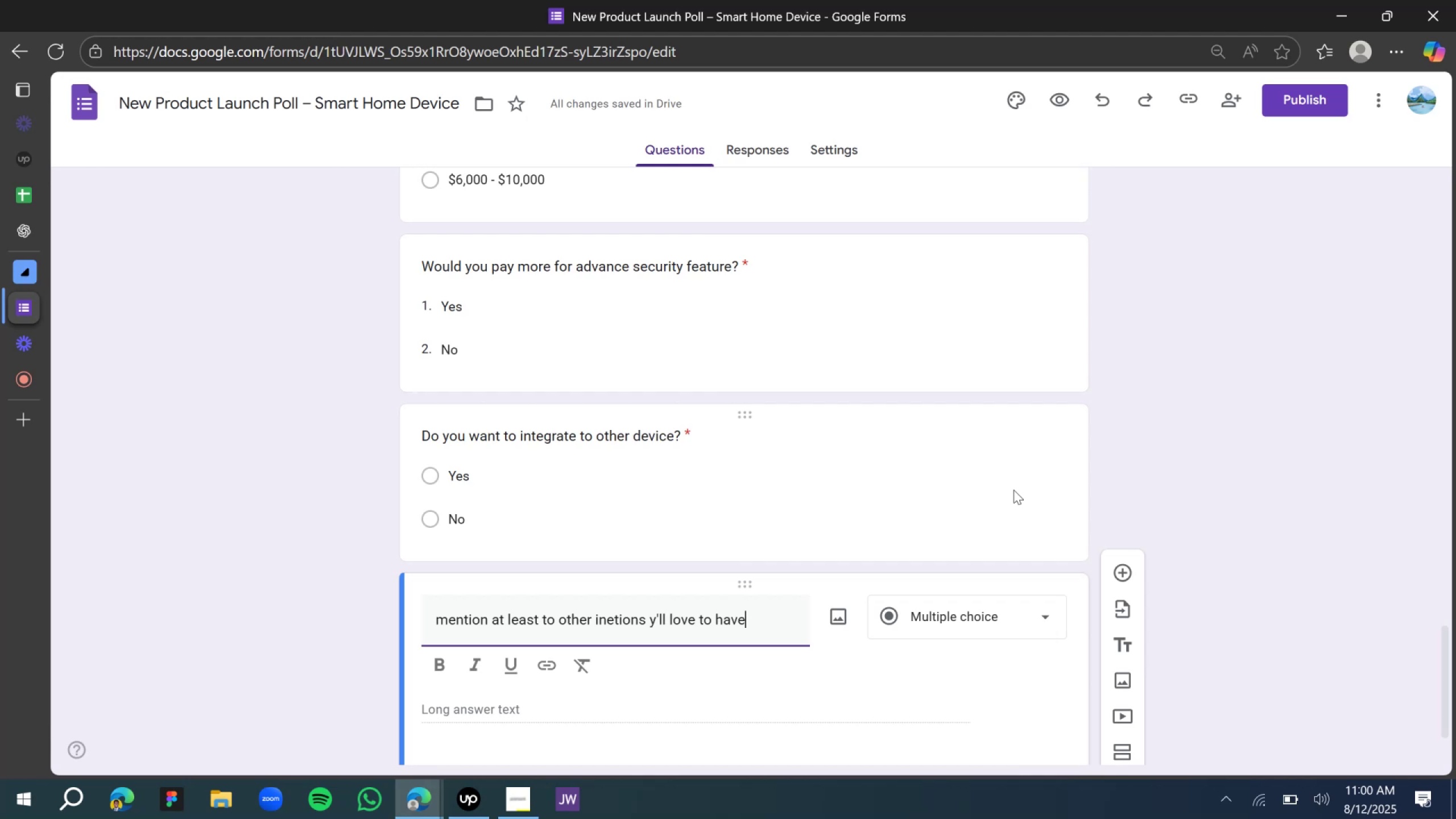 
wait(18.11)
 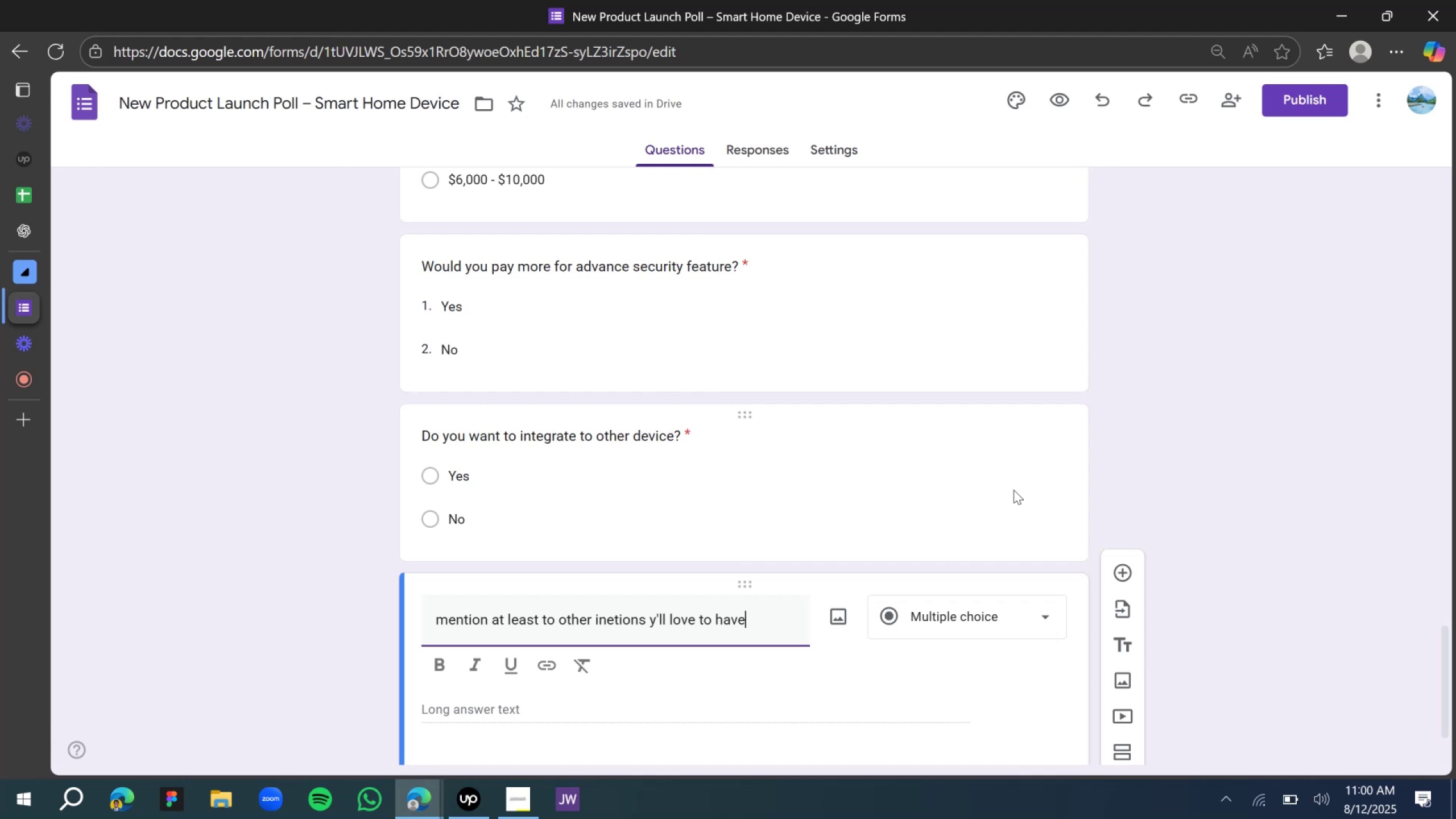 
scroll: coordinate [825, 516], scroll_direction: down, amount: 3.0
 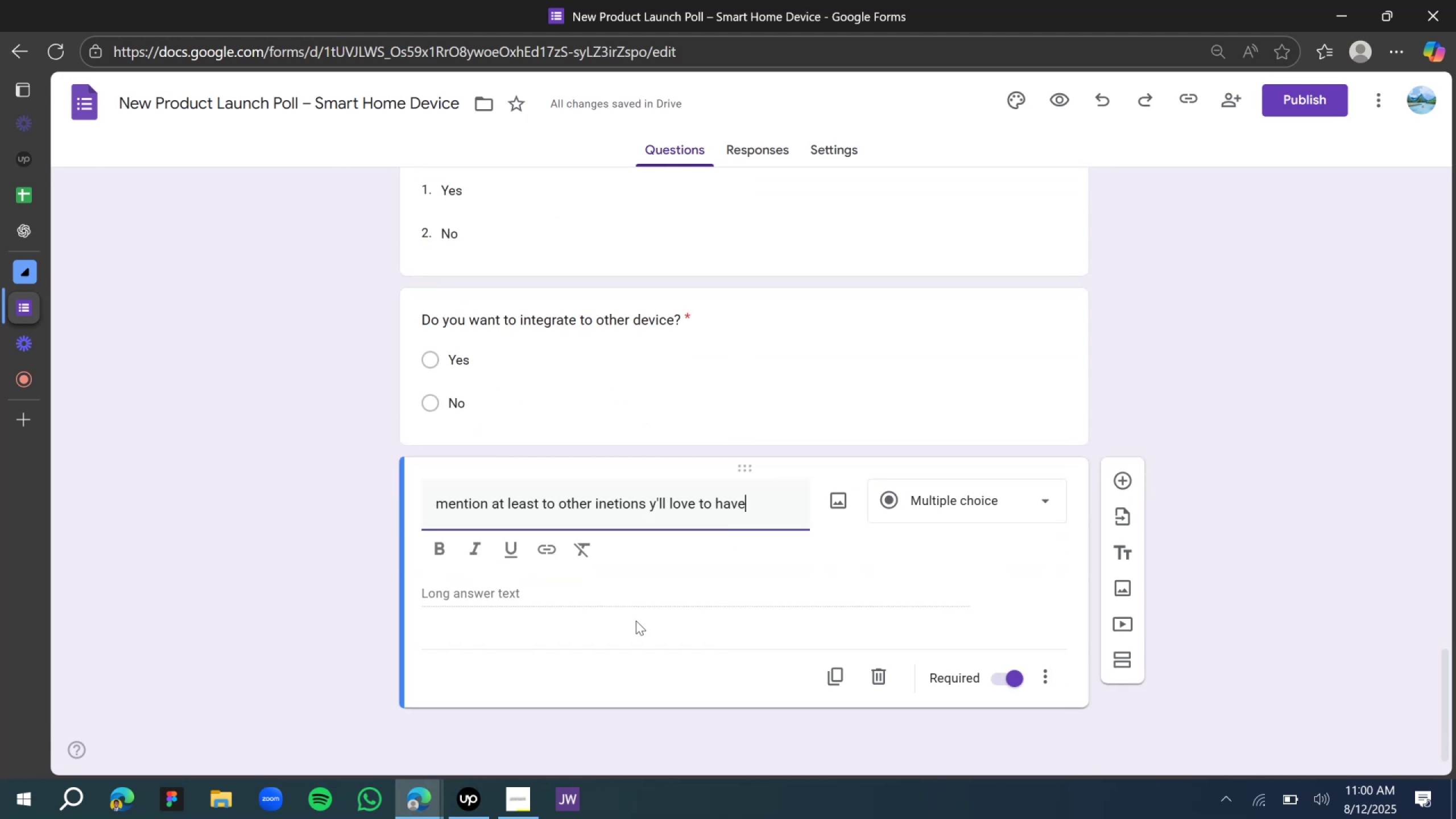 
left_click([617, 594])
 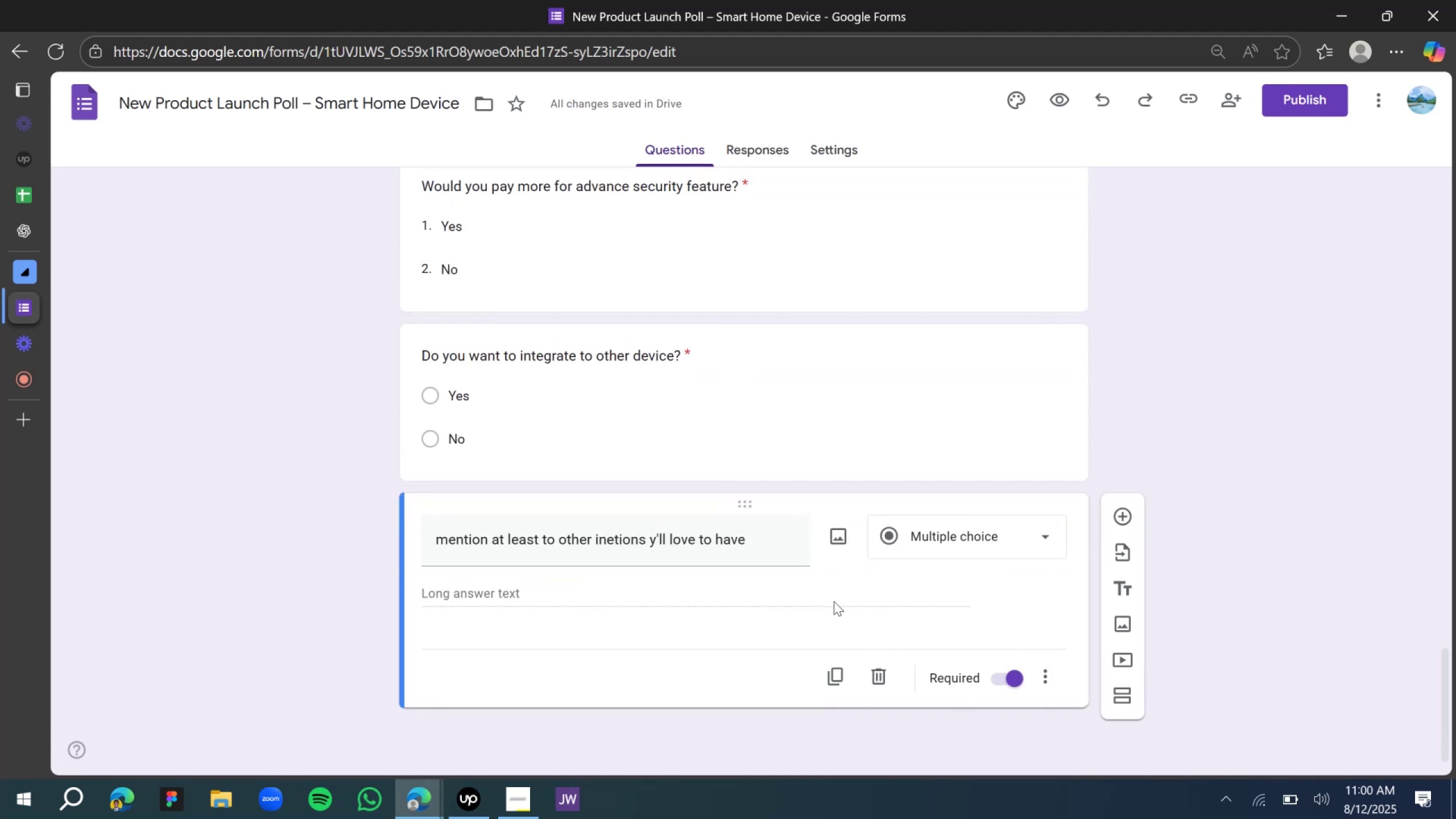 
left_click([754, 543])
 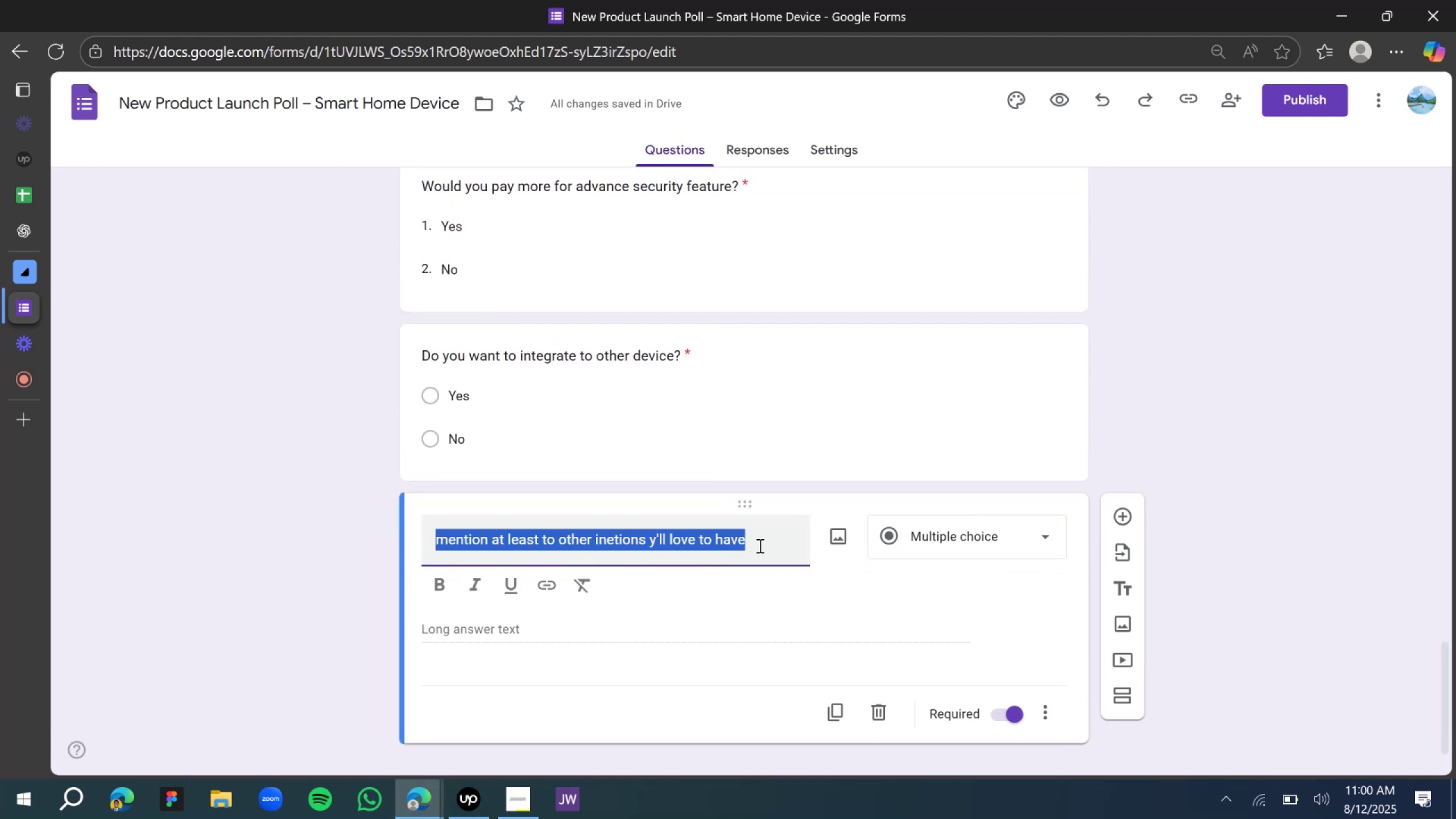 
key(ArrowRight)
 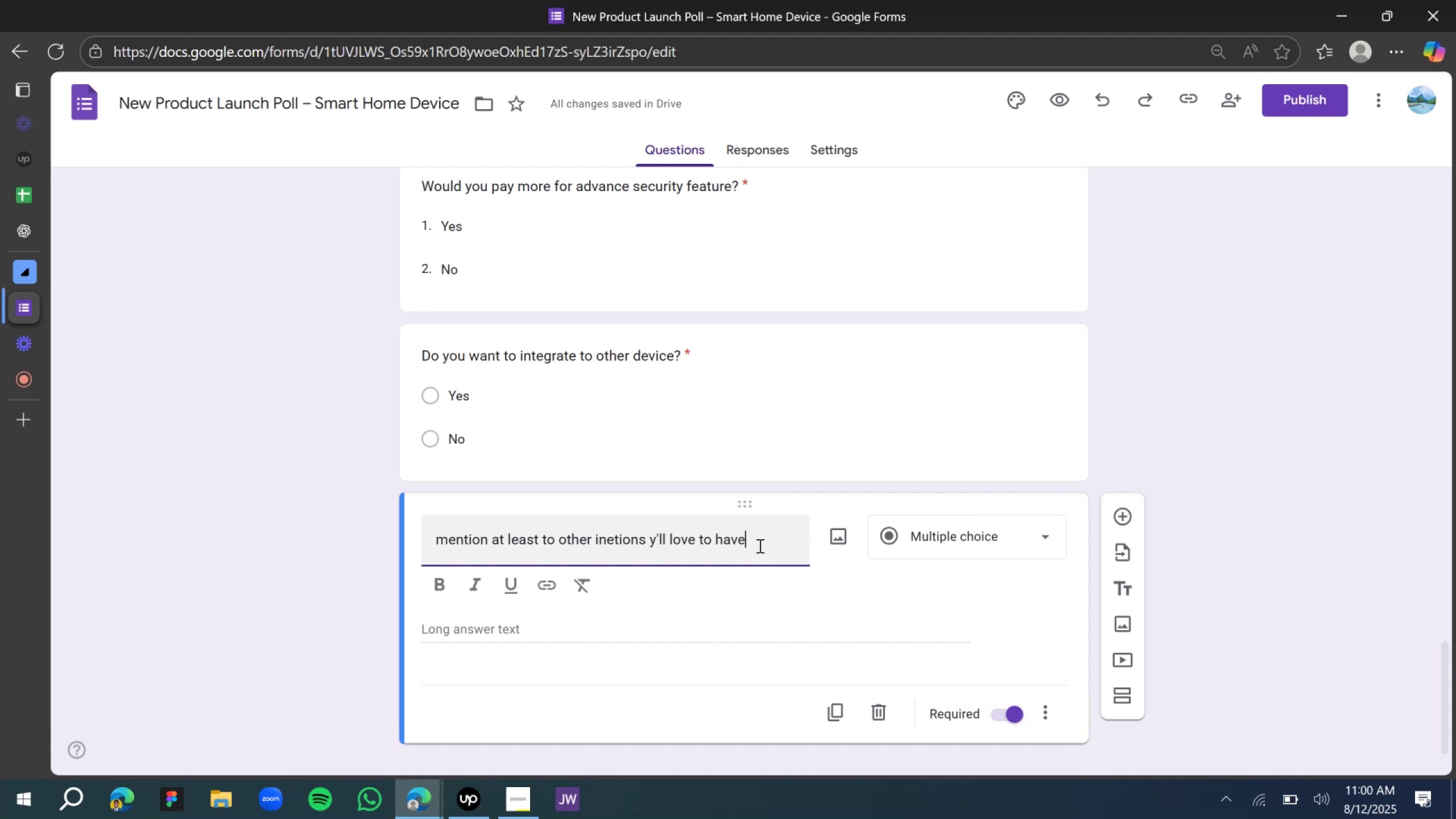 
key(Period)
 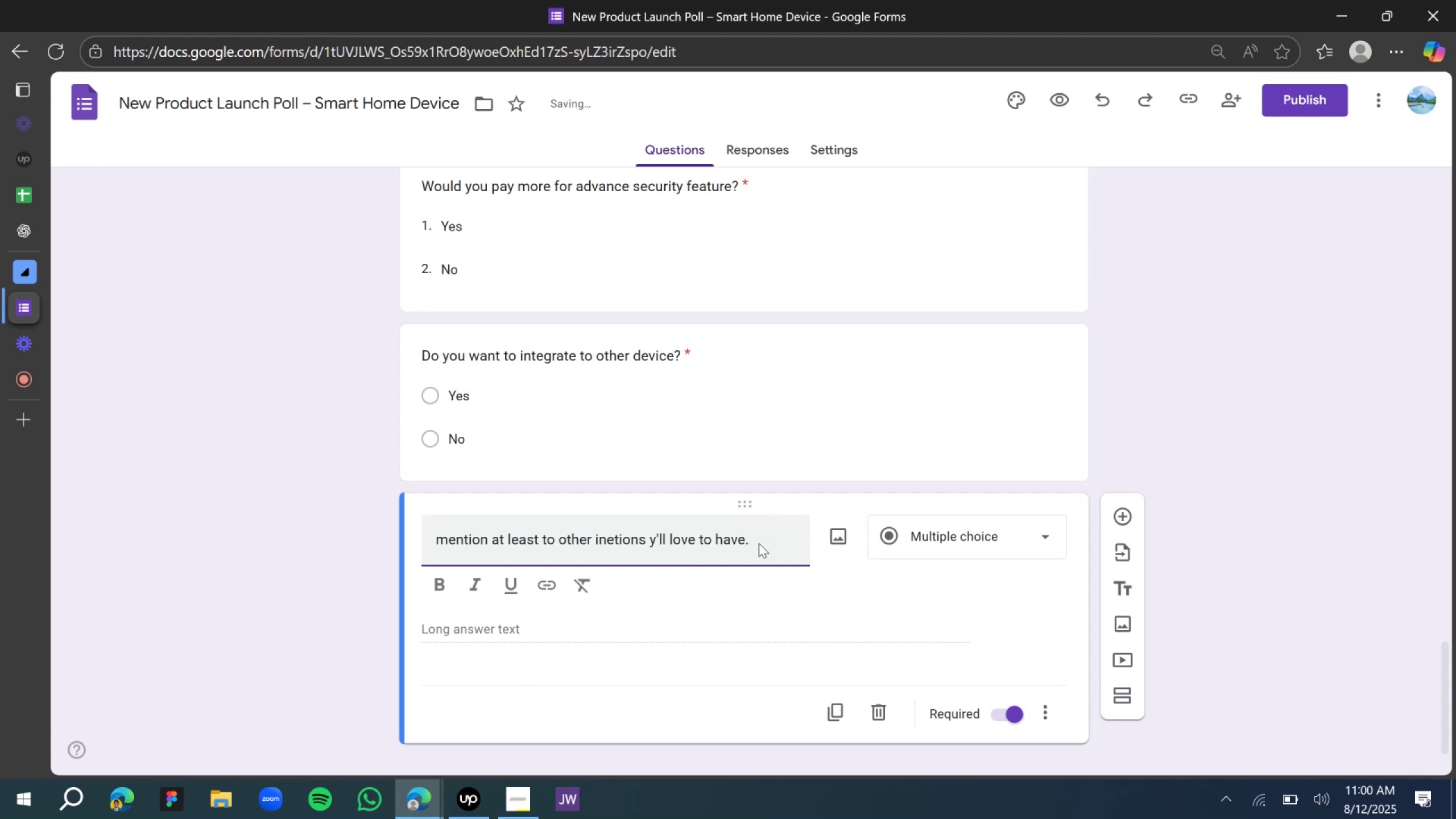 
scroll: coordinate [685, 305], scroll_direction: up, amount: 18.0
 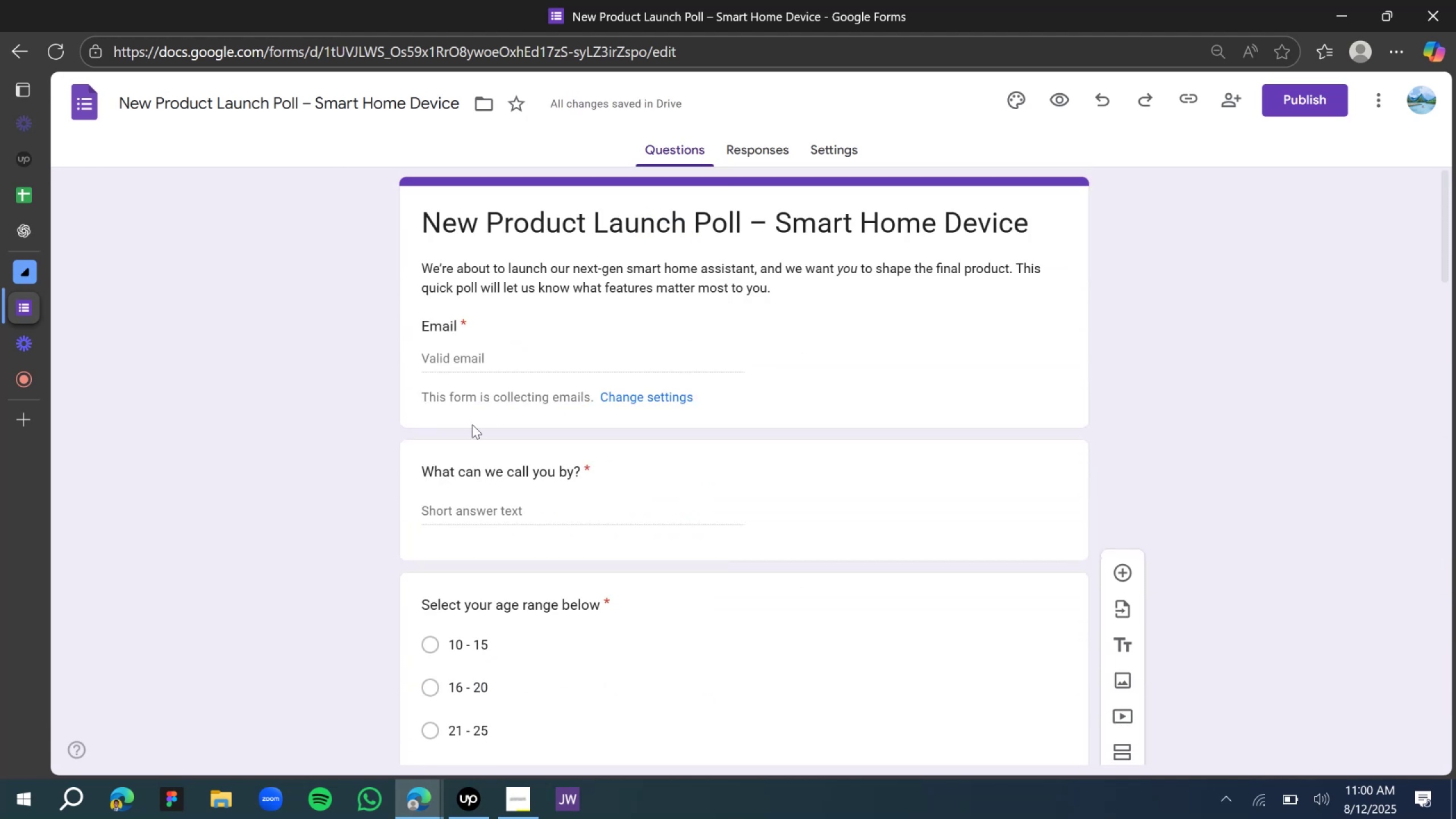 
left_click([392, 456])
 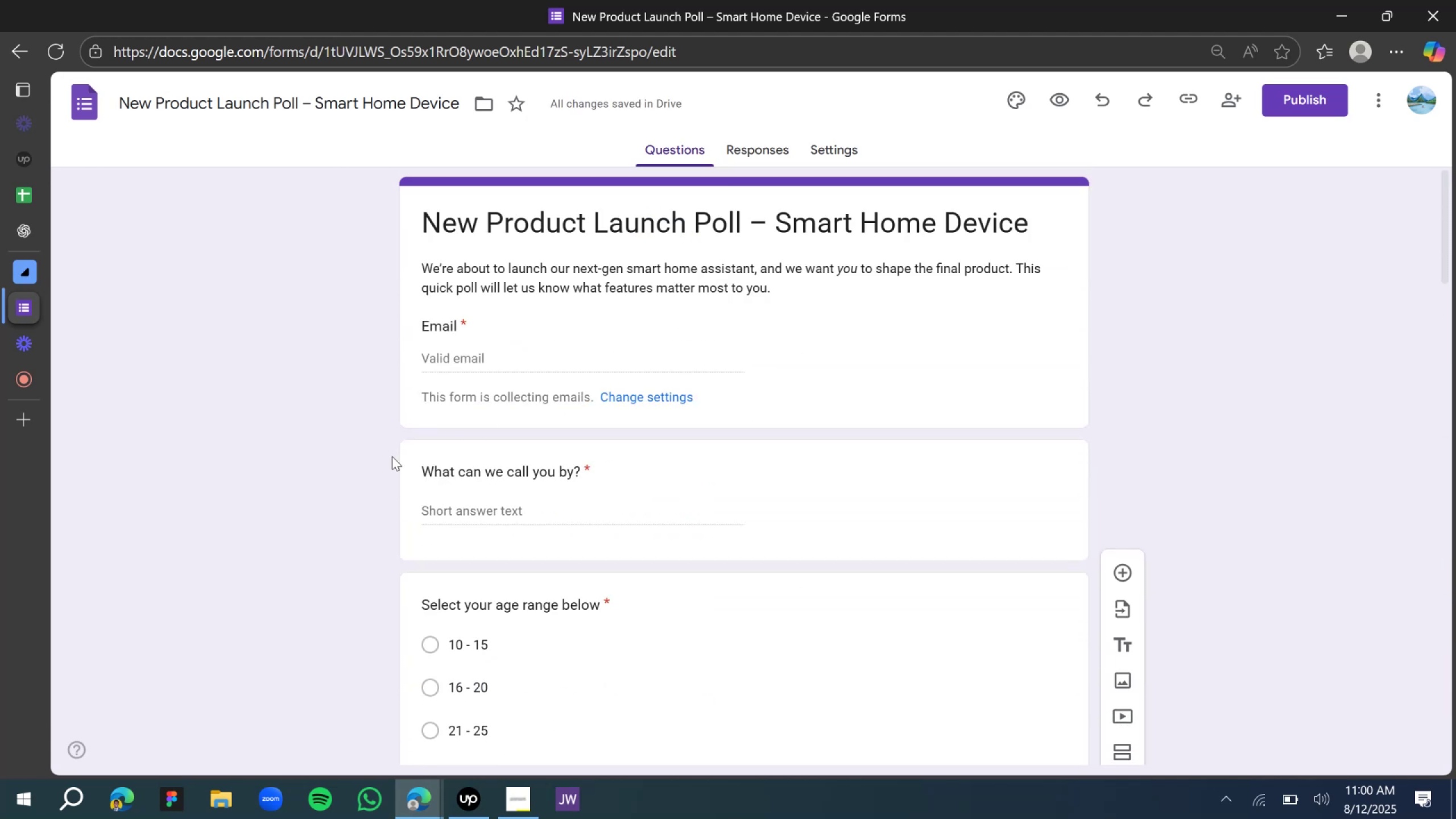 
scroll: coordinate [432, 498], scroll_direction: down, amount: 34.0
 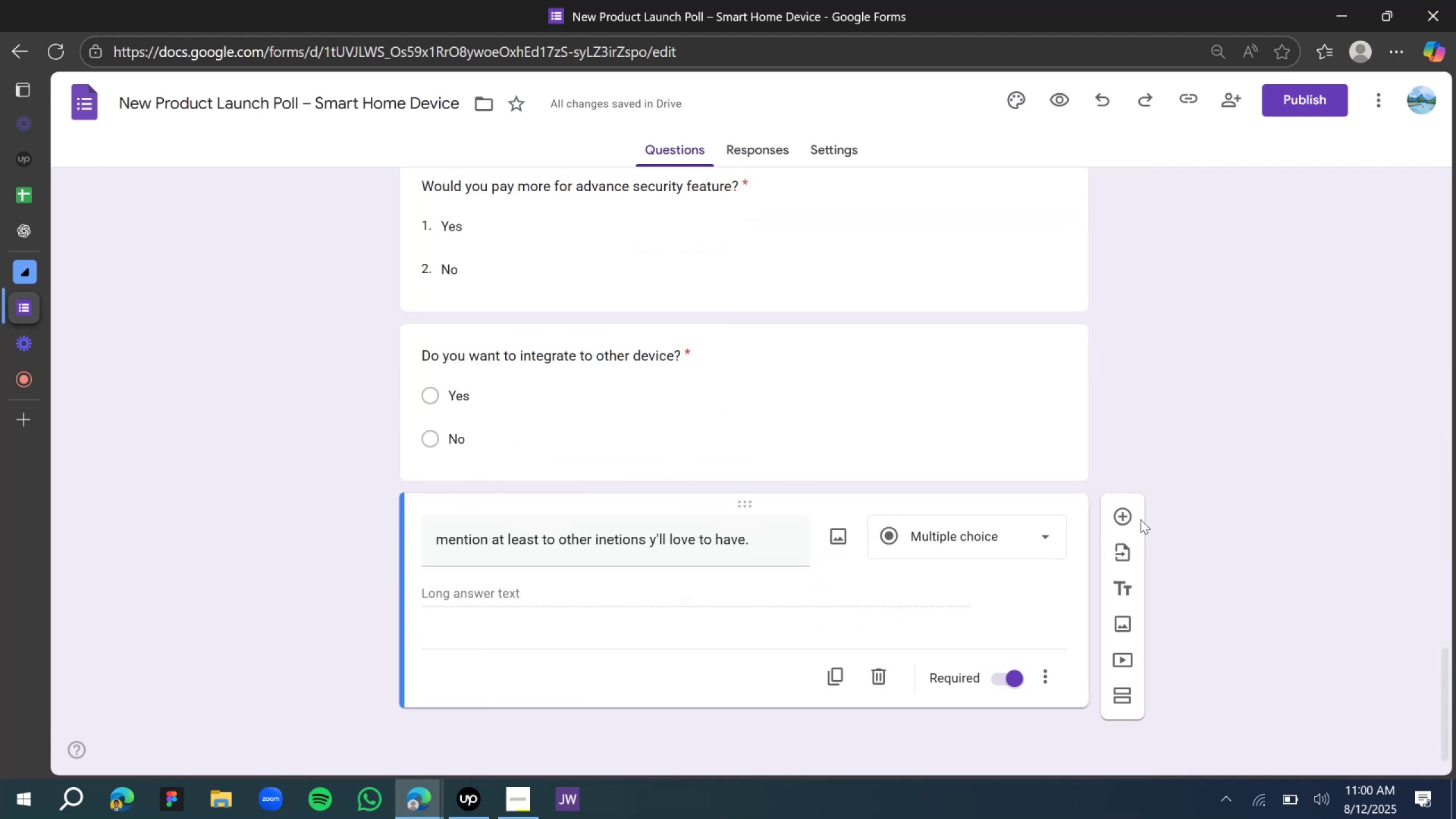 
left_click([1127, 518])
 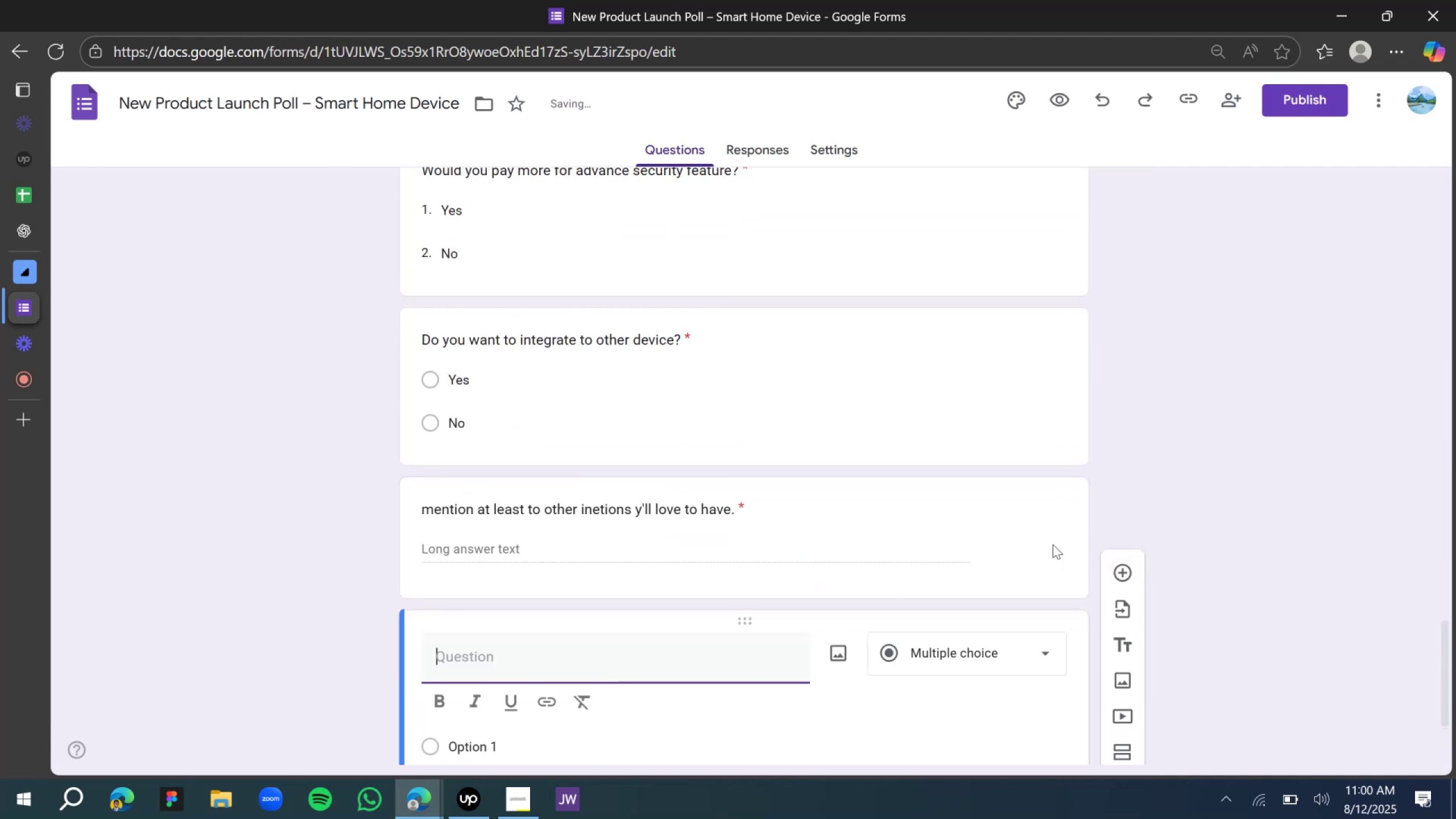 
scroll: coordinate [699, 635], scroll_direction: down, amount: 5.0
 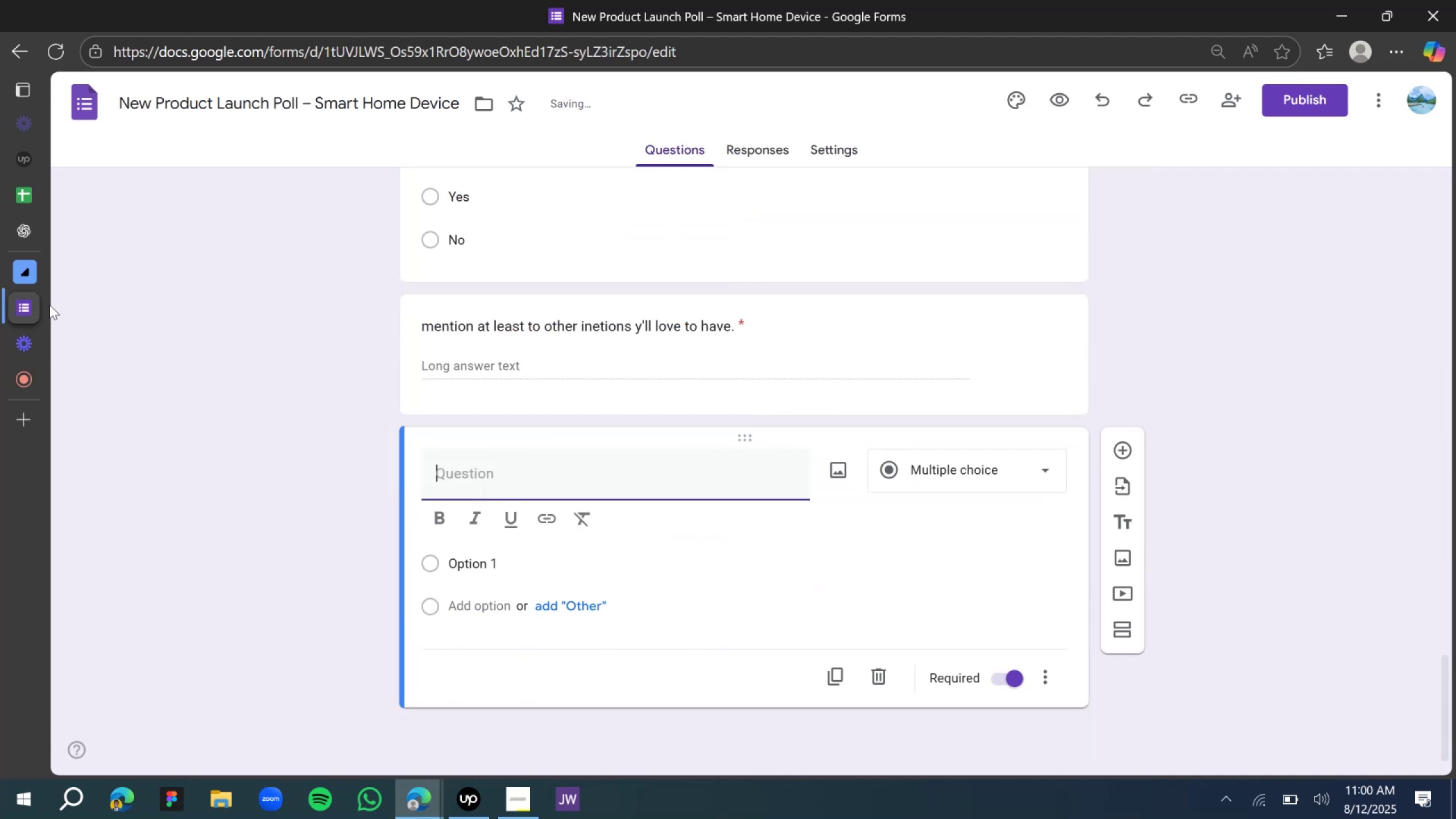 
left_click([33, 226])
 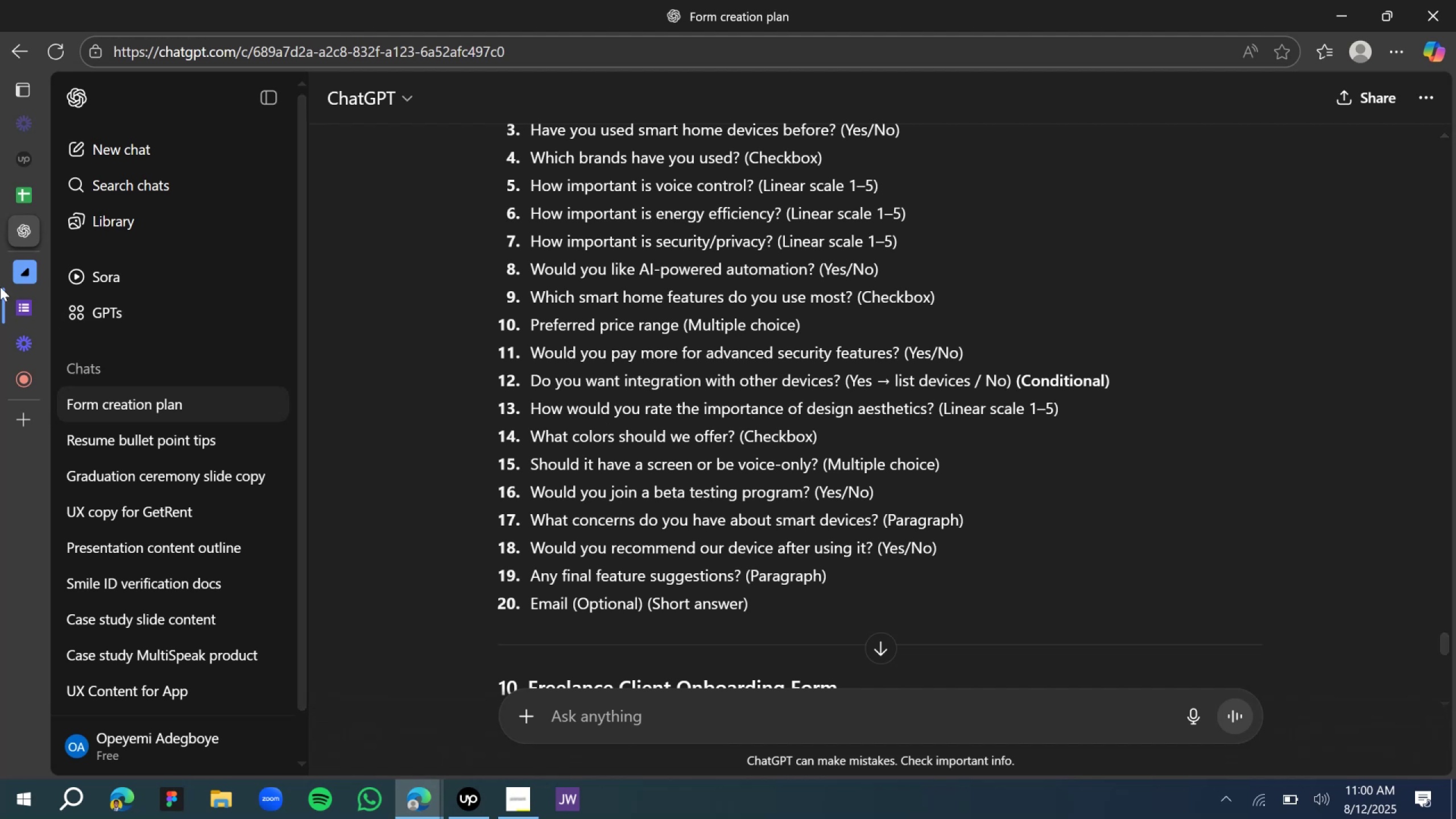 
wait(9.46)
 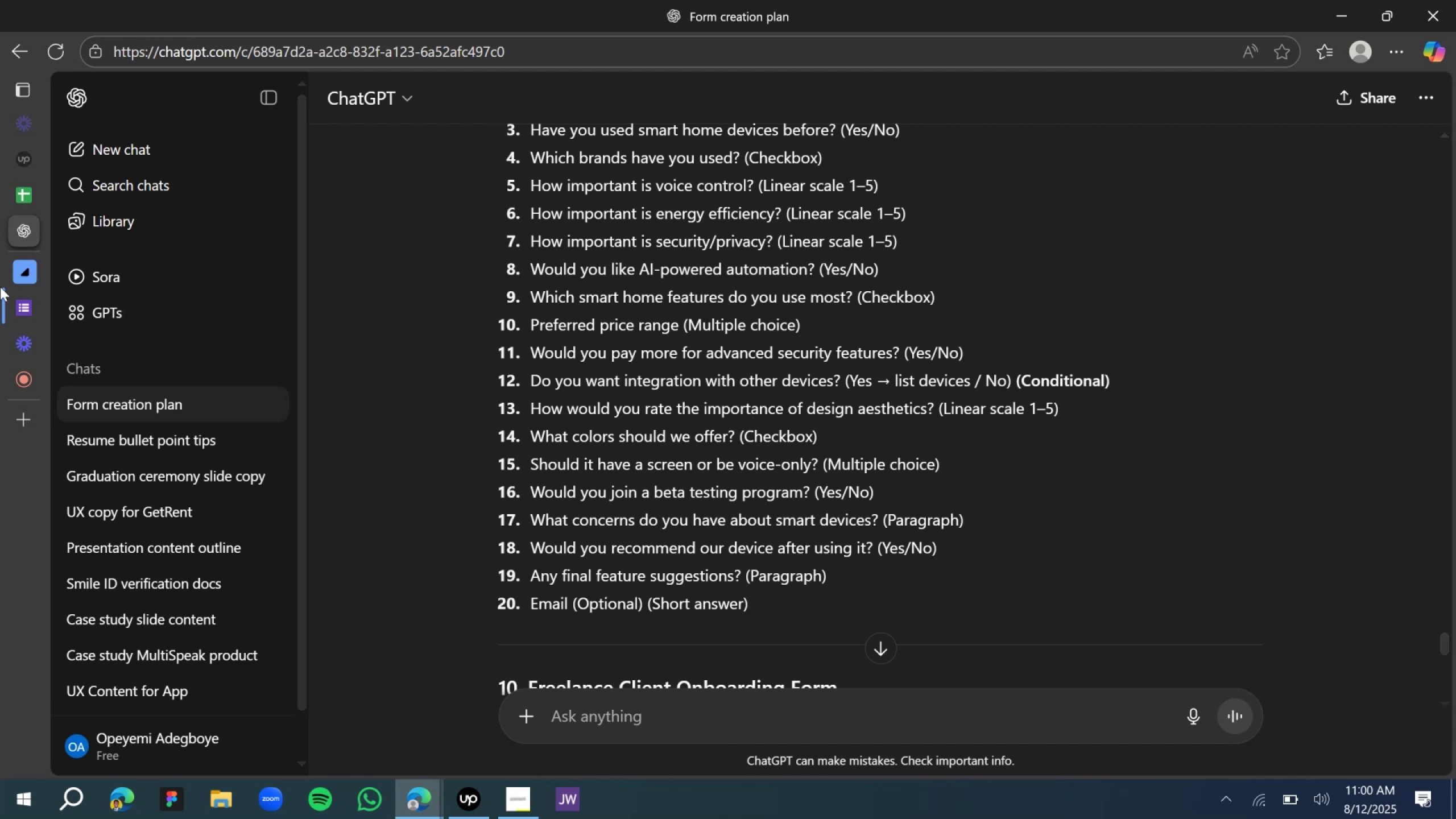 
left_click([92, 312])
 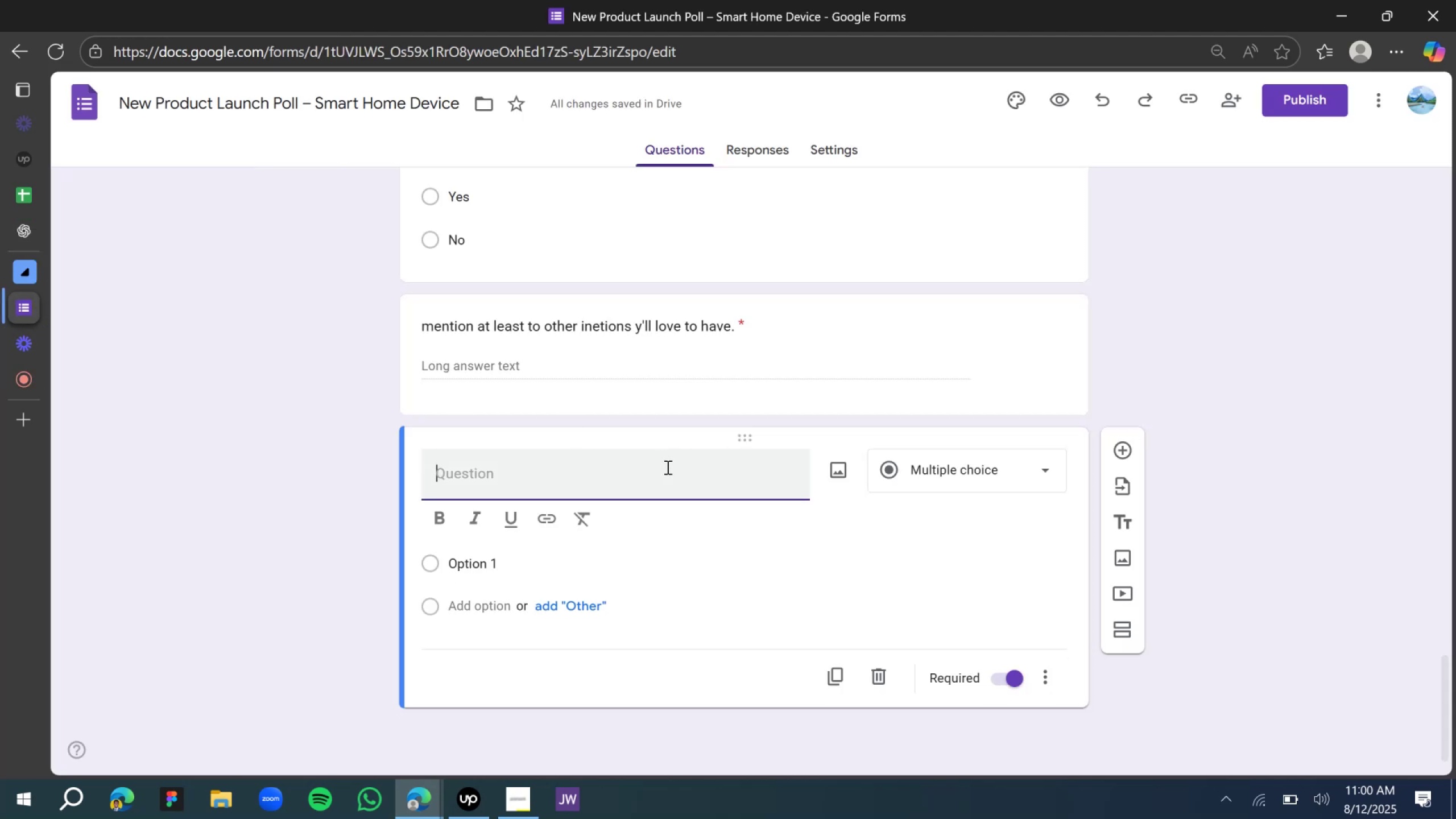 
type(How will you rate the impact of design aesthetics )
key(Backspace)
type(?)
 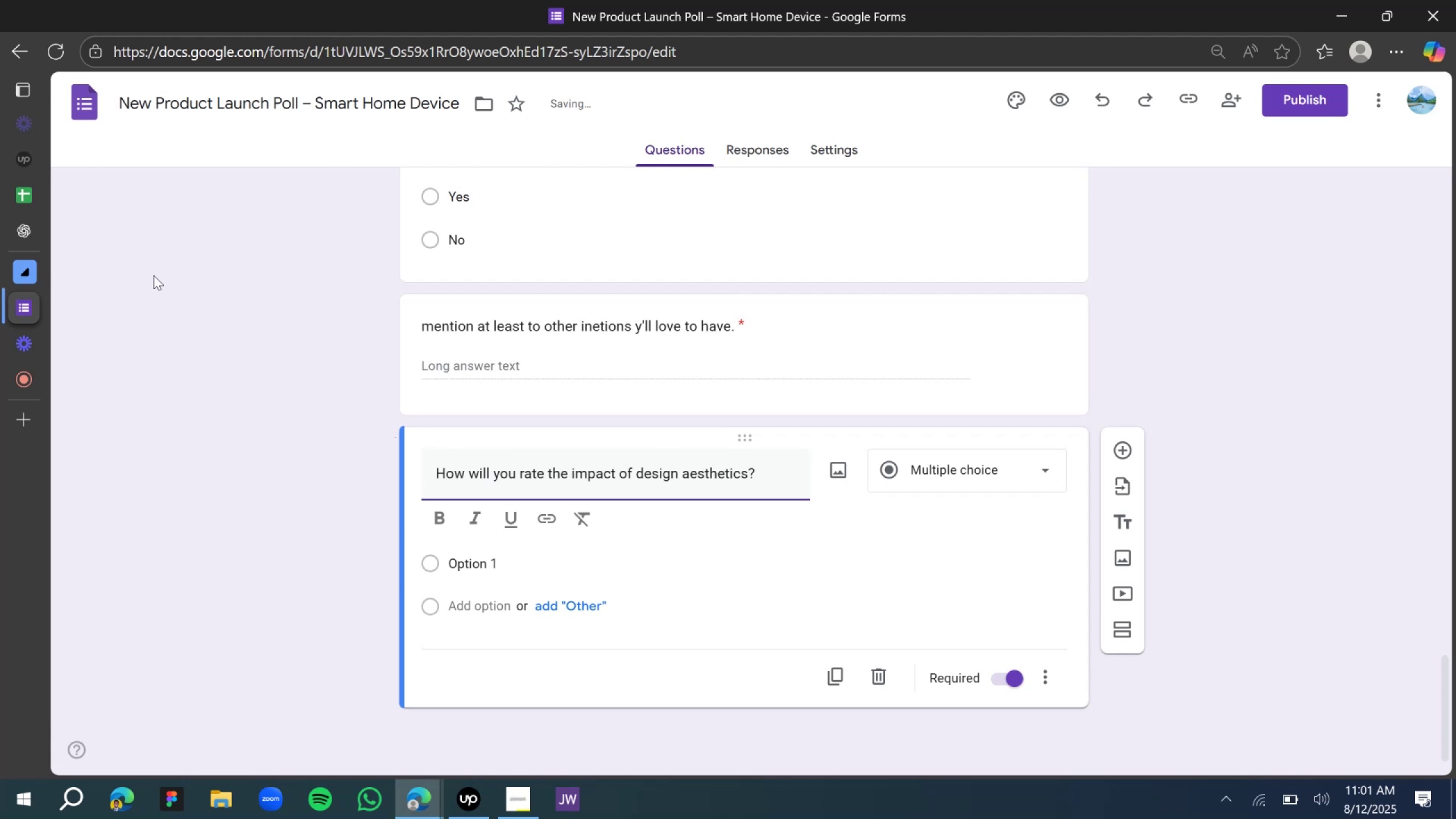 
left_click([20, 231])
 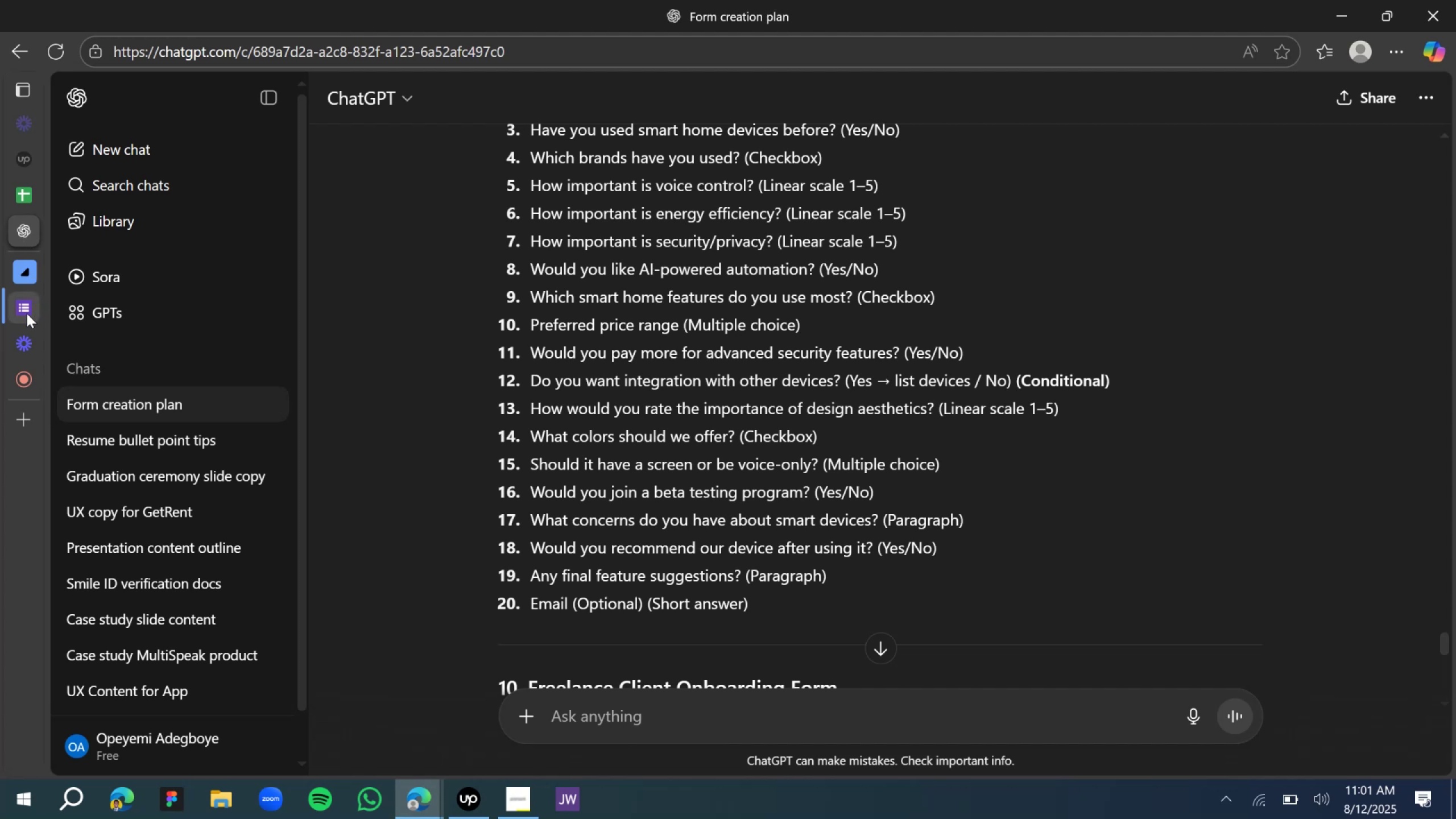 
left_click([92, 312])
 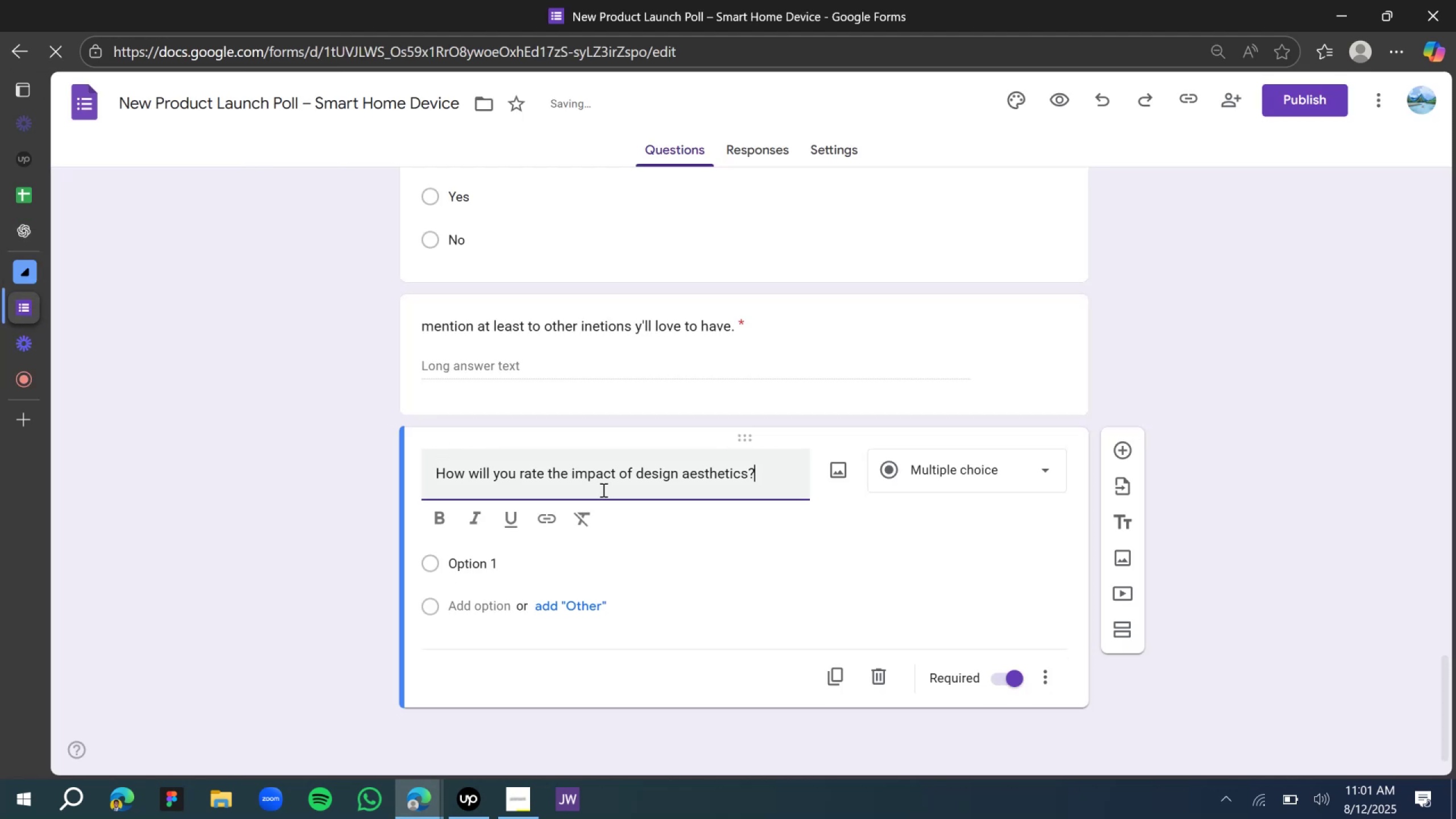 
double_click([586, 478])
 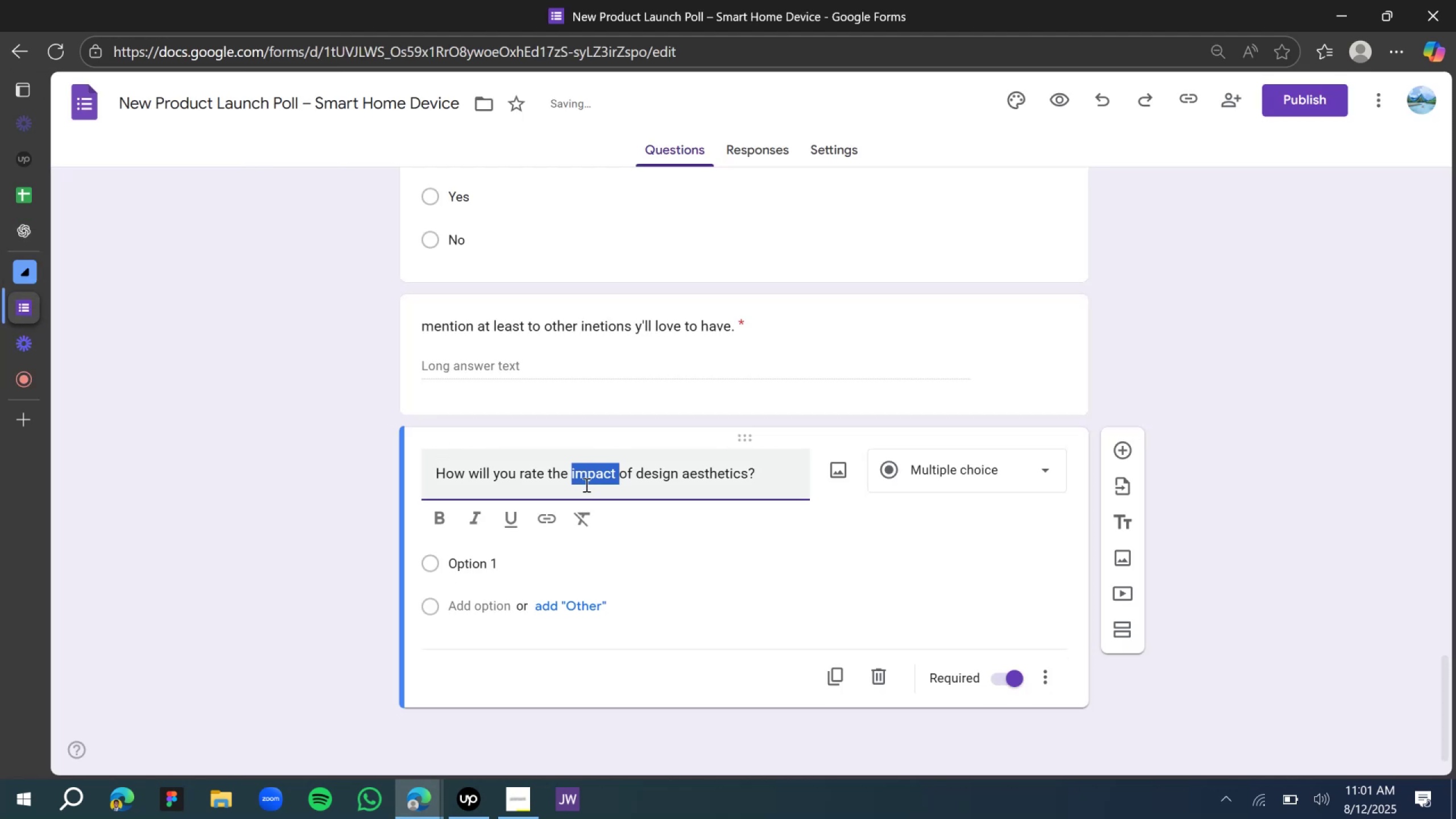 
type(I)
key(Backspace)
type(importance )
key(Backspace)
key(Backspace)
key(Backspace)
key(Backspace)
key(Backspace)
 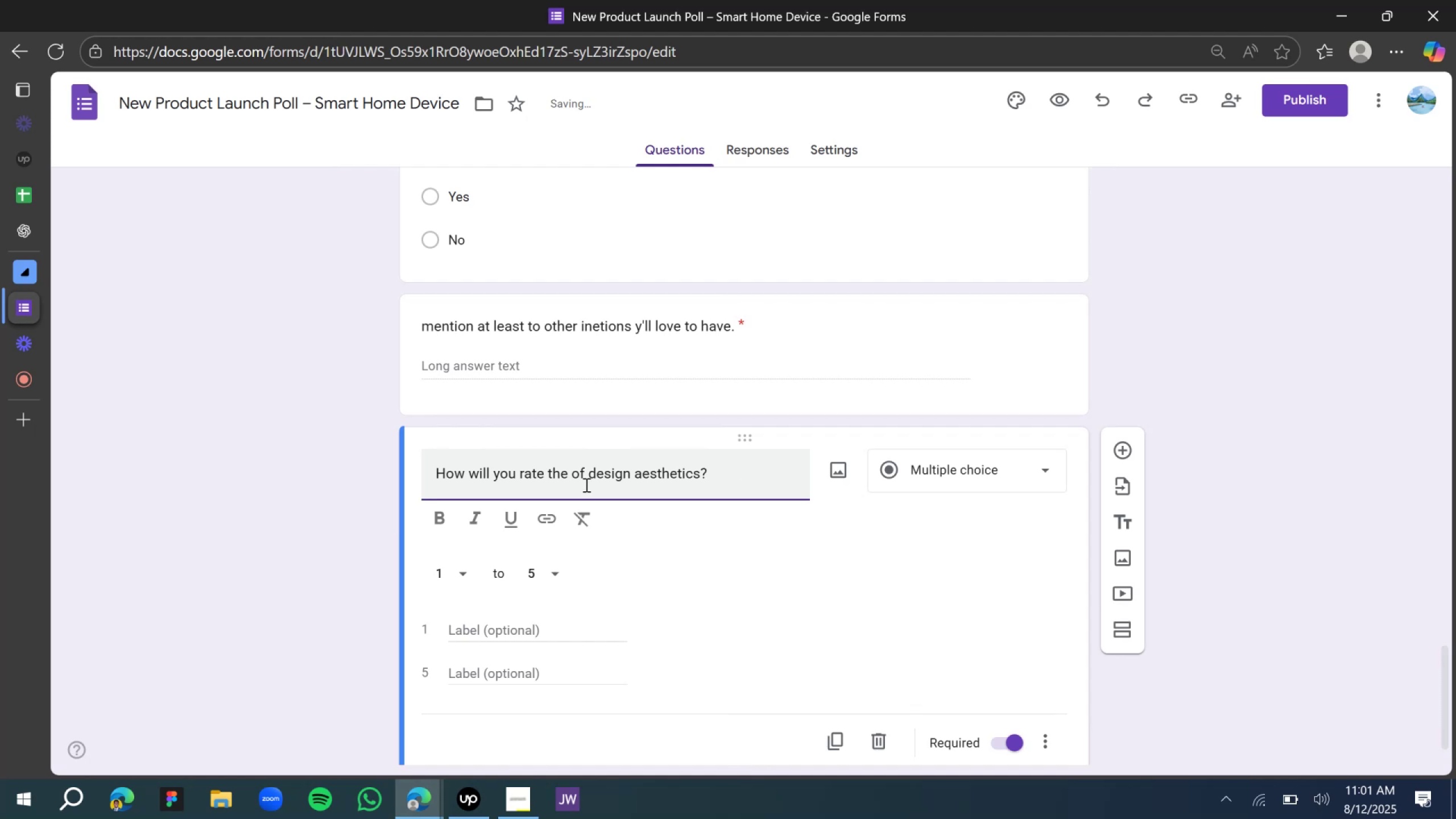 
hold_key(key=ArrowLeft, duration=0.89)
 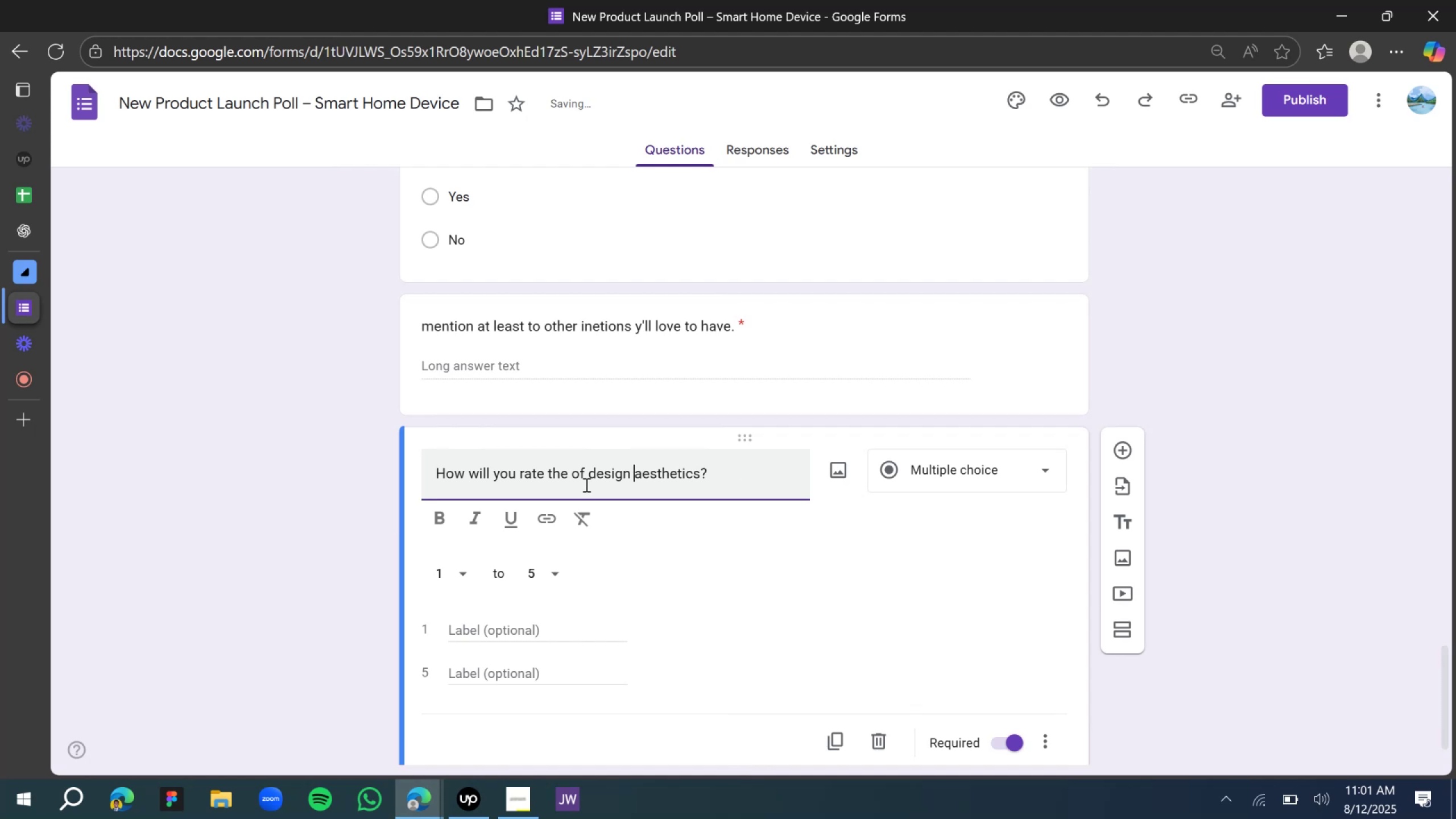 
key(ArrowLeft)
 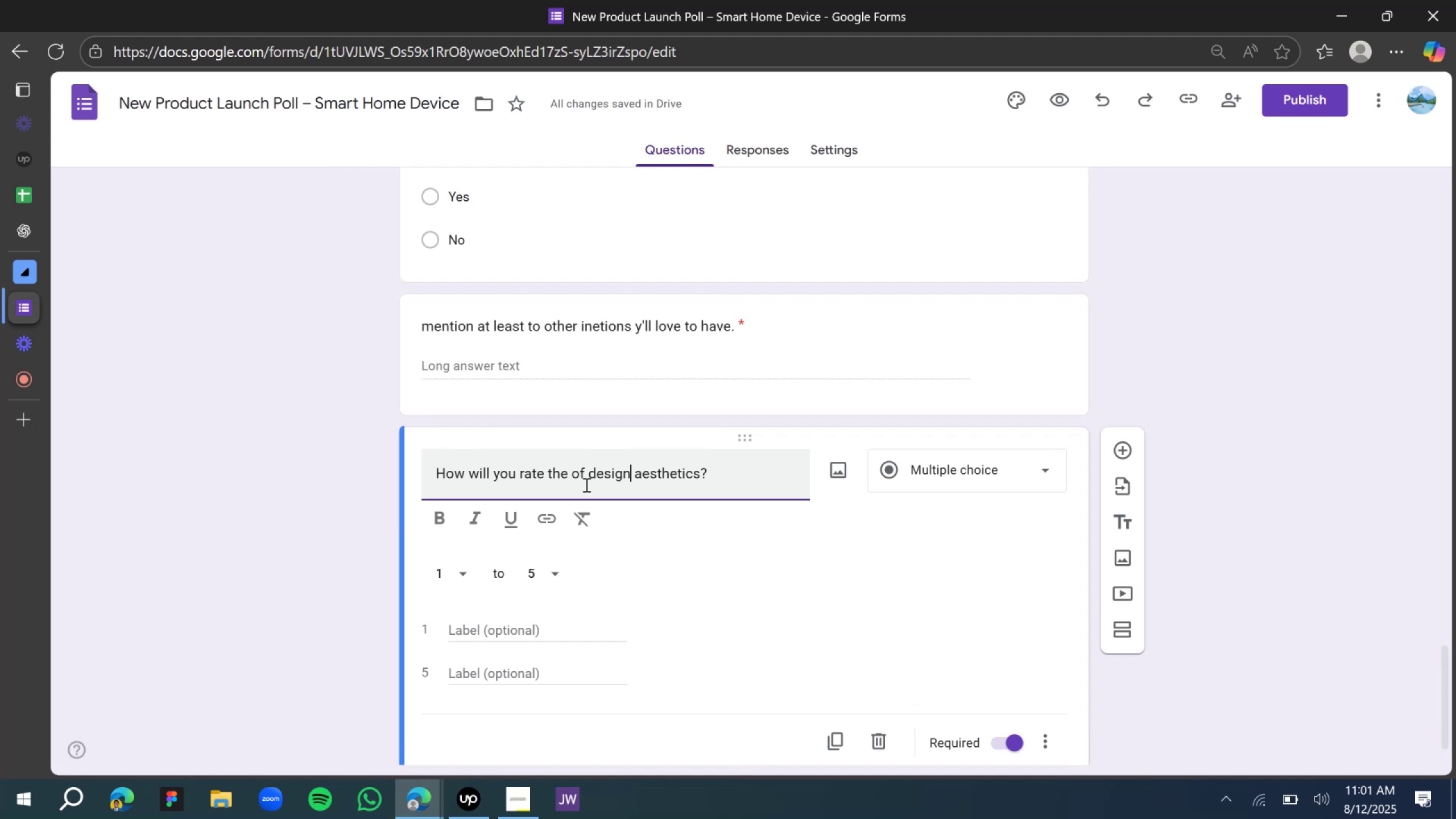 
key(ArrowLeft)
 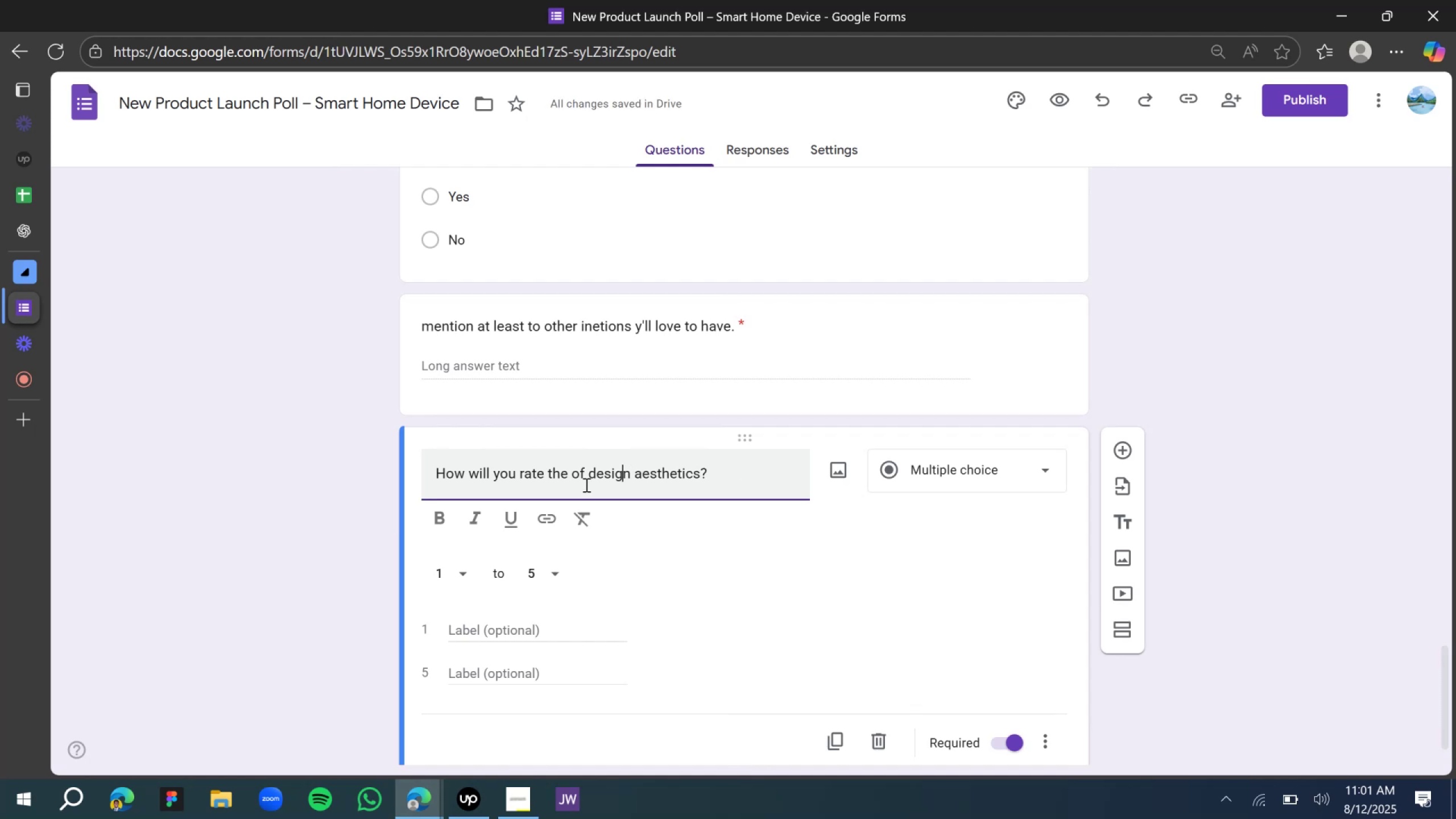 
key(ArrowLeft)
 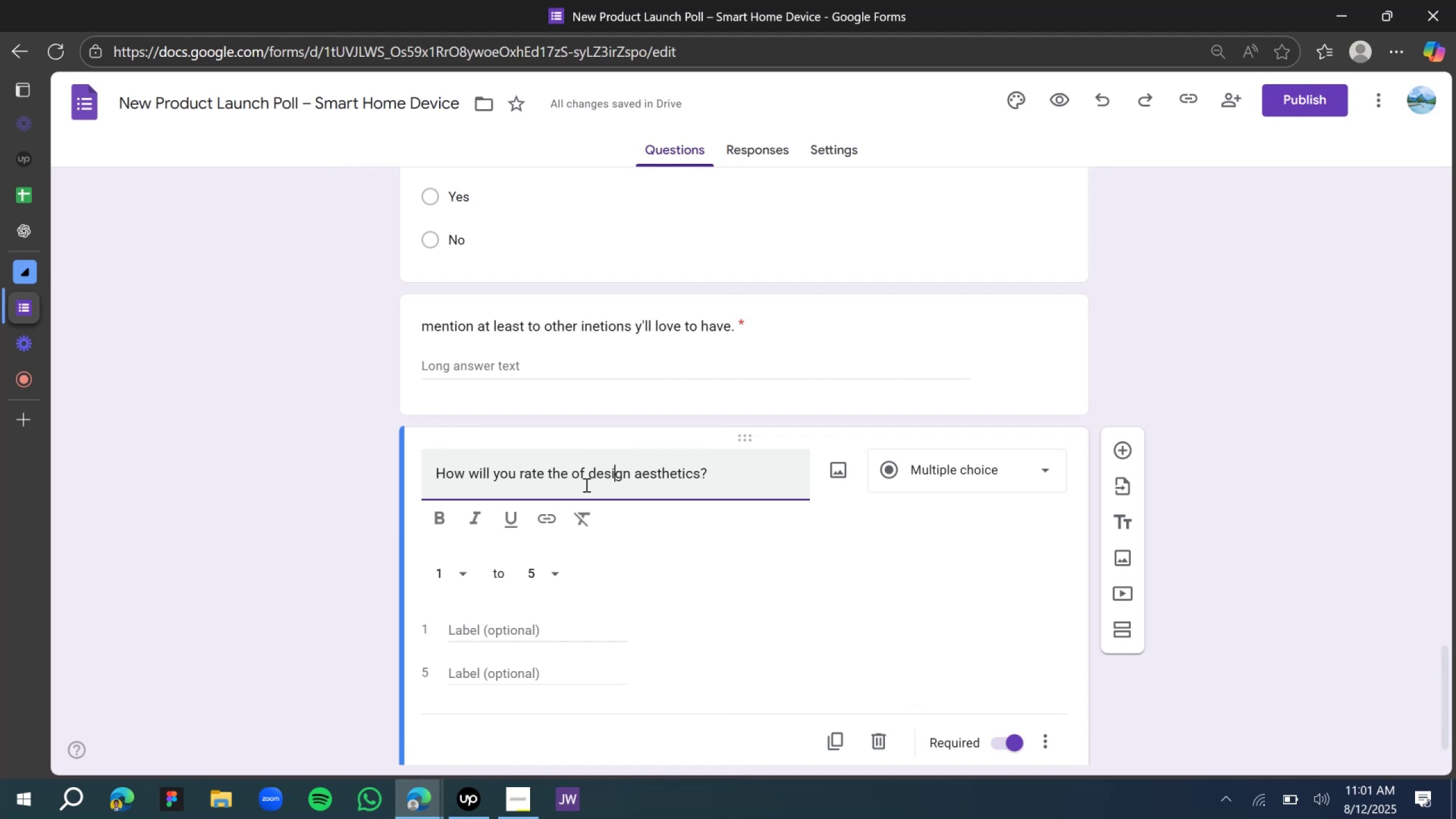 
key(ArrowLeft)
 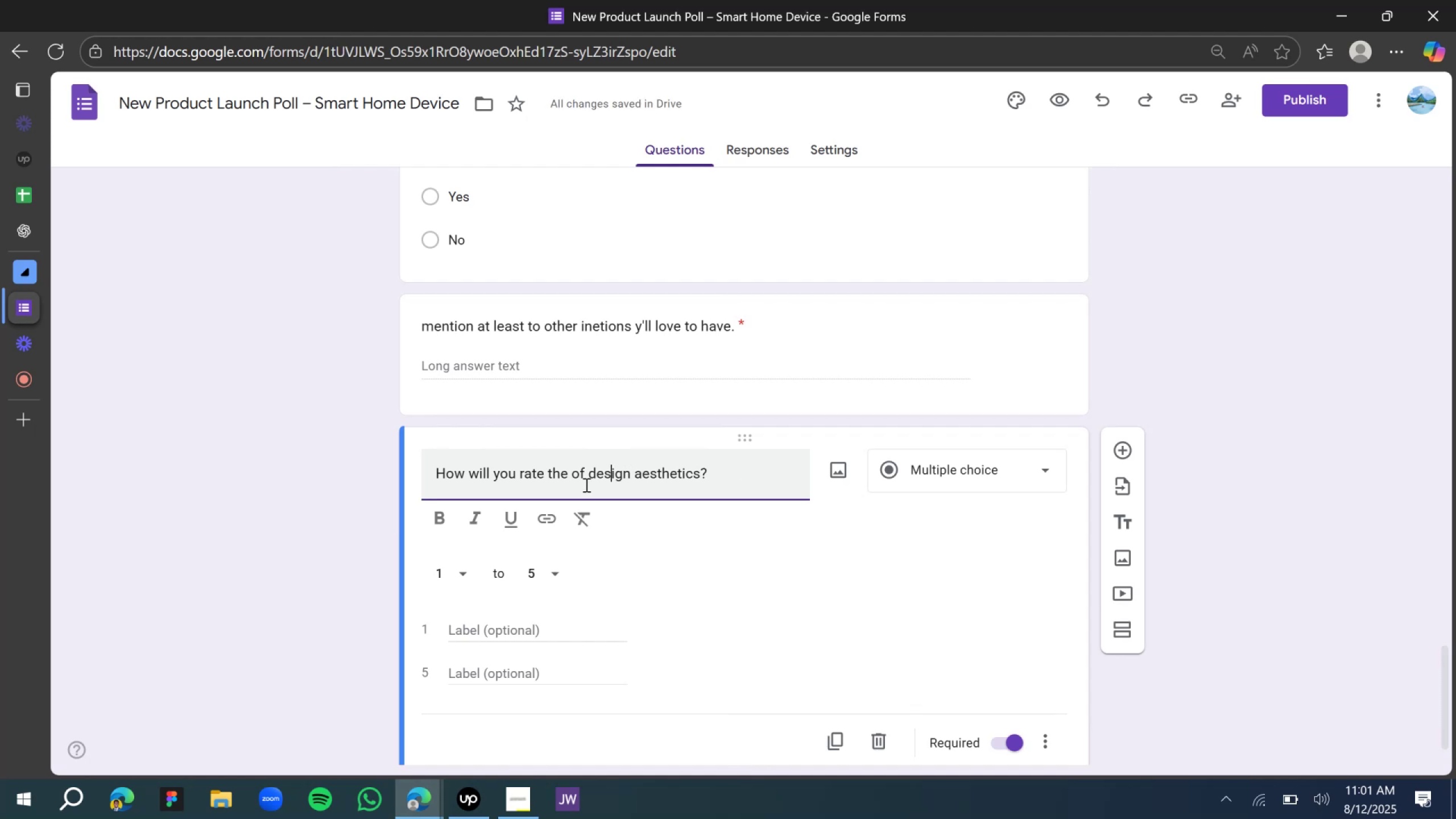 
key(ArrowLeft)
 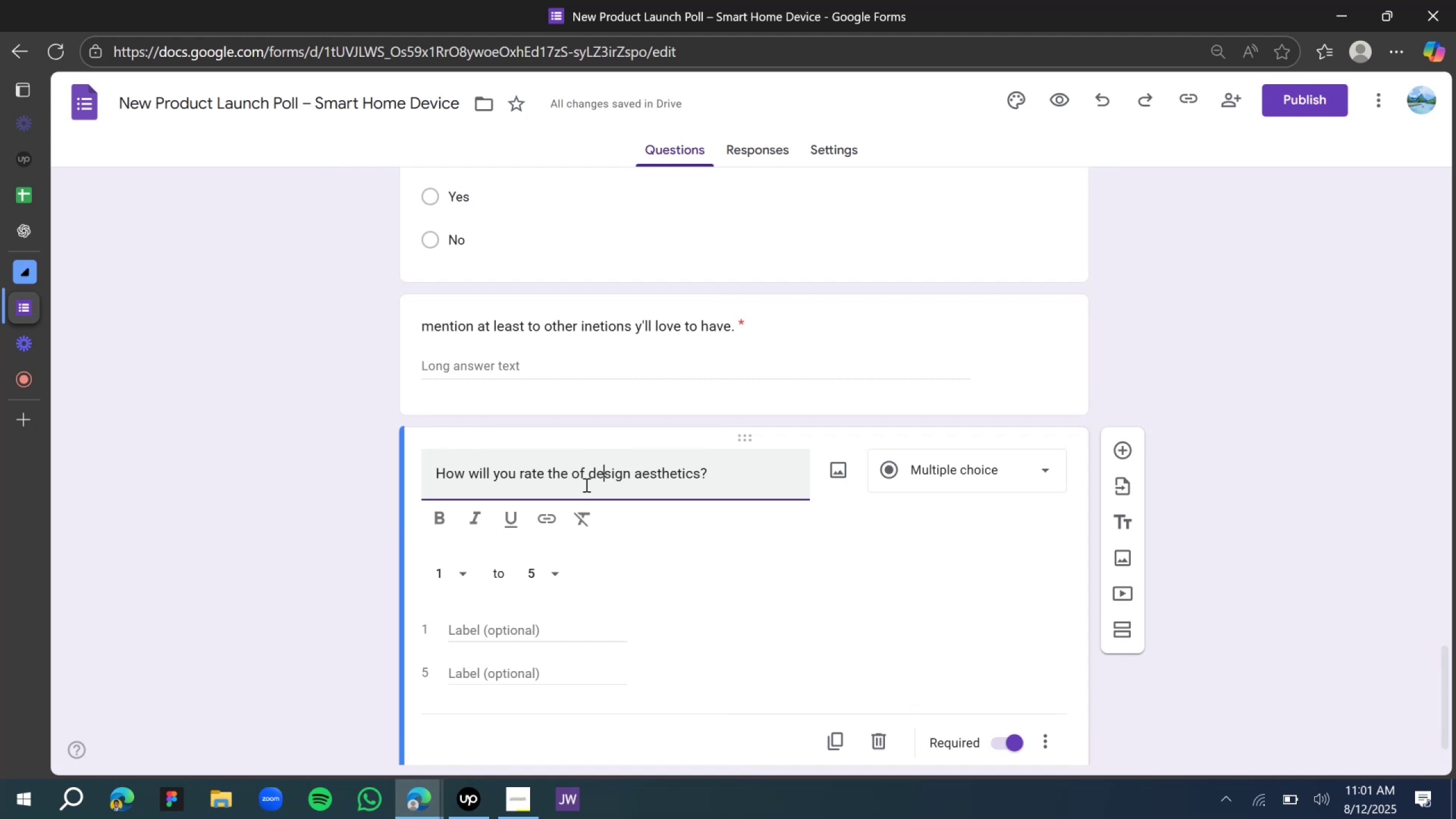 
hold_key(key=ArrowLeft, duration=0.68)
 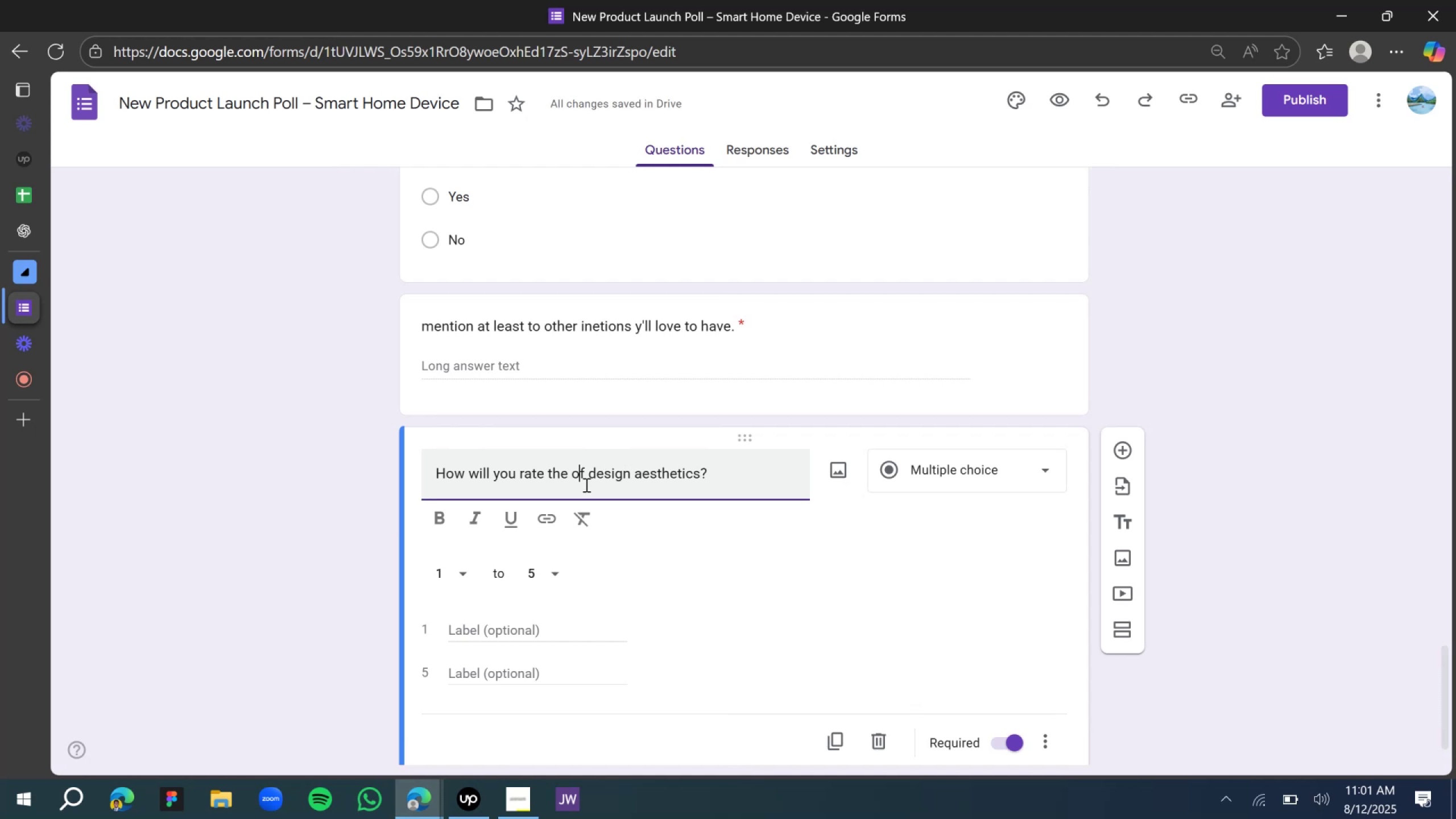 
key(ArrowLeft)
 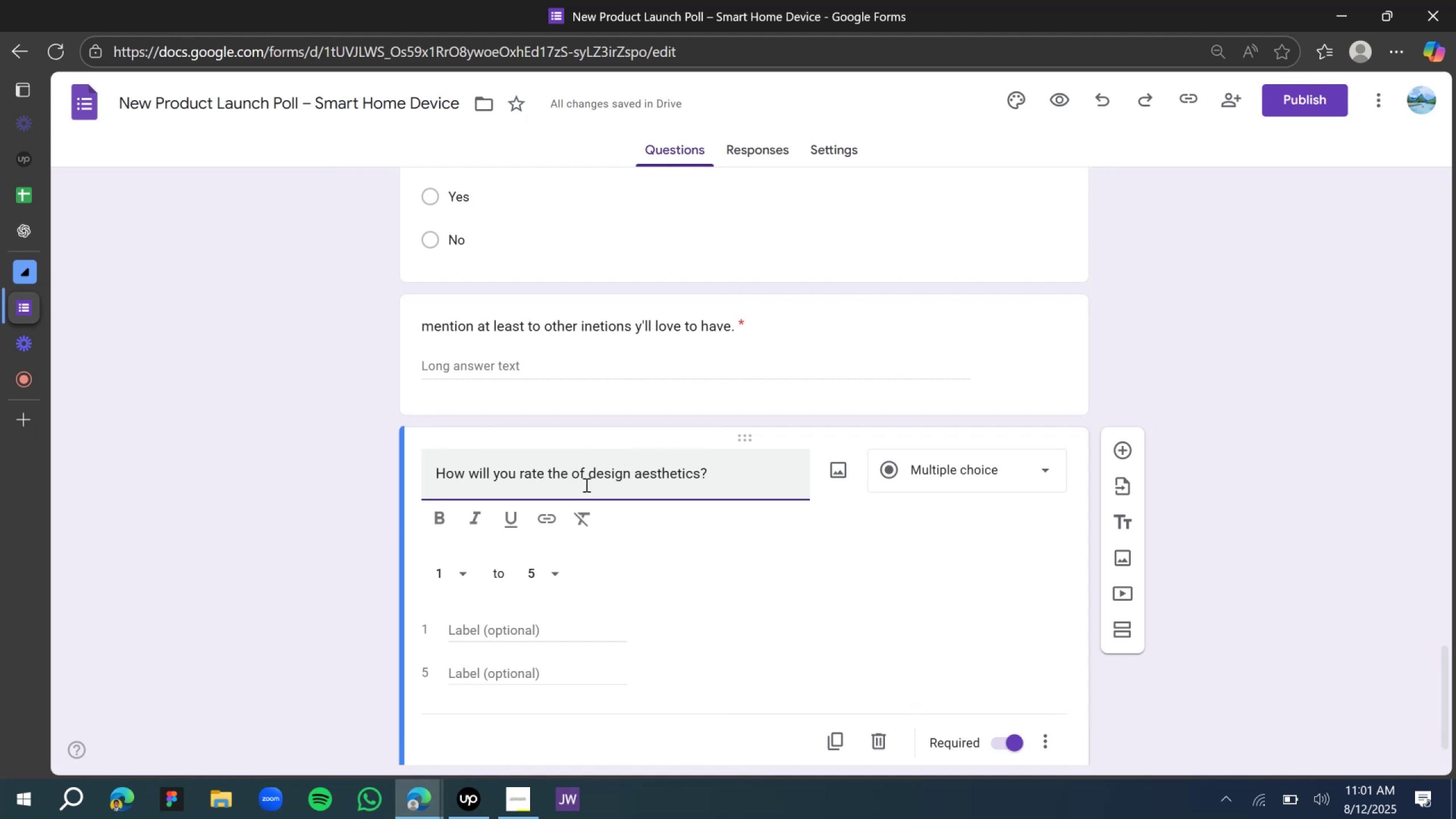 
key(ArrowRight)
 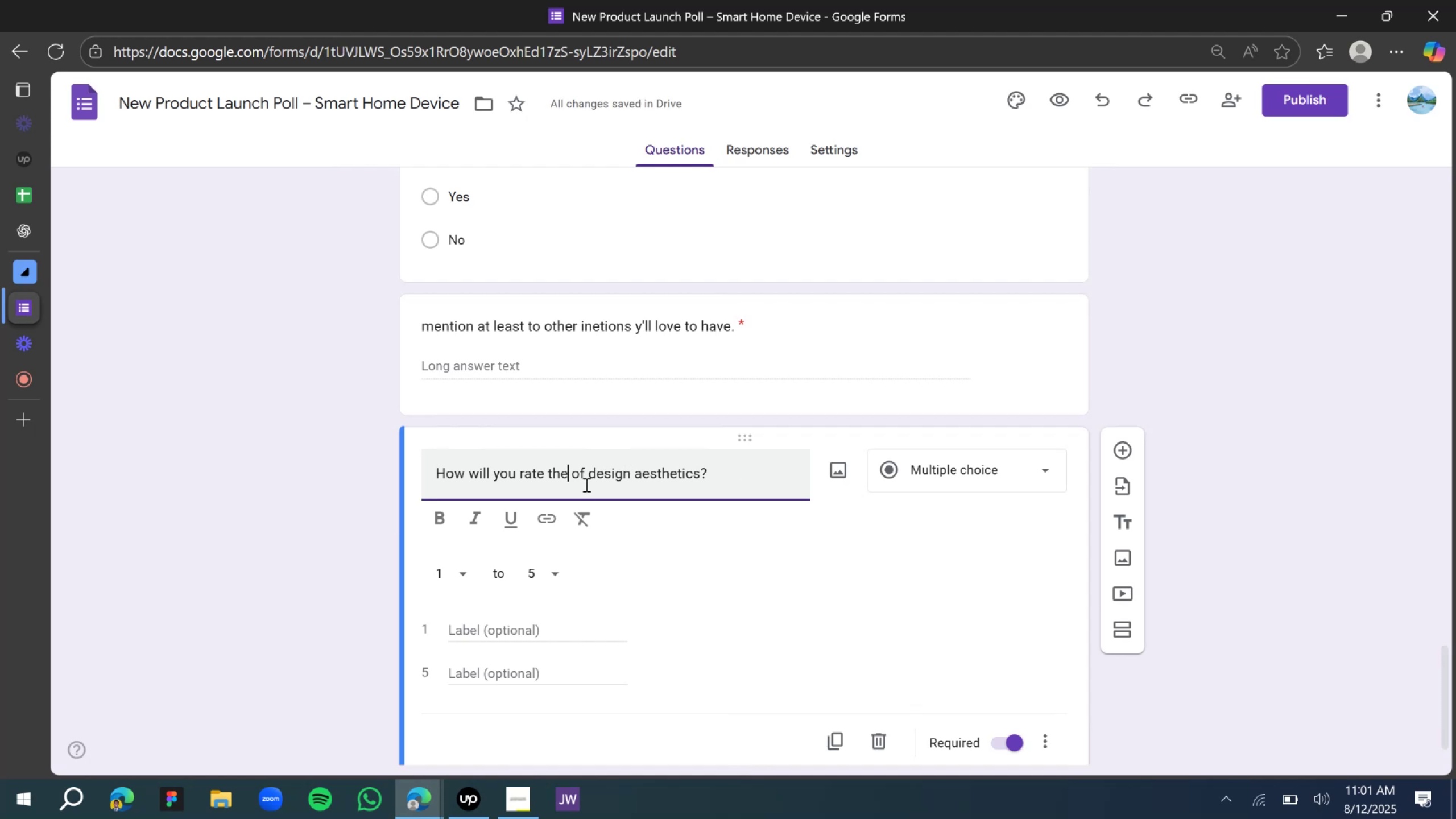 
type( importance )
key(Backspace)
 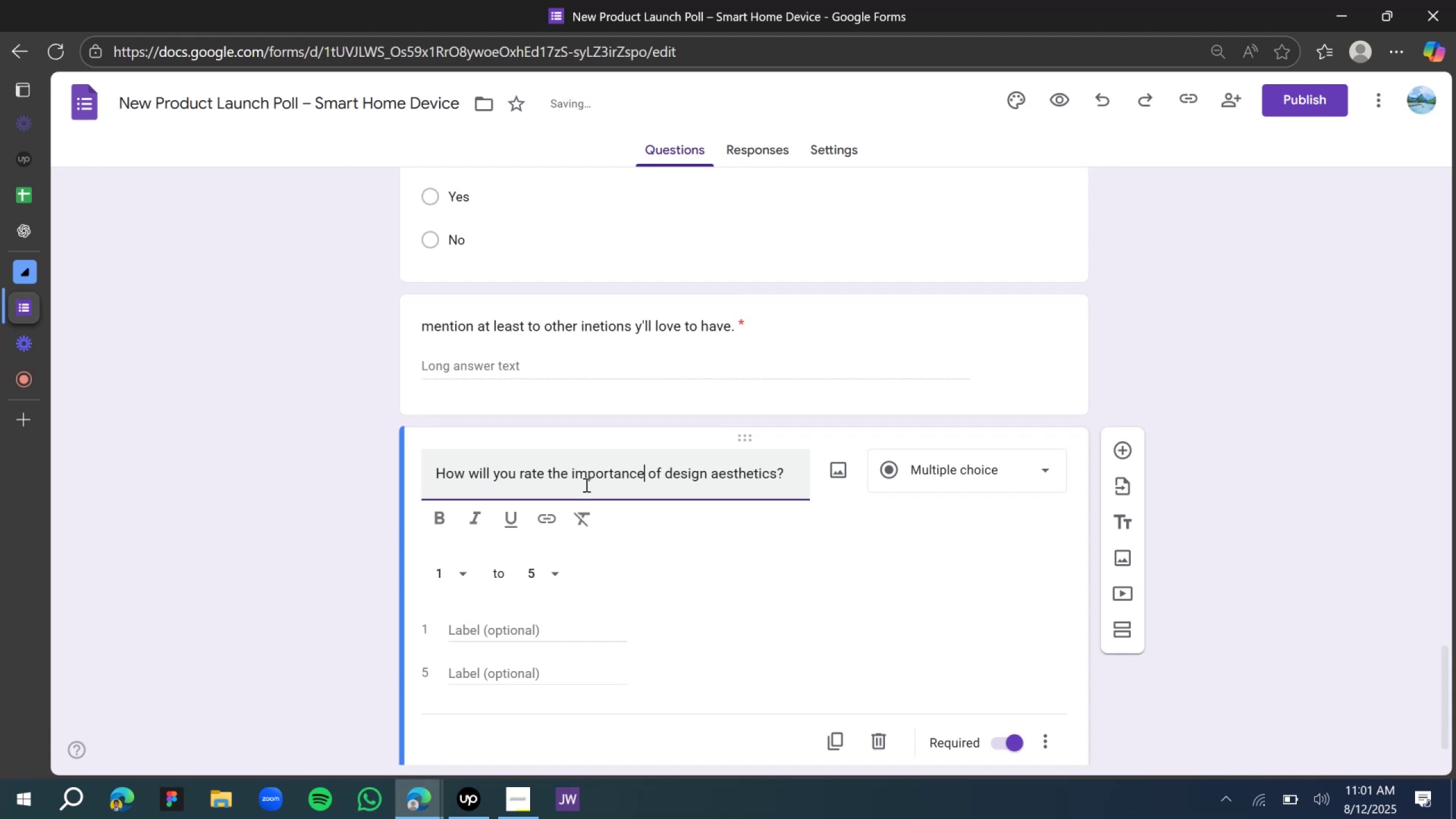 
scroll: coordinate [552, 466], scroll_direction: down, amount: 3.0
 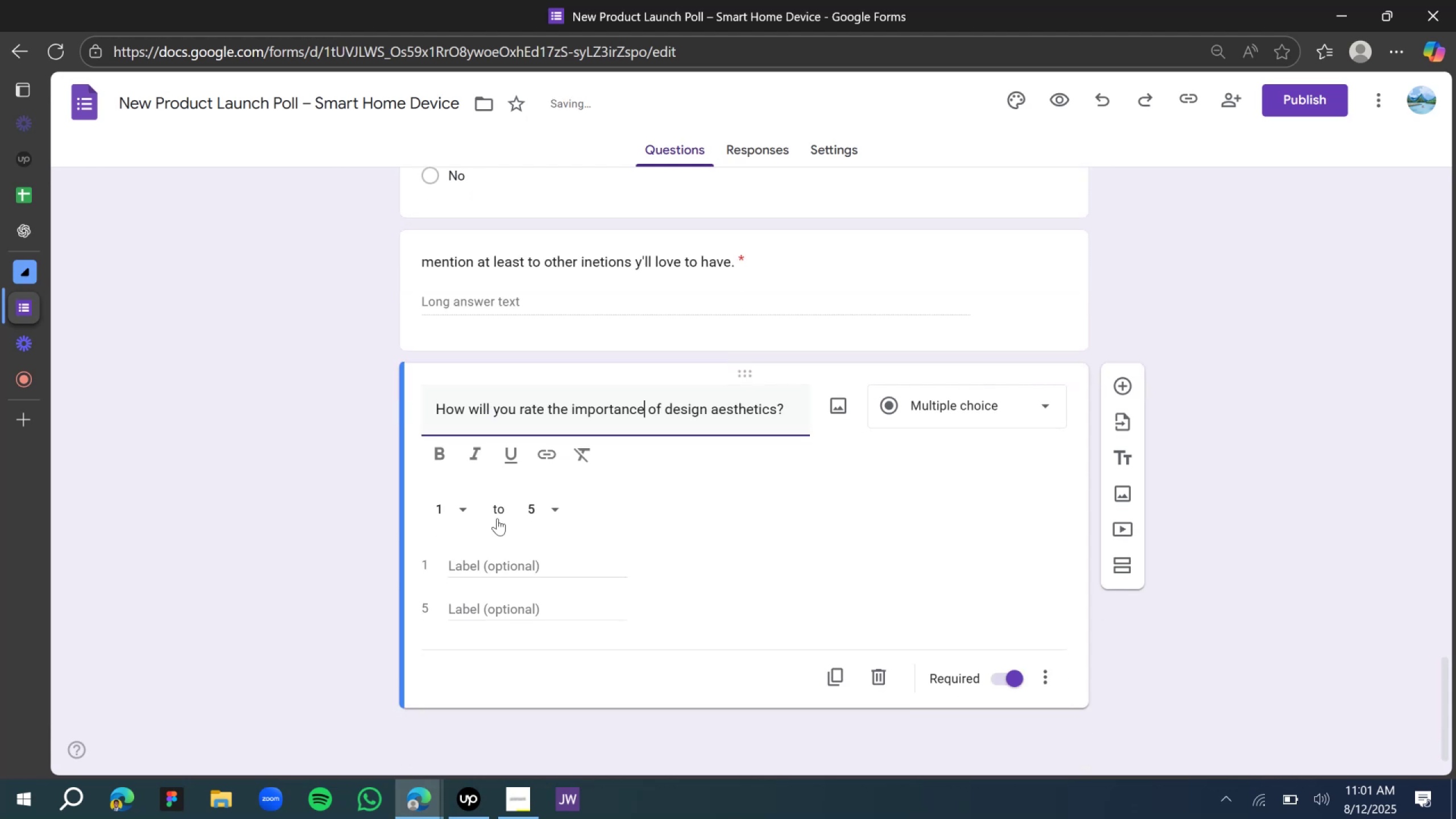 
left_click([466, 511])
 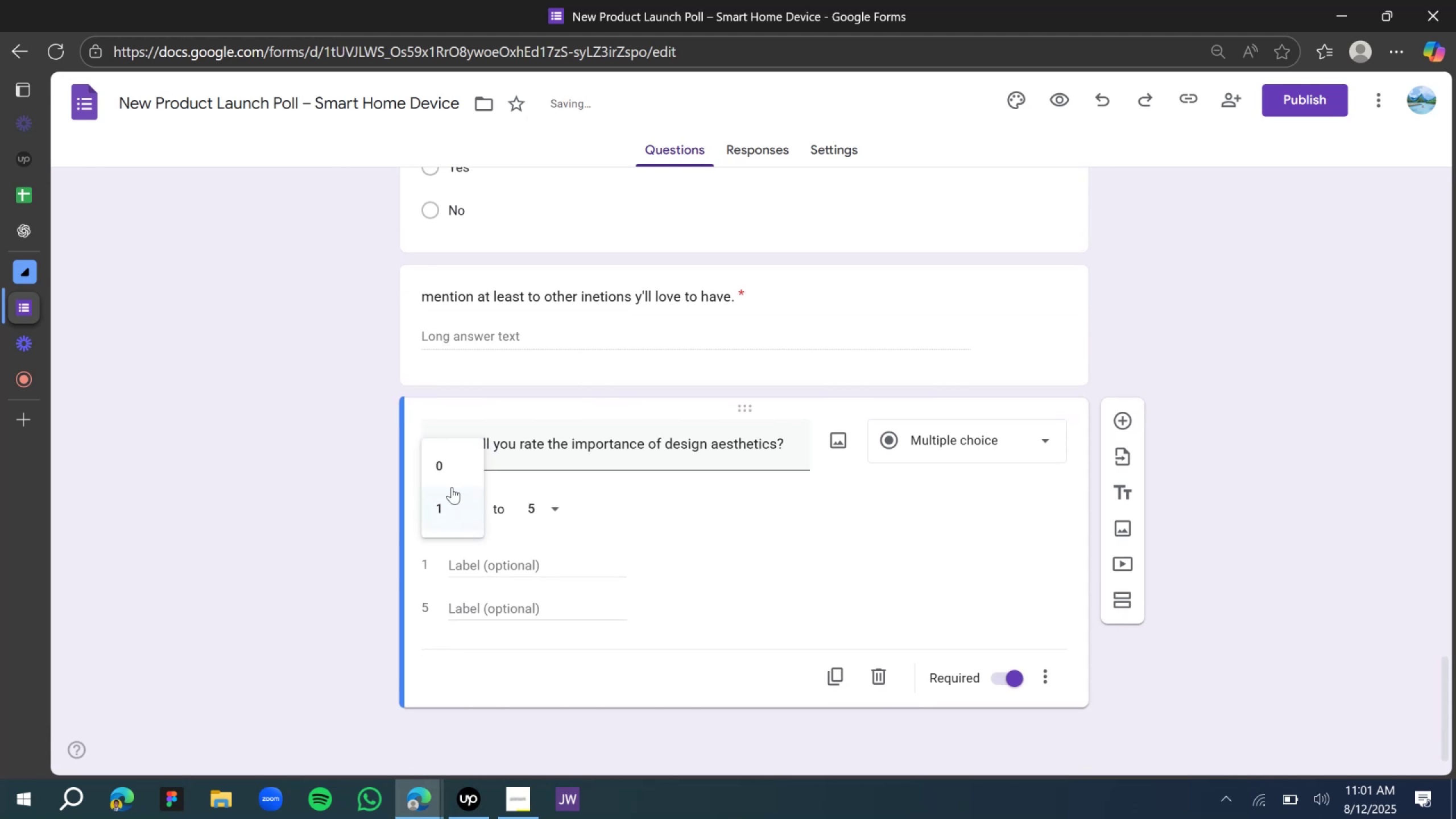 
left_click([449, 471])
 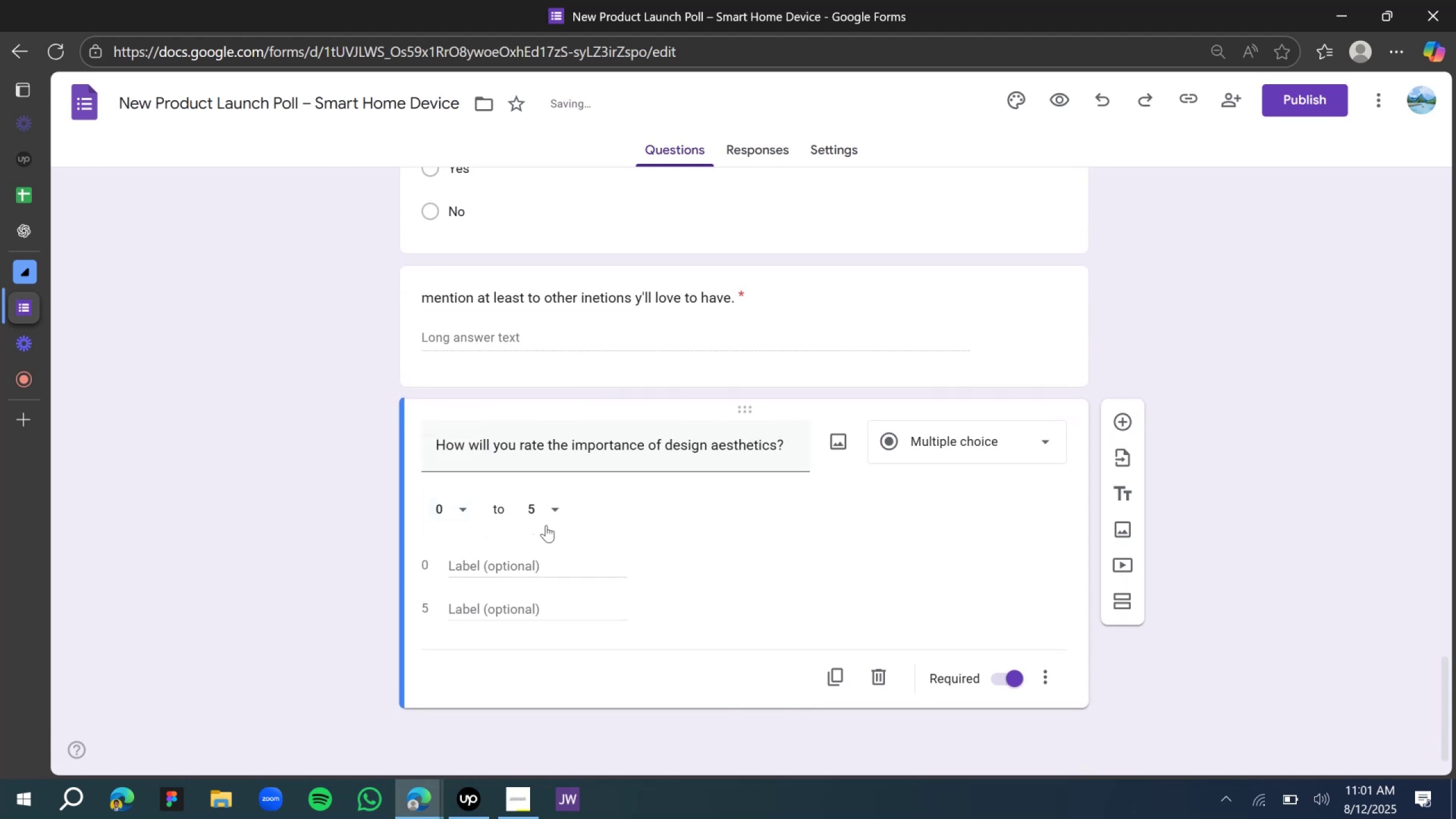 
left_click([560, 510])
 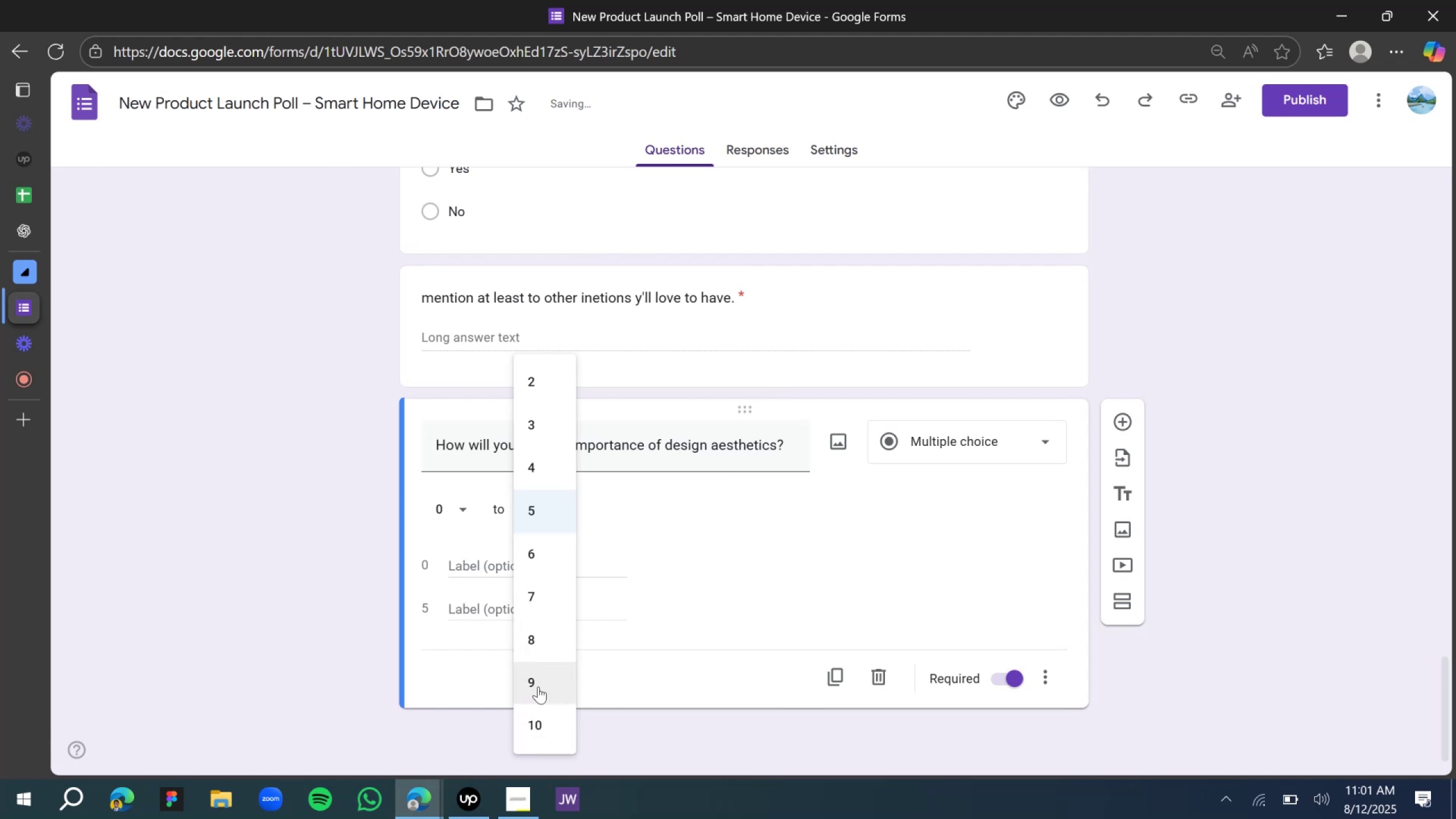 
left_click([540, 720])
 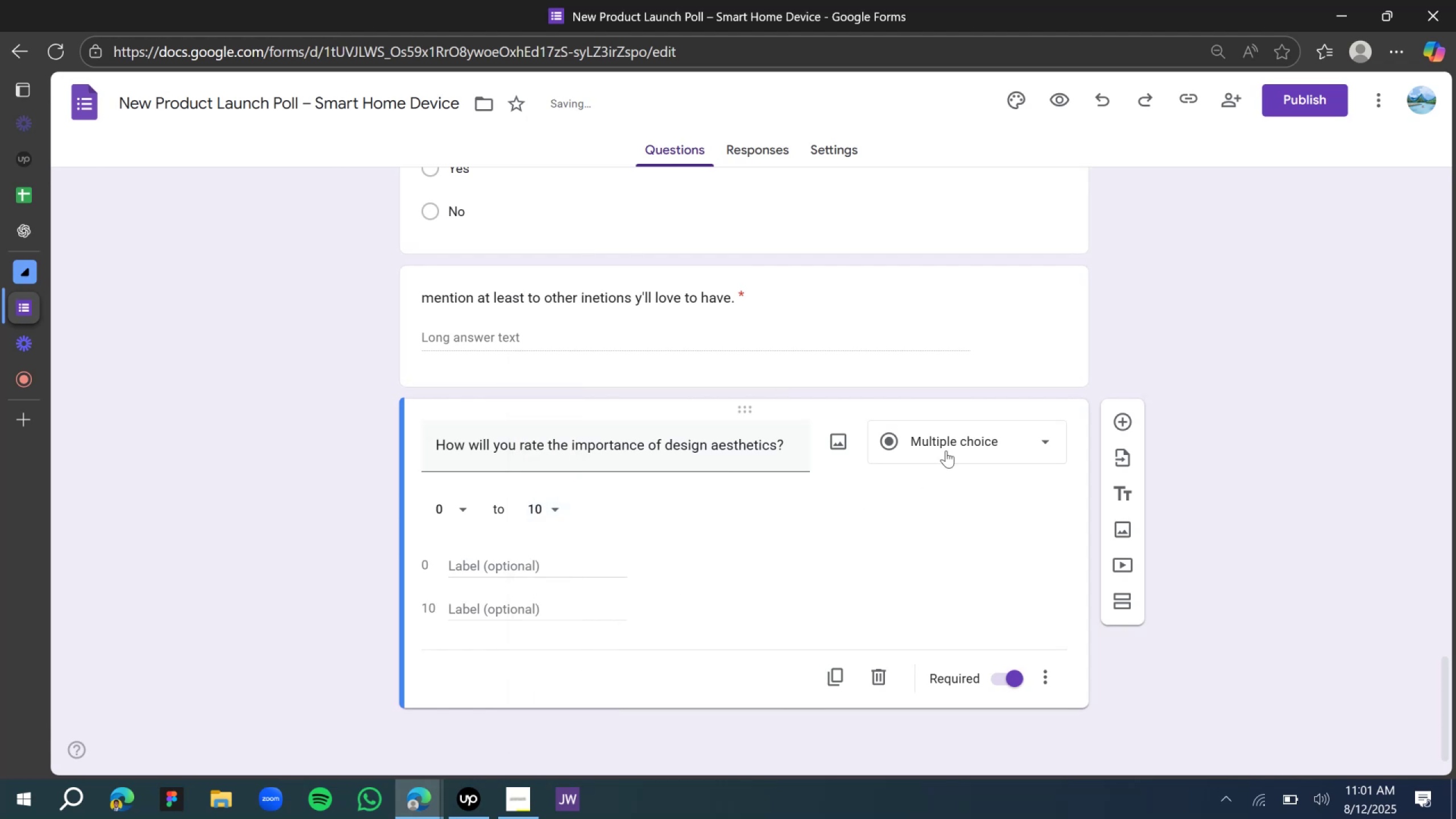 
left_click([973, 422])
 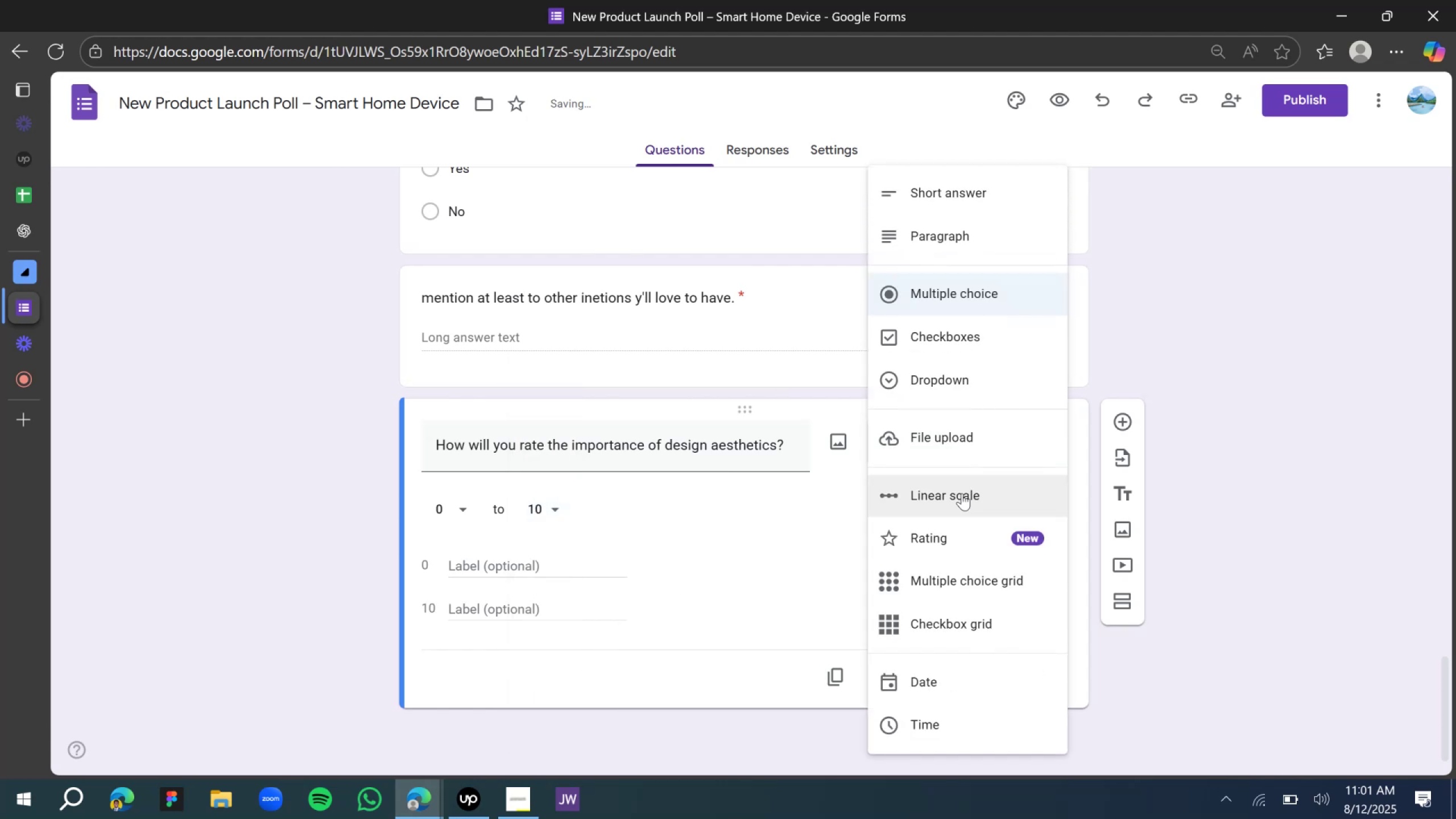 
left_click([962, 493])
 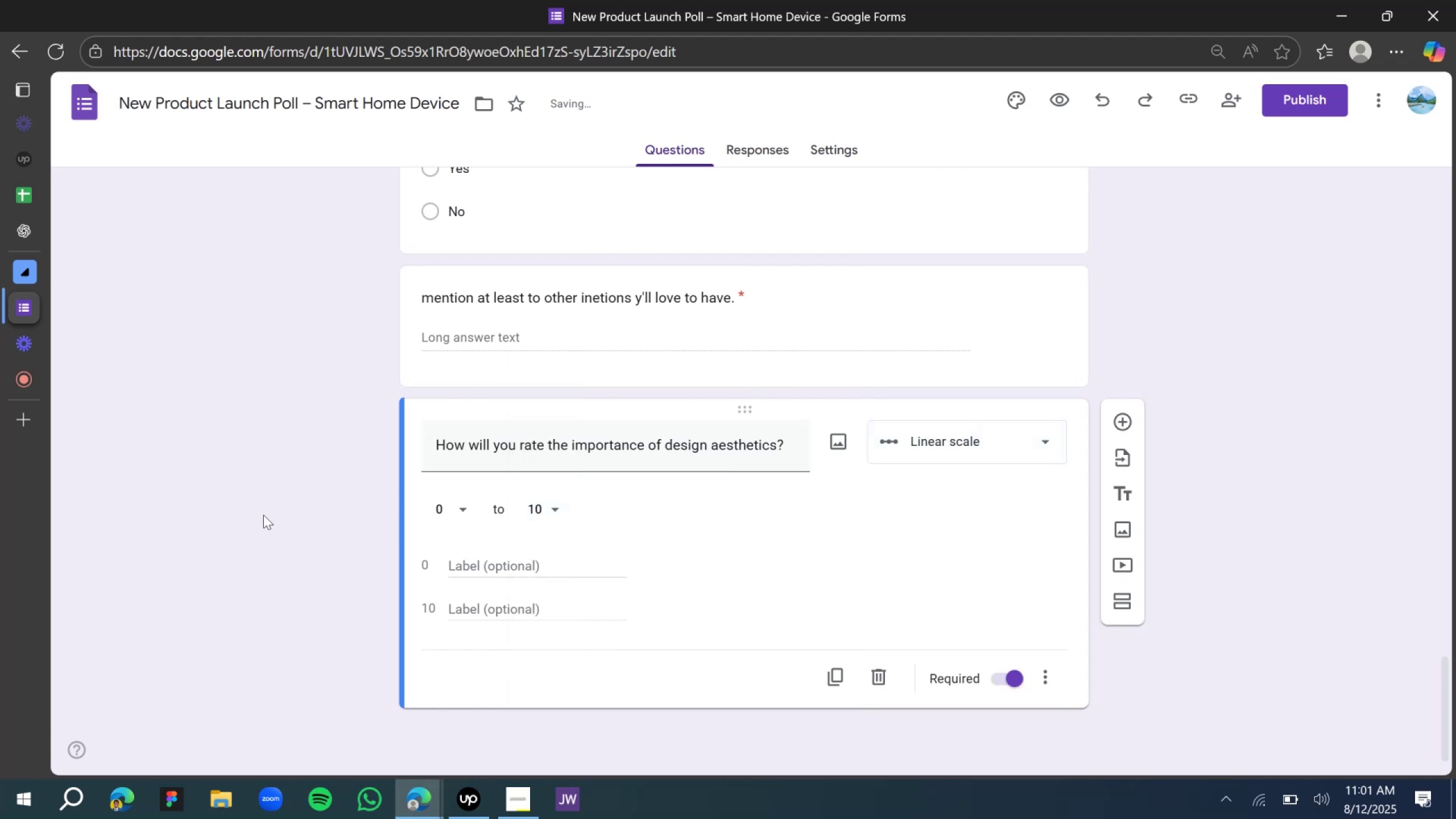 
scroll: coordinate [629, 452], scroll_direction: up, amount: 4.0
 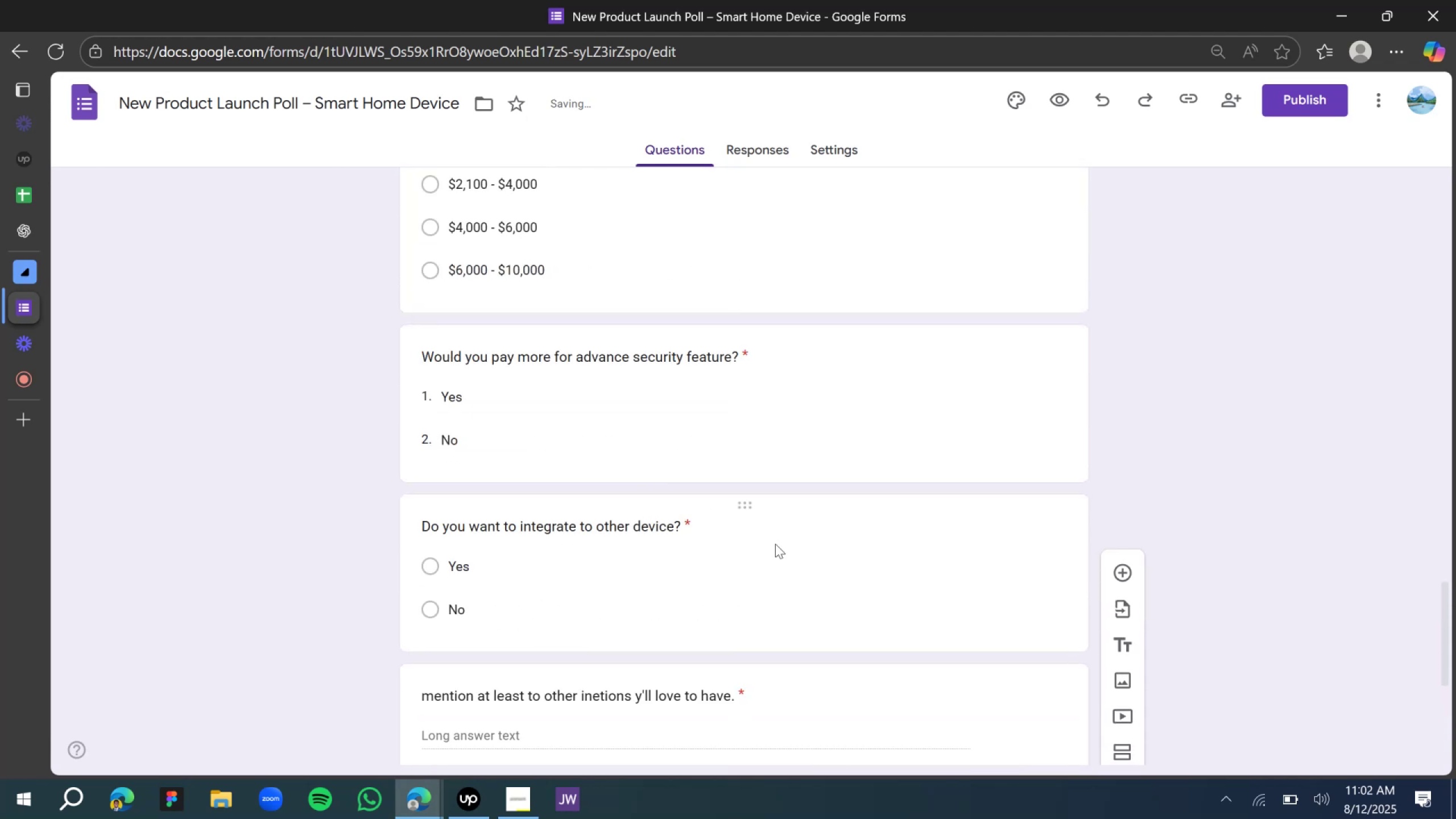 
left_click([775, 543])
 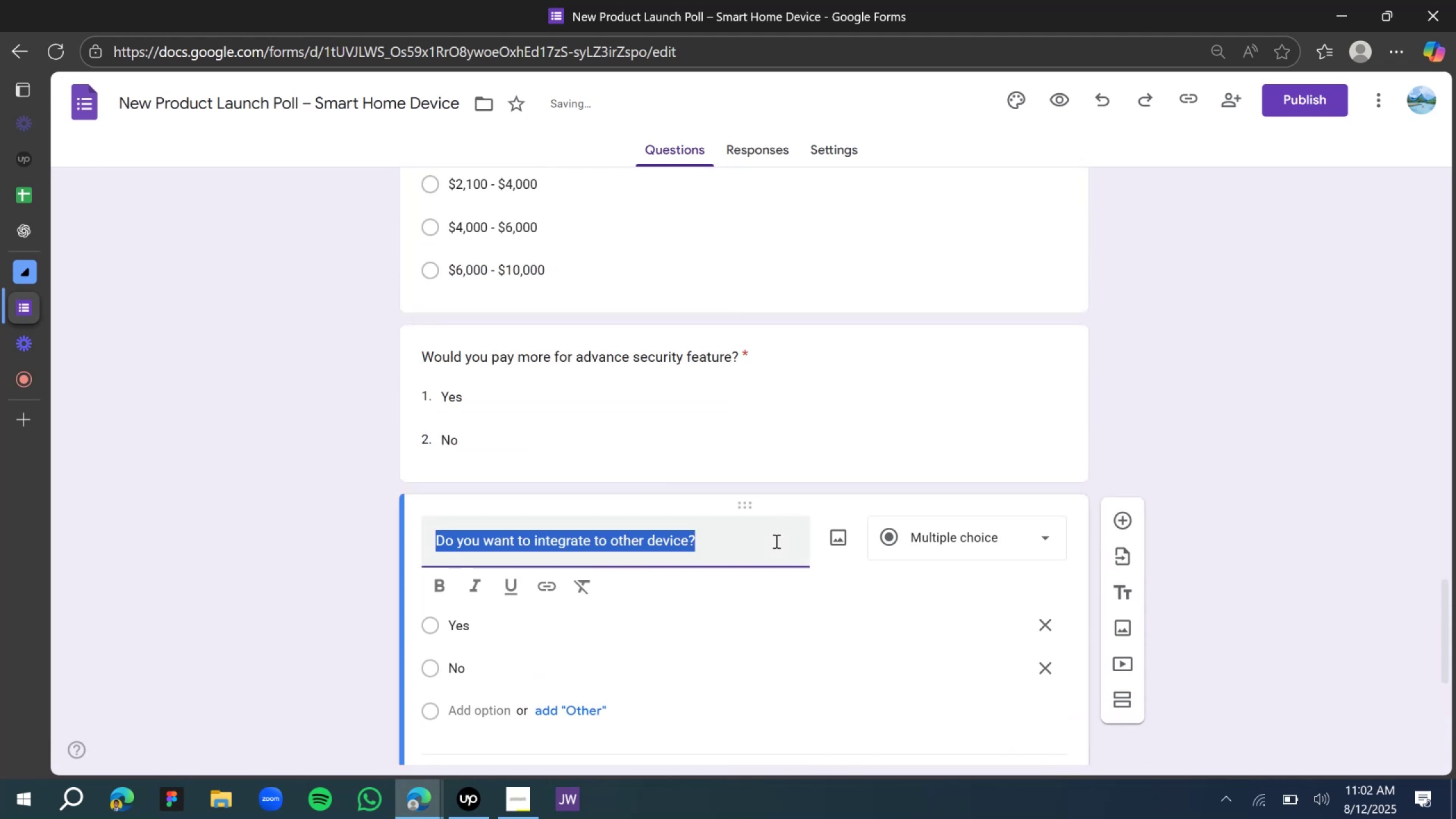 
scroll: coordinate [770, 554], scroll_direction: down, amount: 5.0
 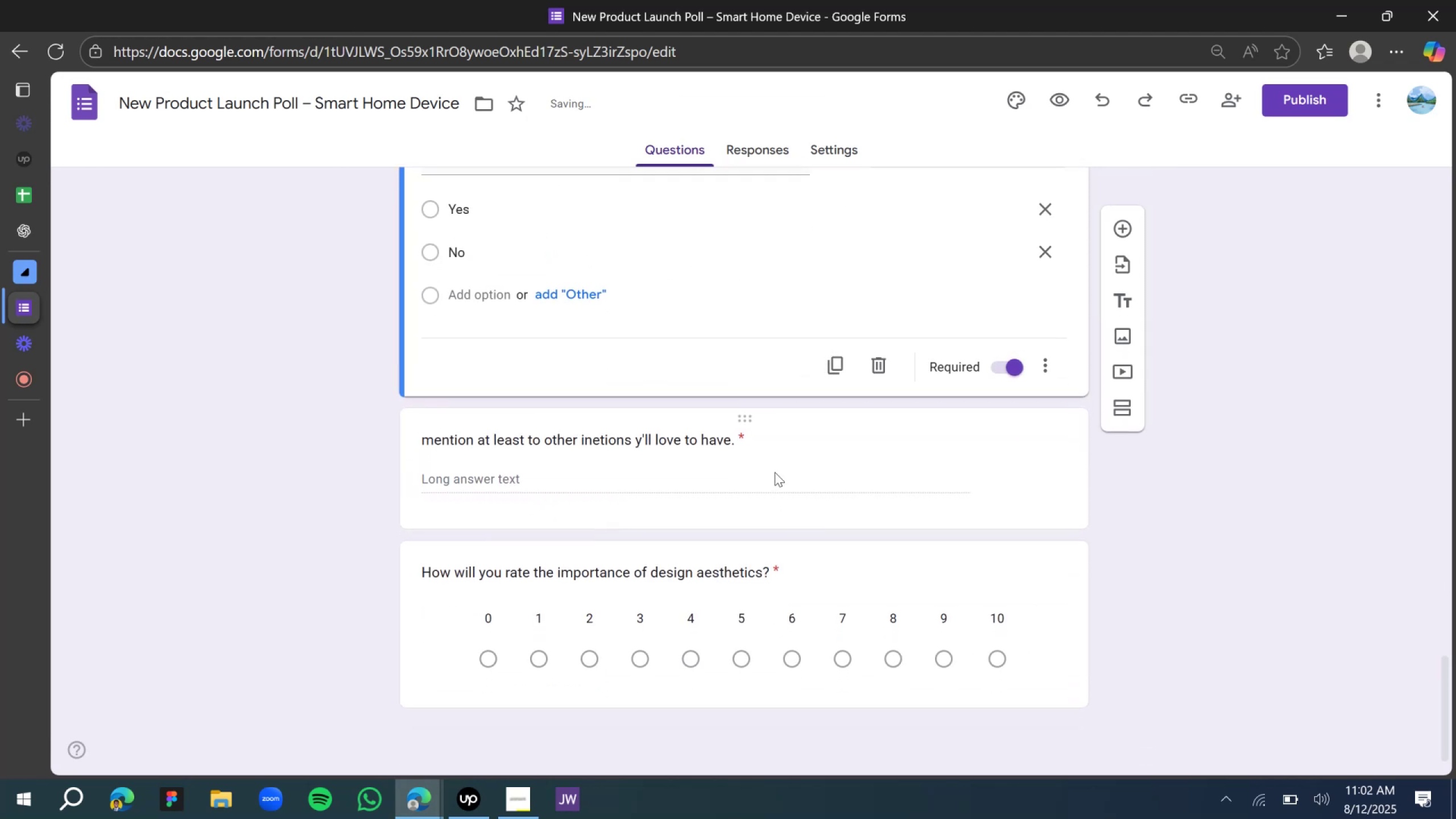 
left_click([767, 453])
 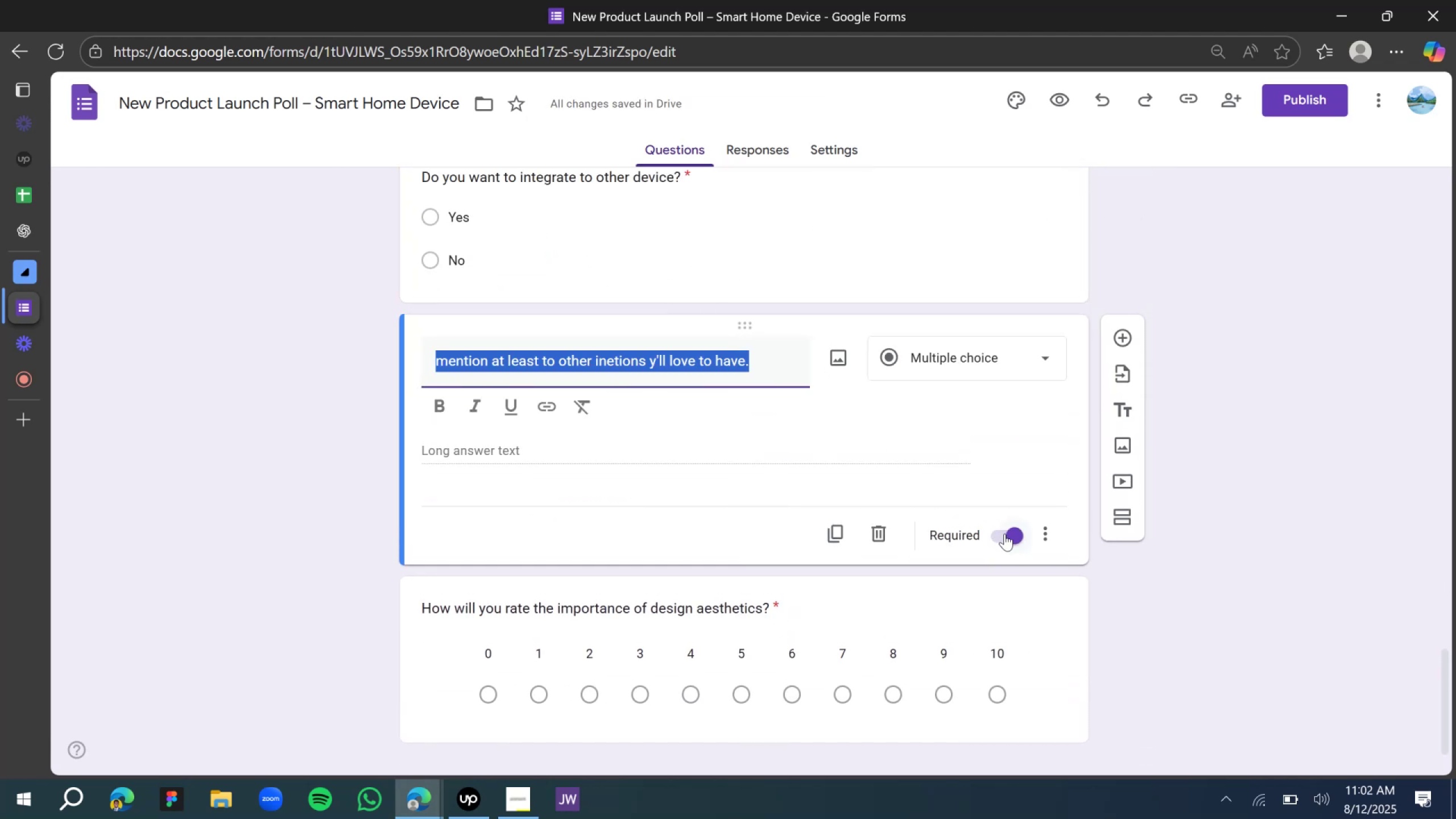 
left_click([1017, 542])
 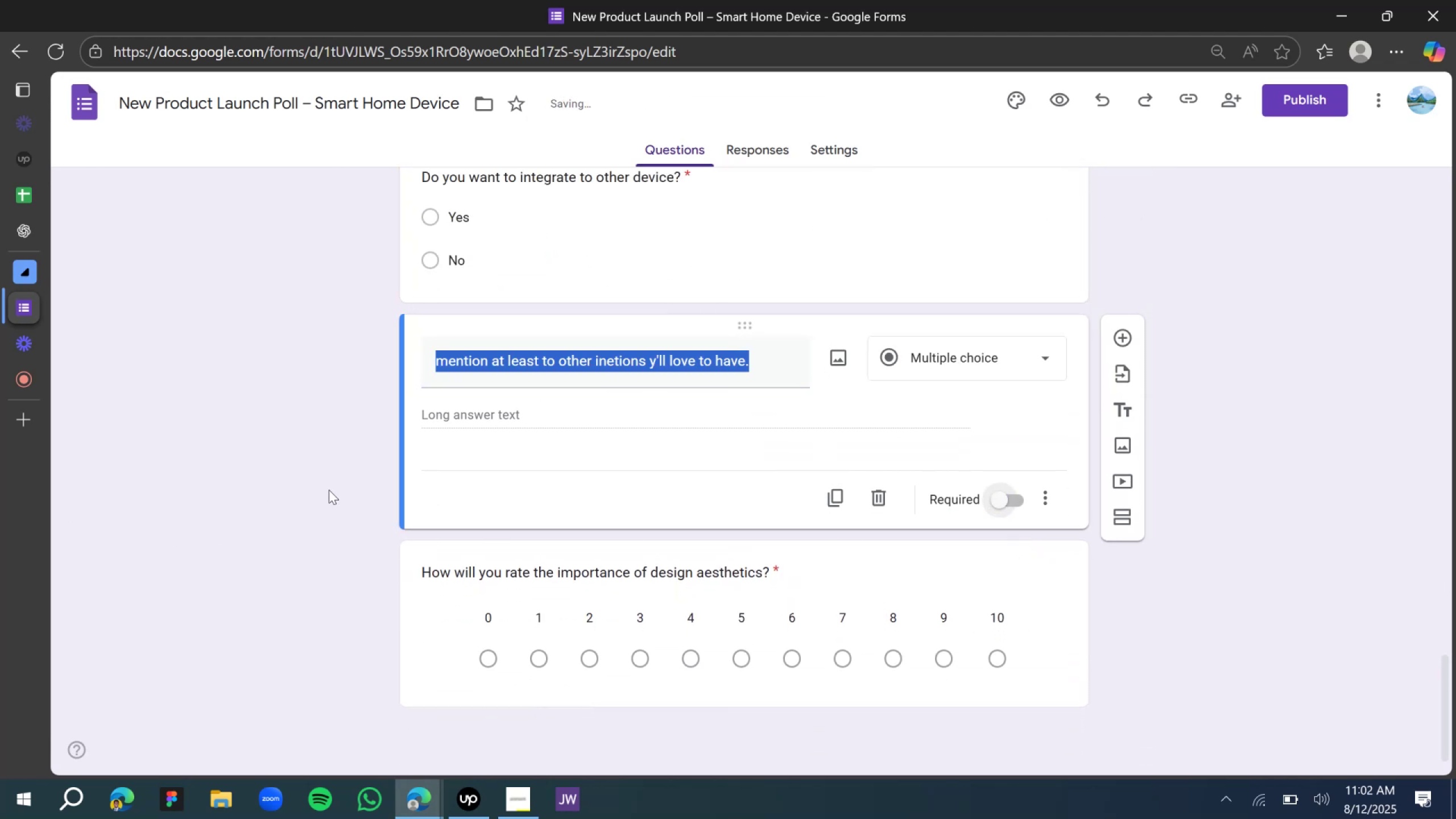 
scroll: coordinate [357, 460], scroll_direction: down, amount: 5.0
 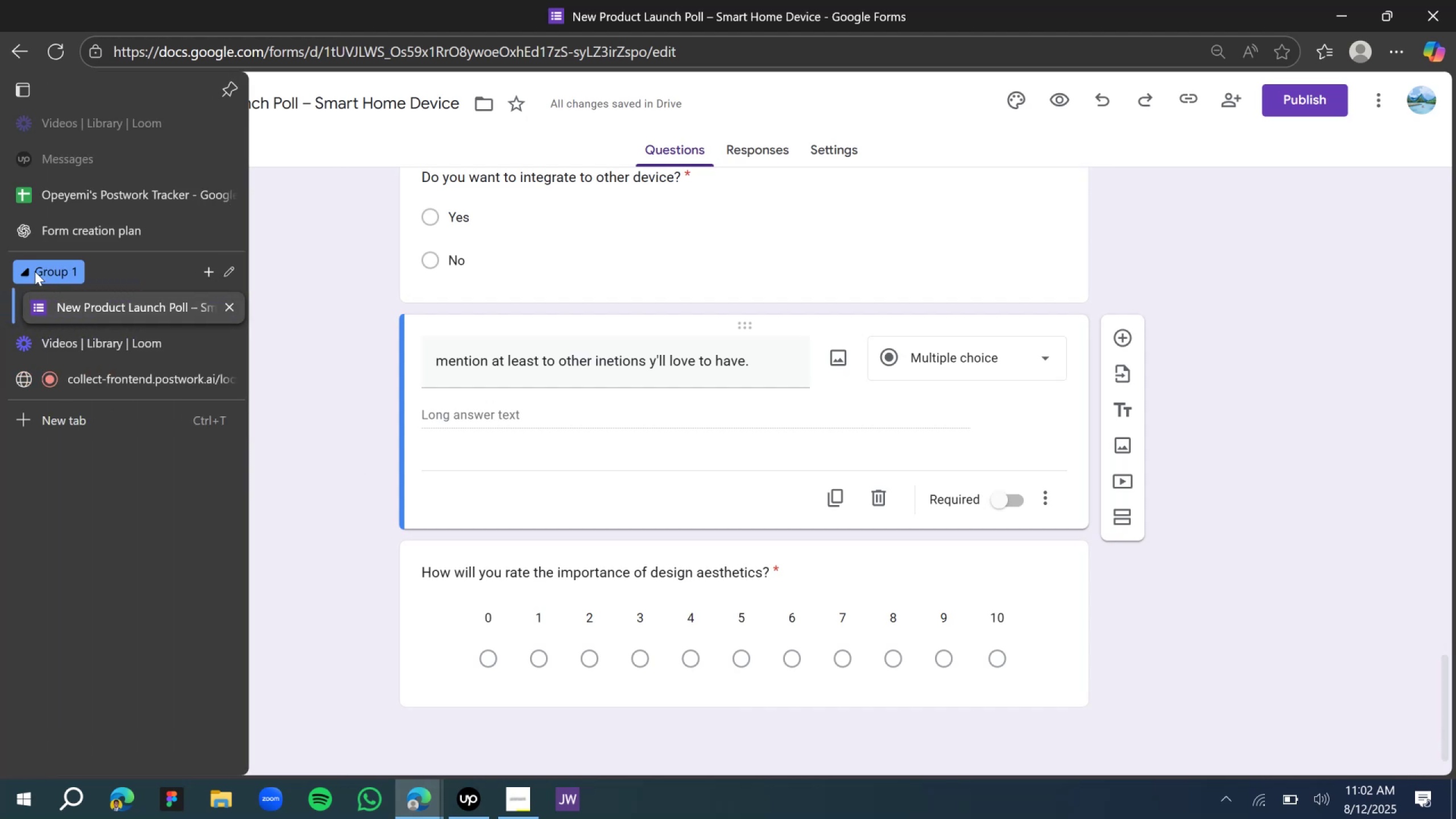 
left_click([44, 231])
 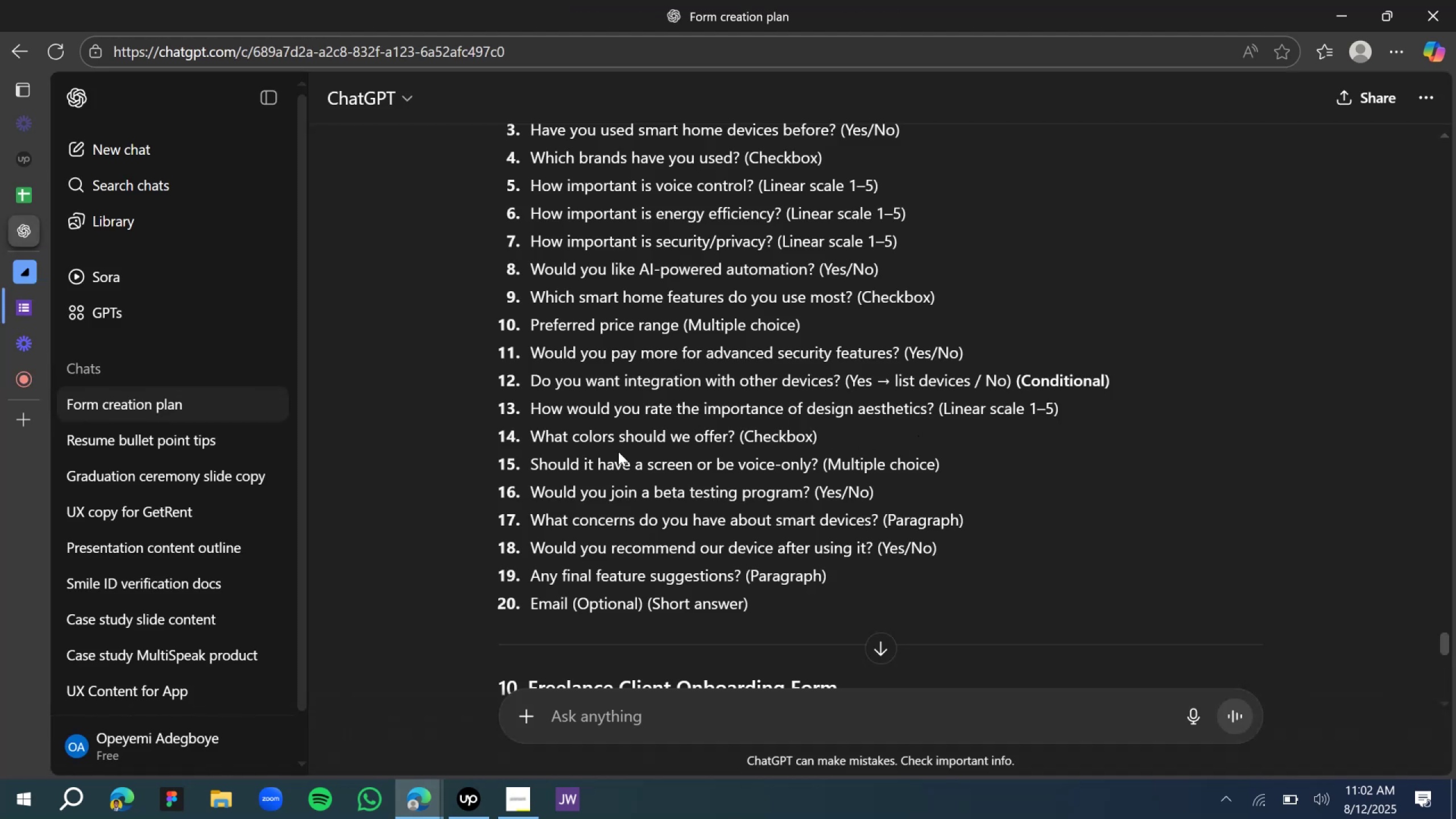 
wait(8.85)
 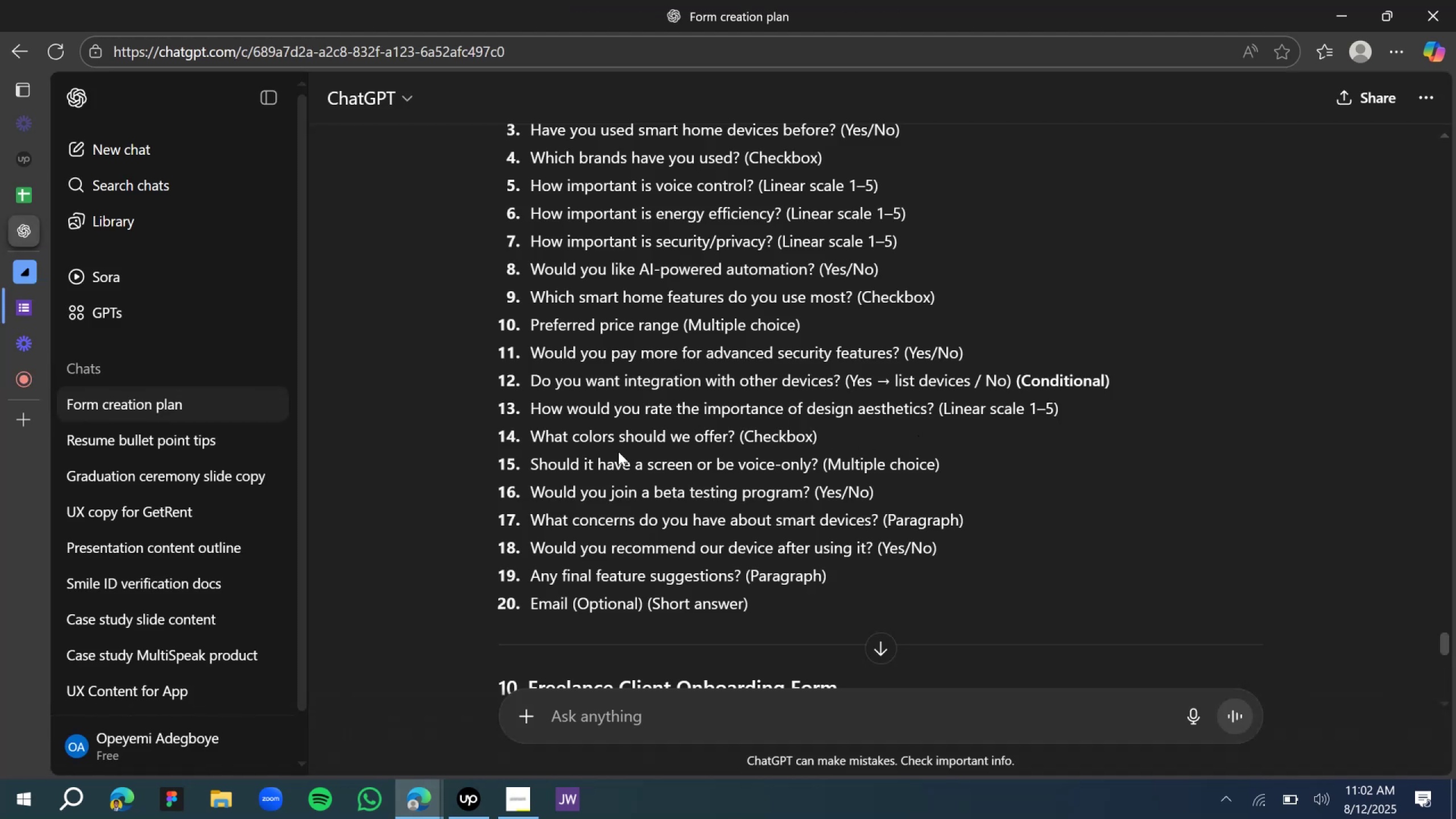 
left_click([57, 315])
 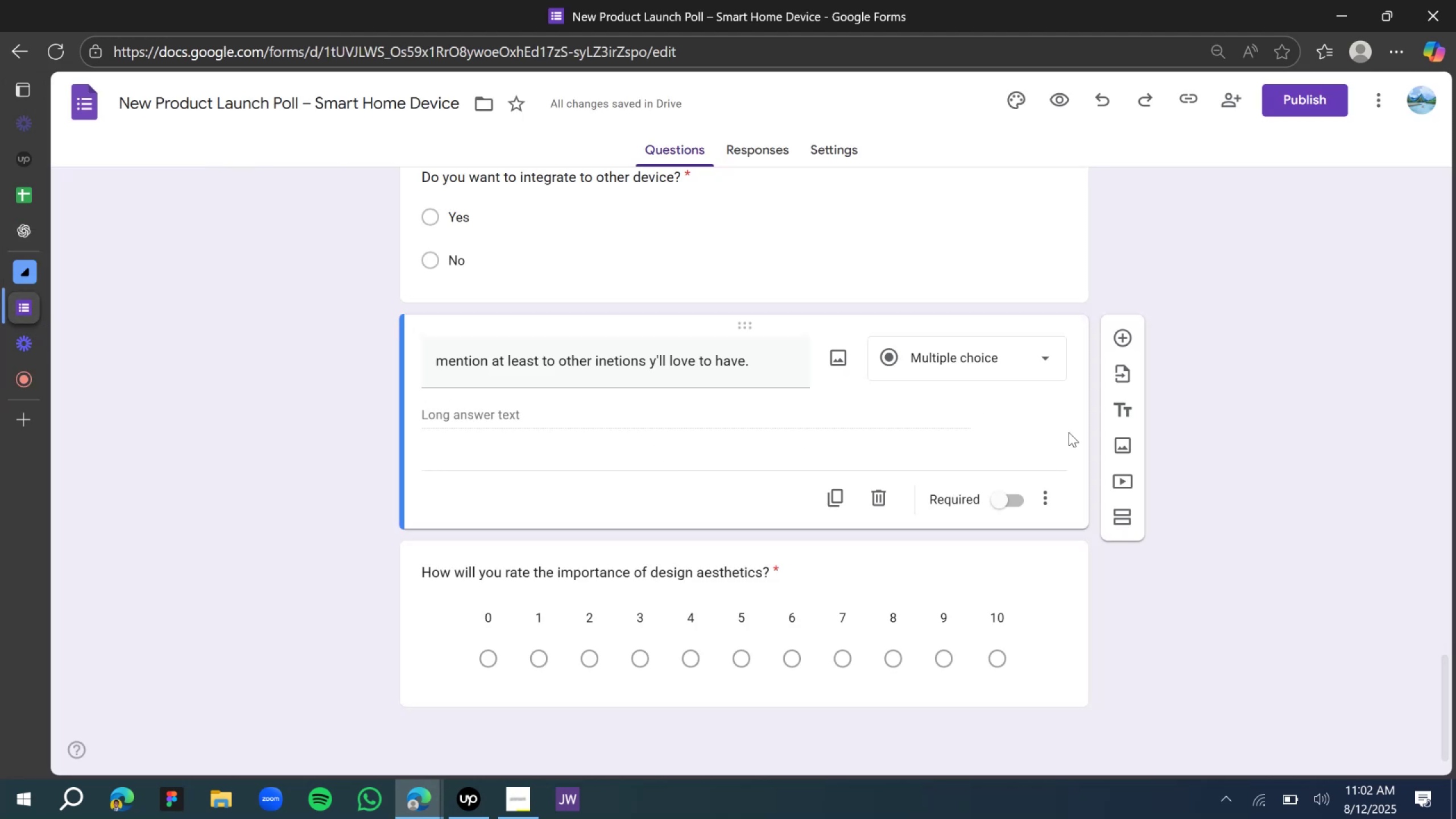 
left_click([1005, 559])
 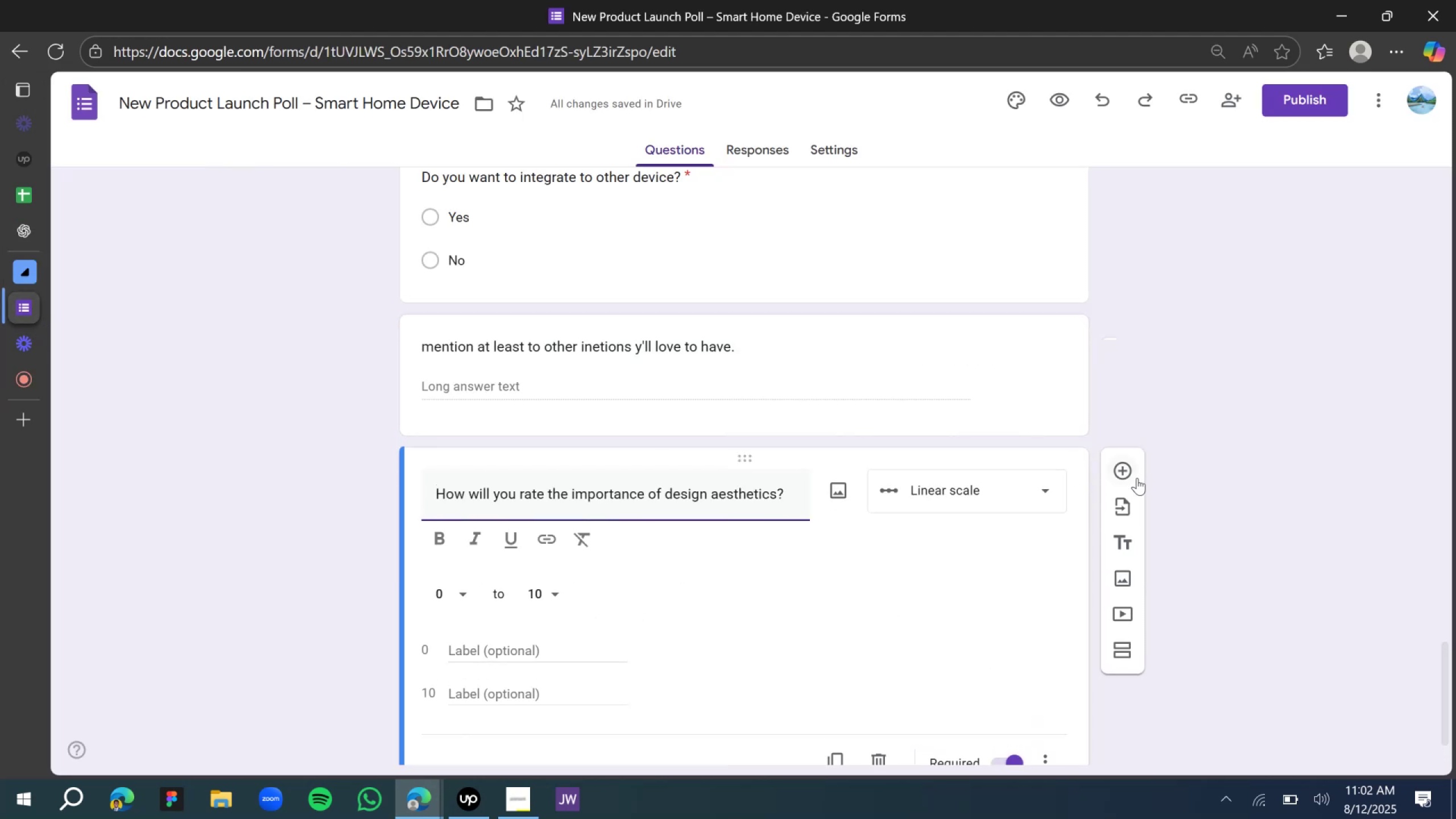 
left_click([1131, 477])
 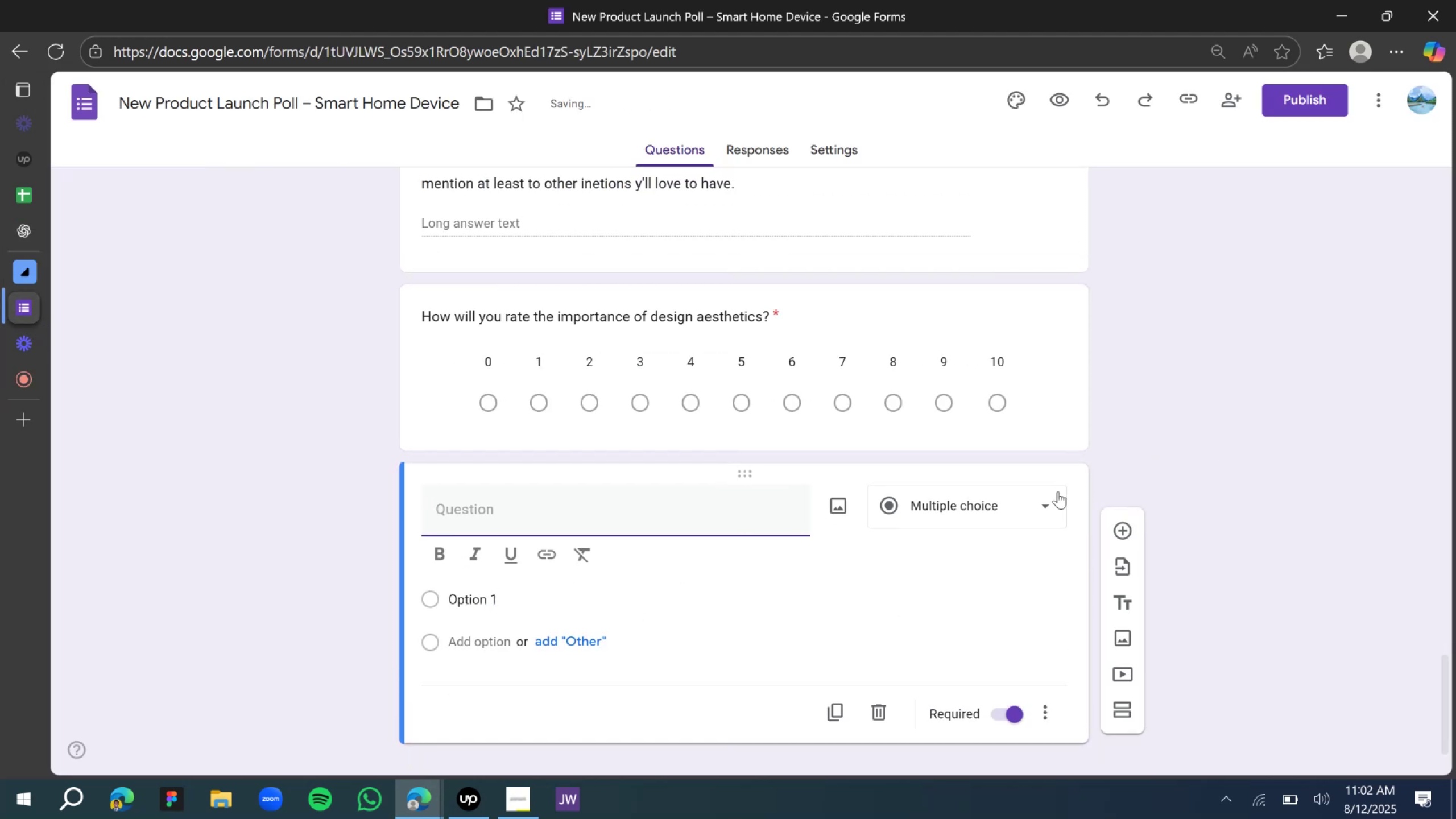 
type(What colors tho you think we should offer)
 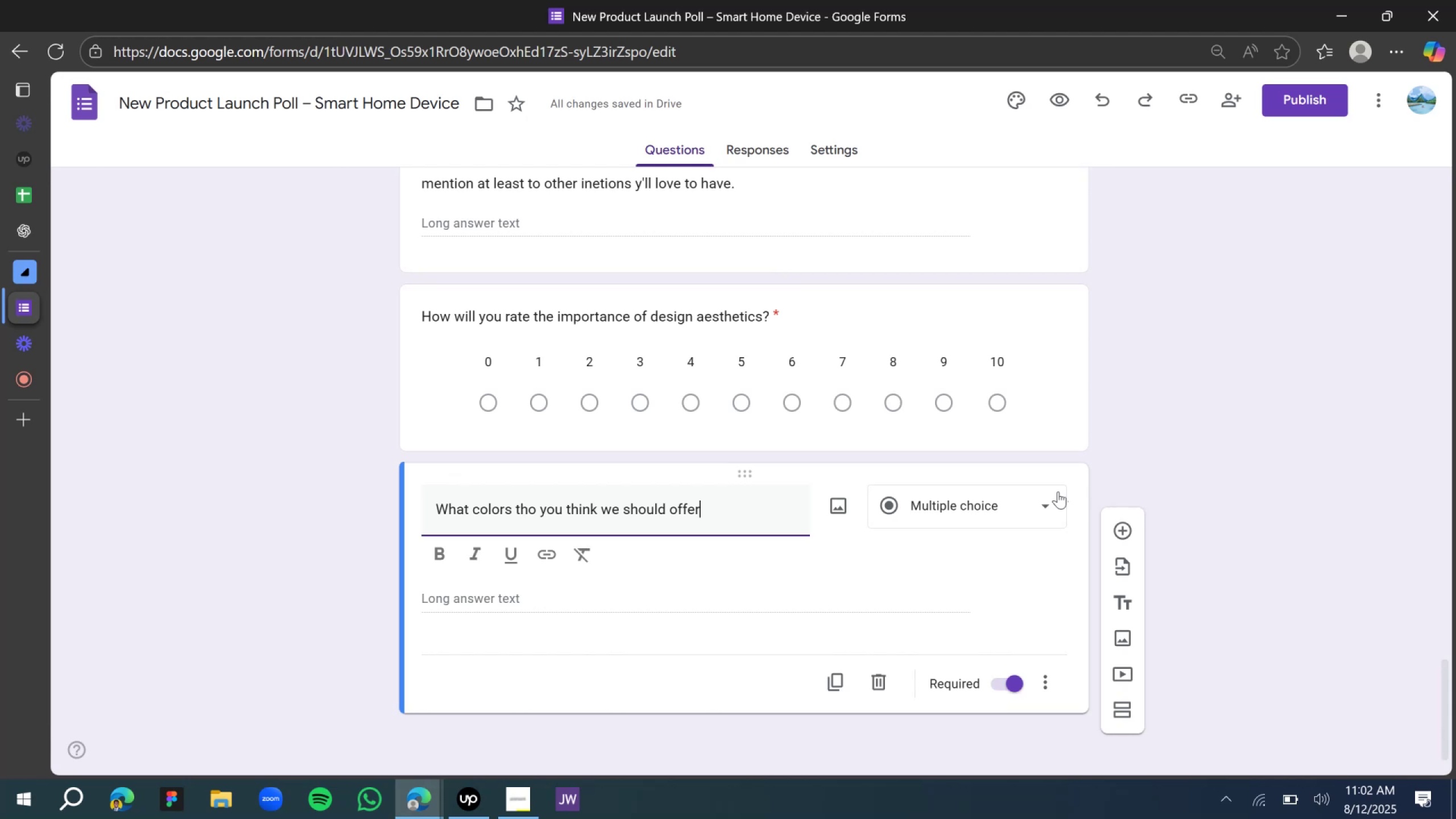 
wait(7.51)
 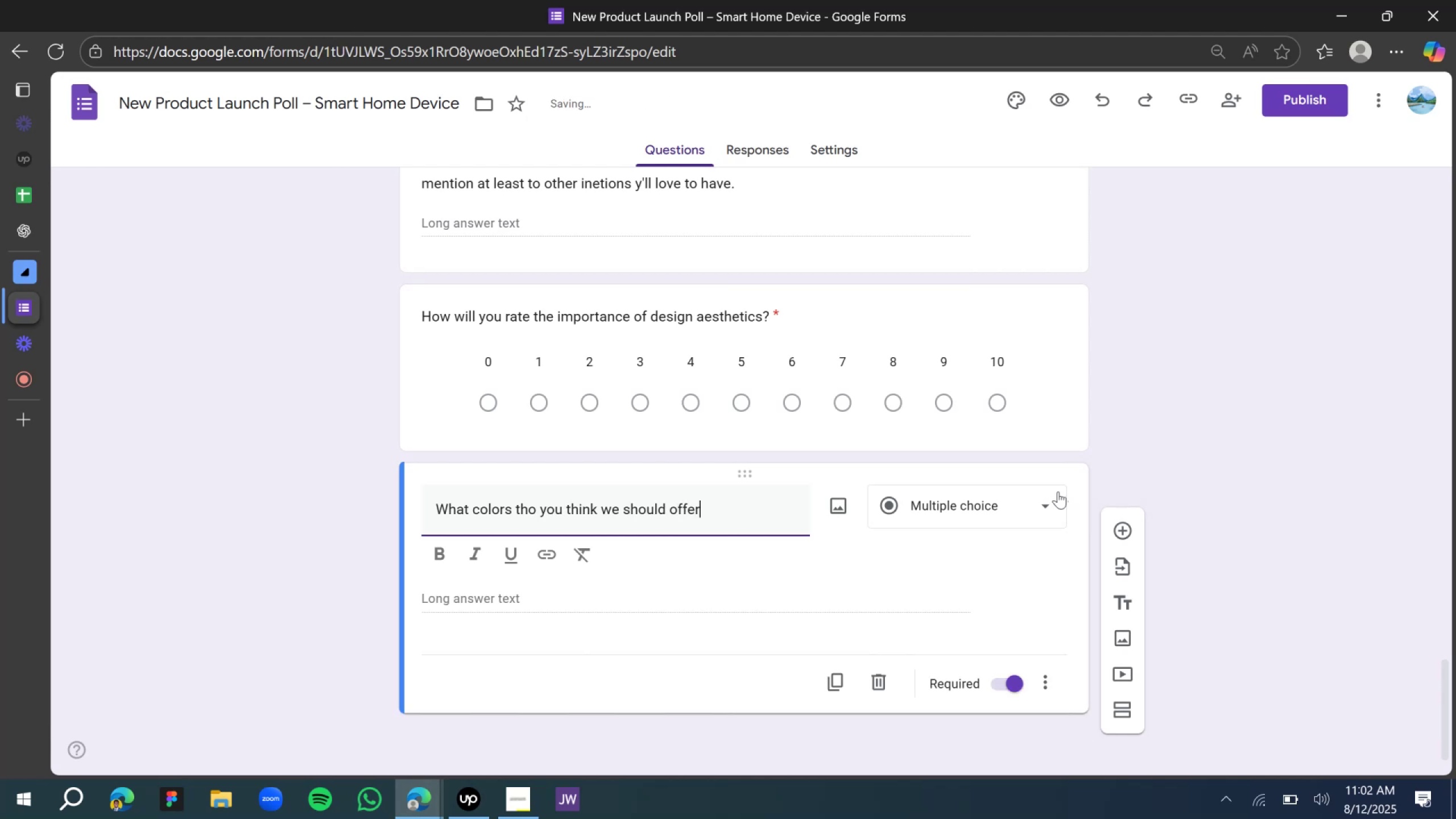 
key(Shift+Slash)
 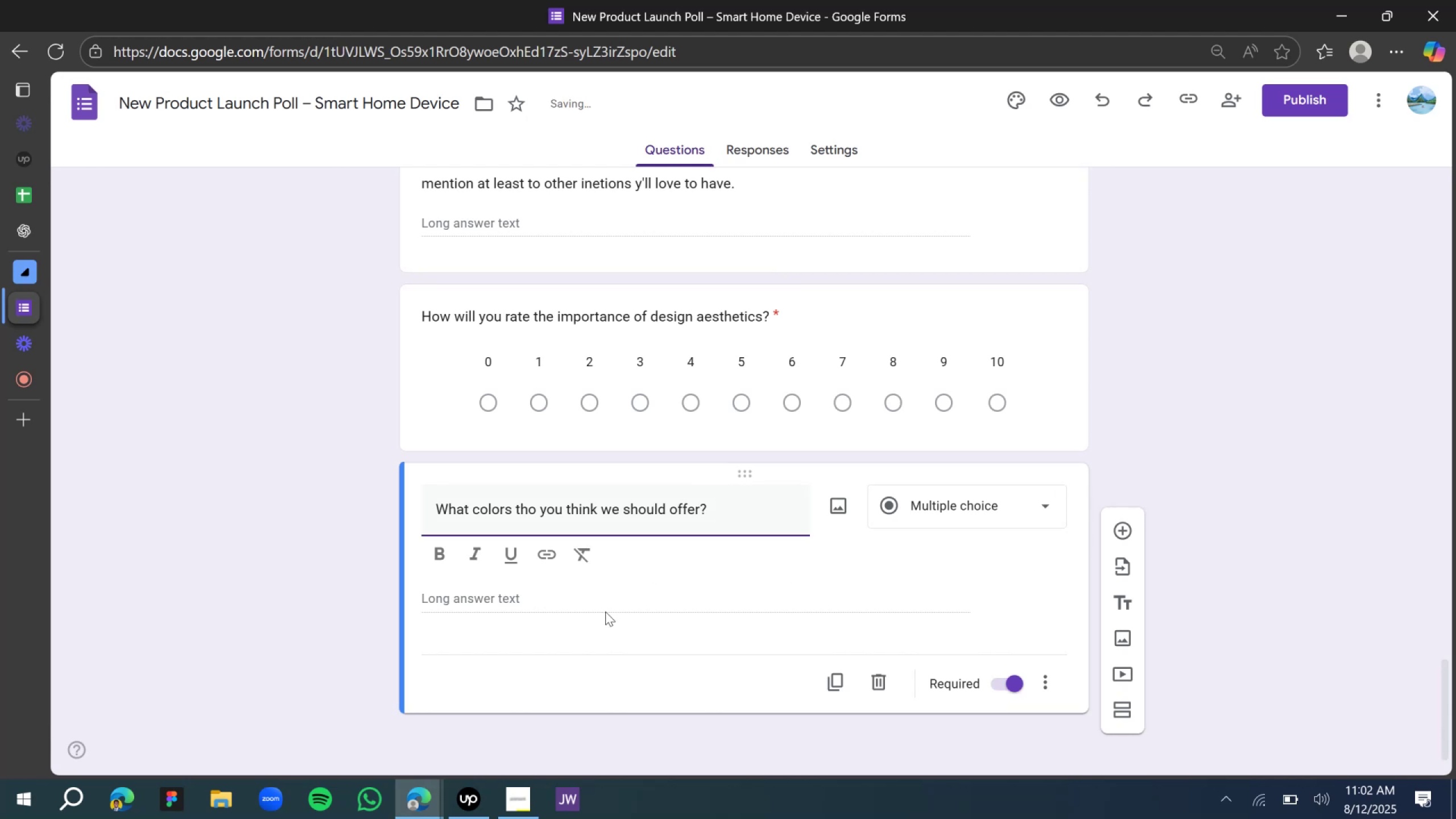 
left_click([949, 500])
 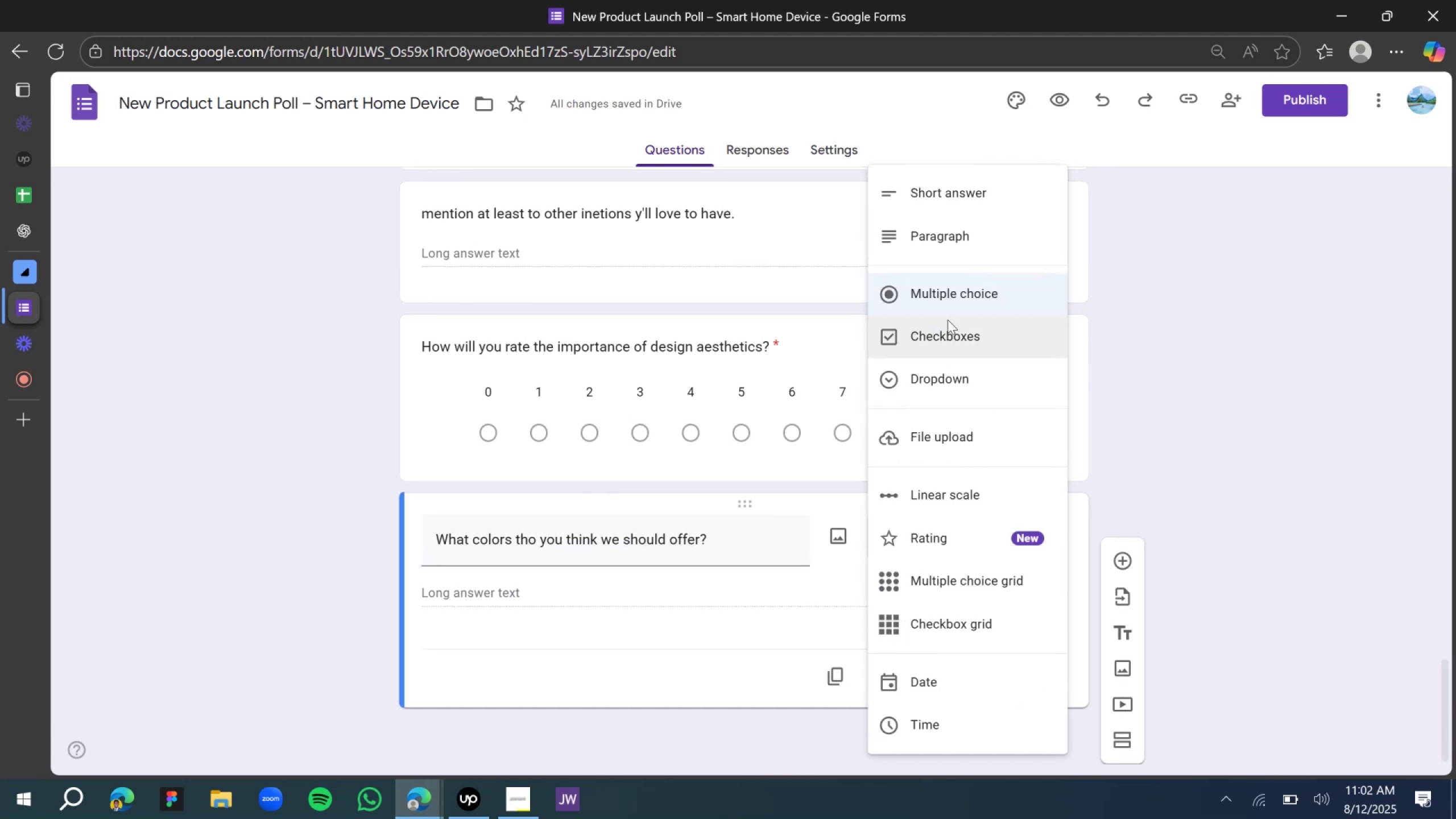 
left_click([946, 286])
 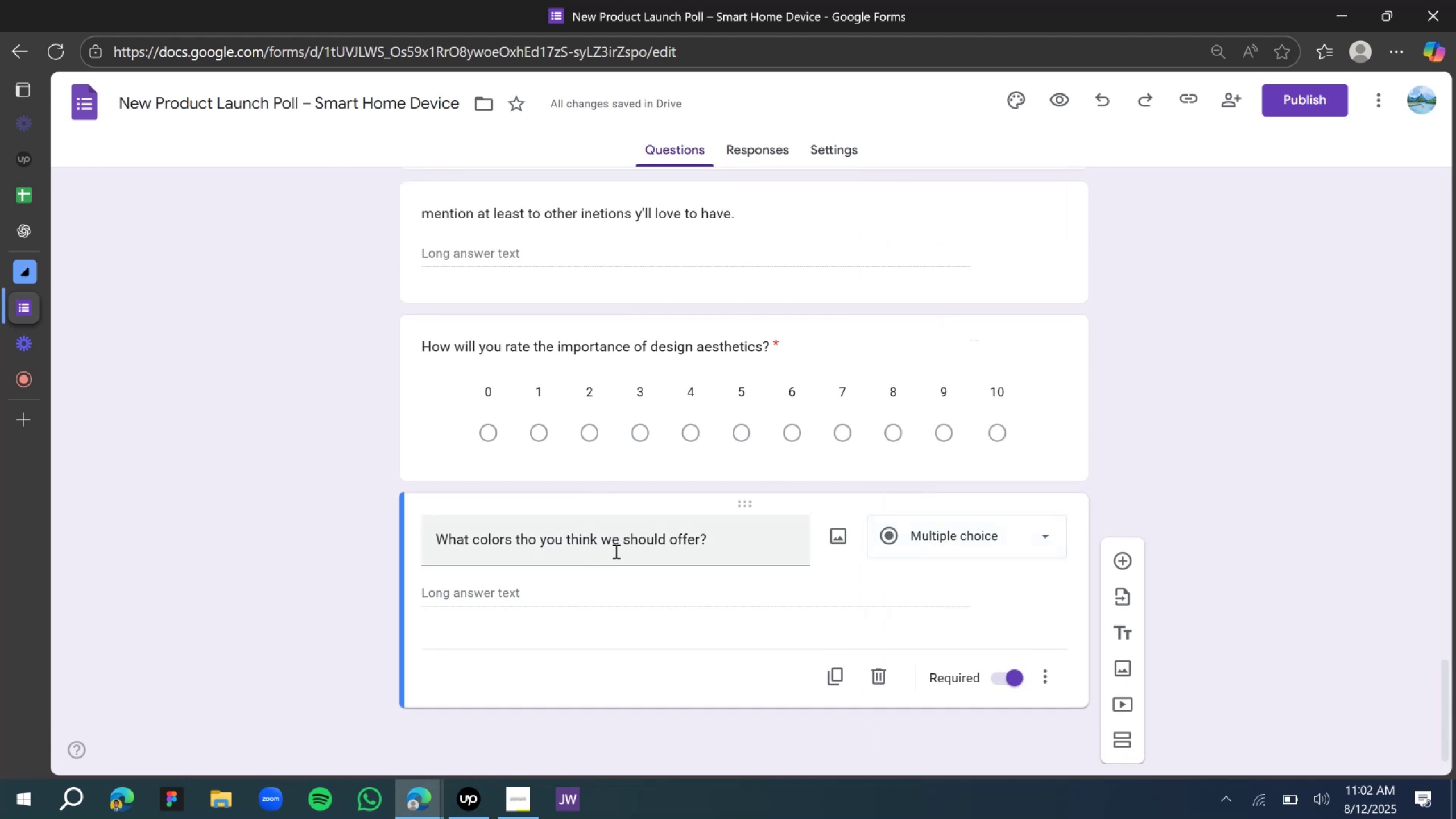 
left_click([595, 594])
 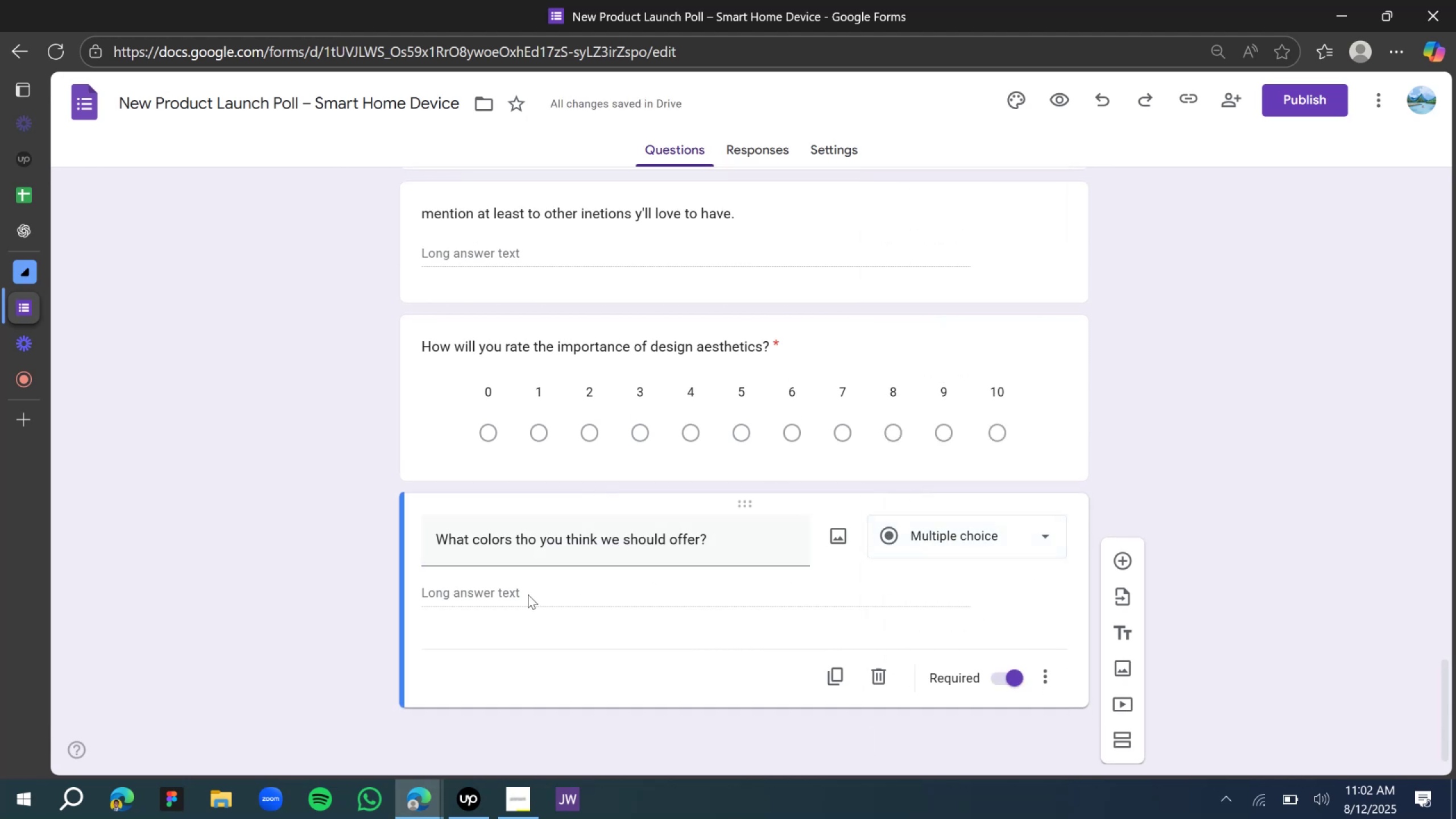 
left_click([483, 597])
 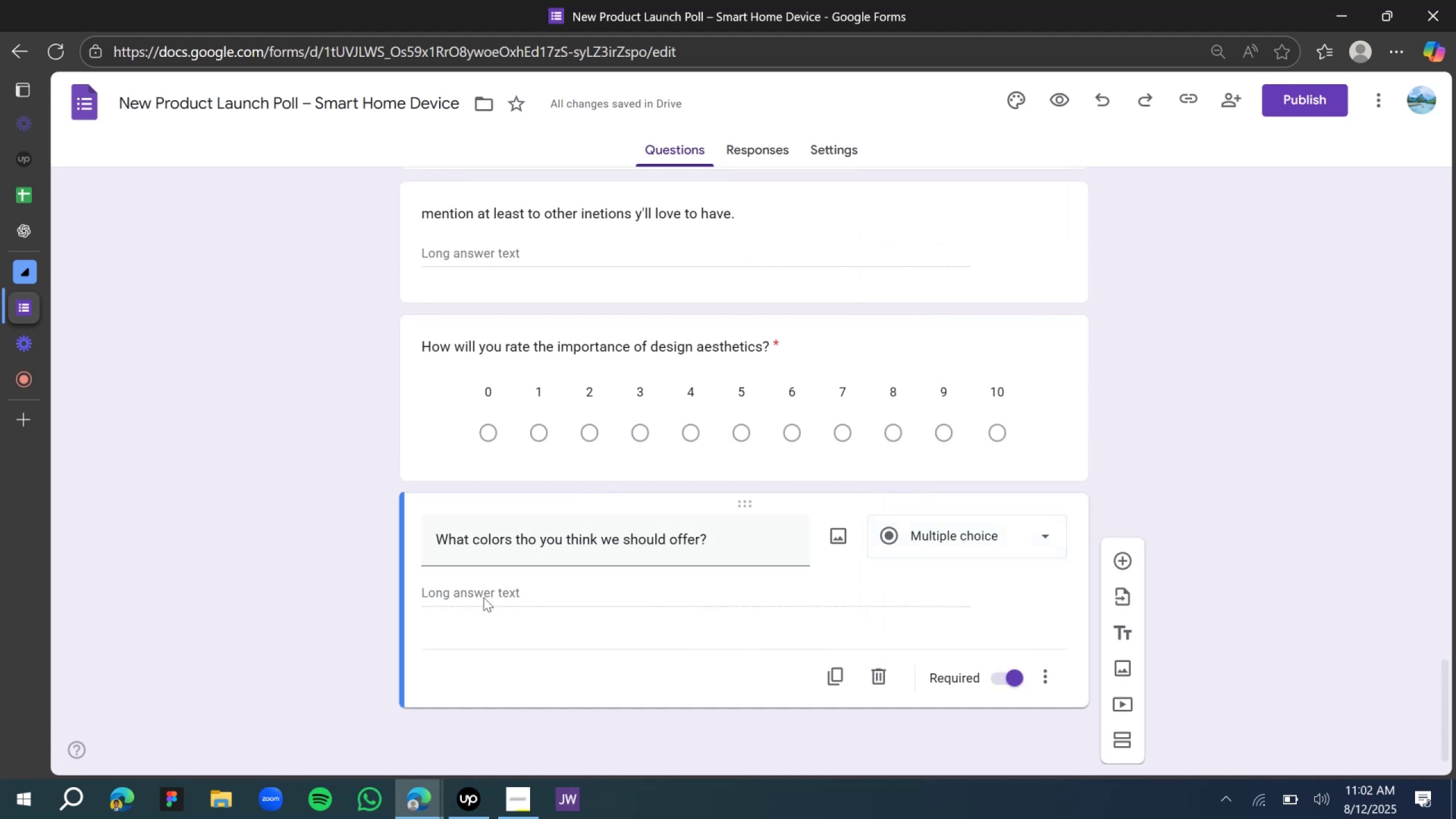 
scroll: coordinate [486, 606], scroll_direction: down, amount: 3.0
 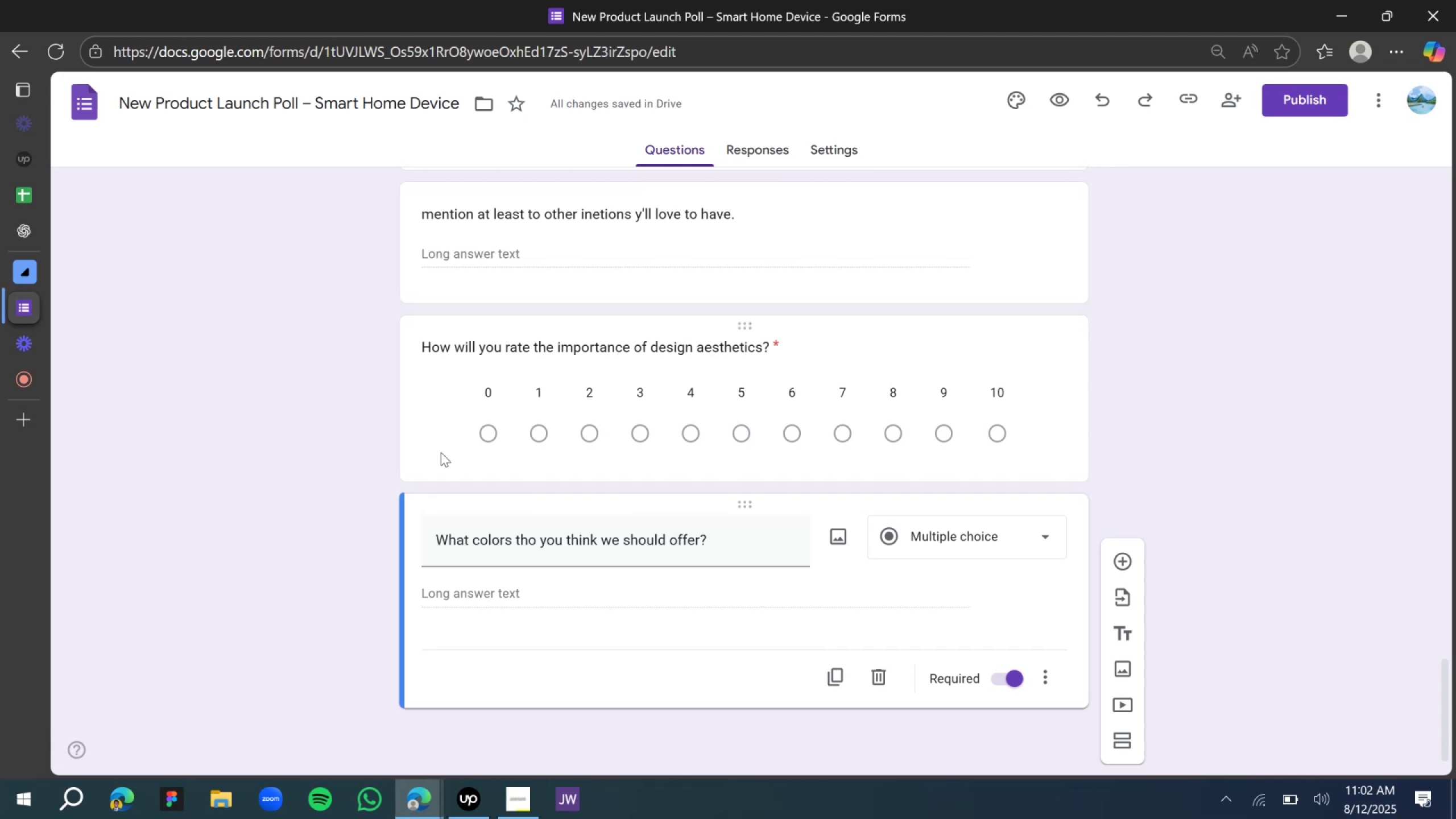 
left_click([440, 452])
 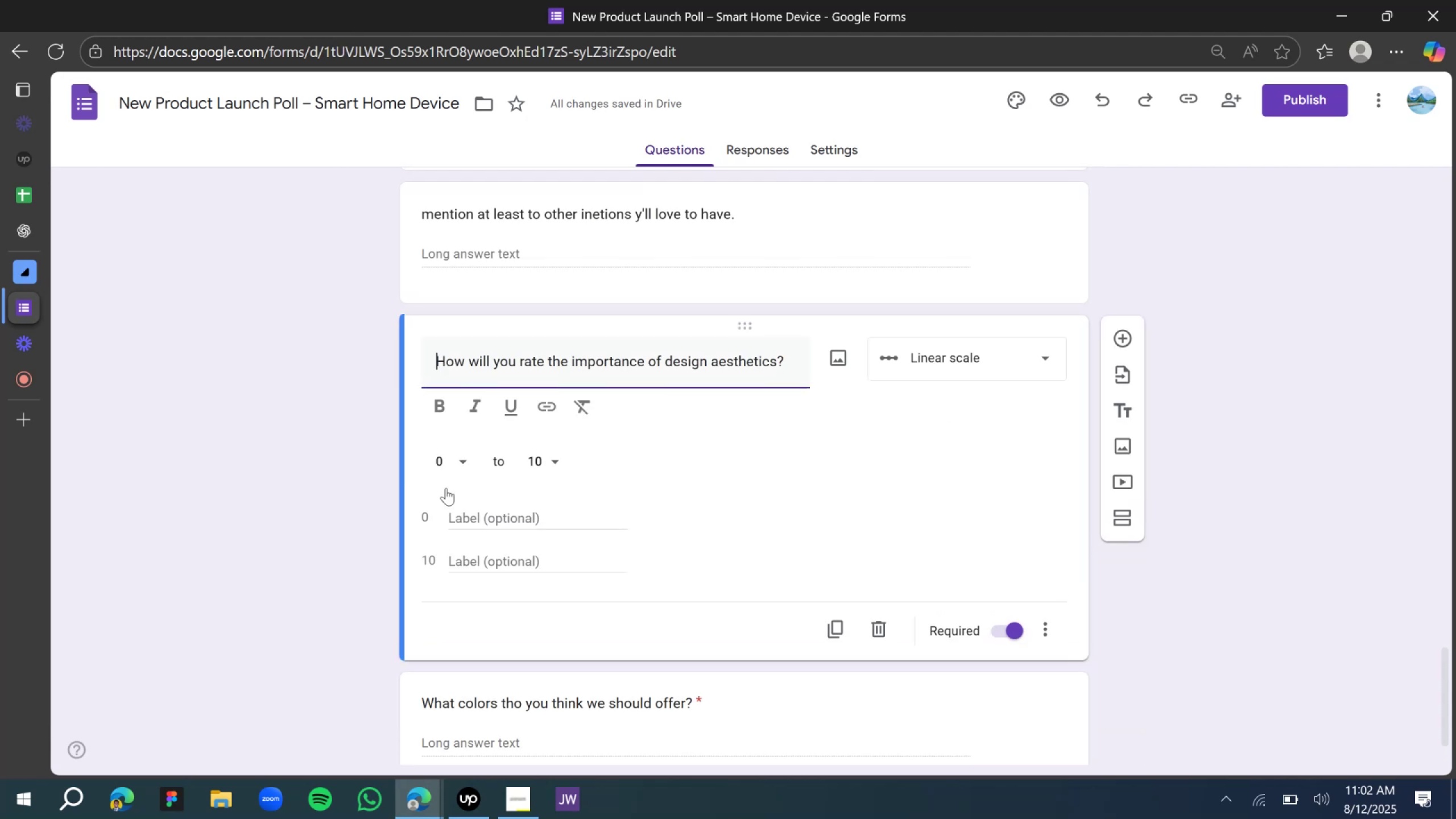 
scroll: coordinate [477, 650], scroll_direction: down, amount: 4.0
 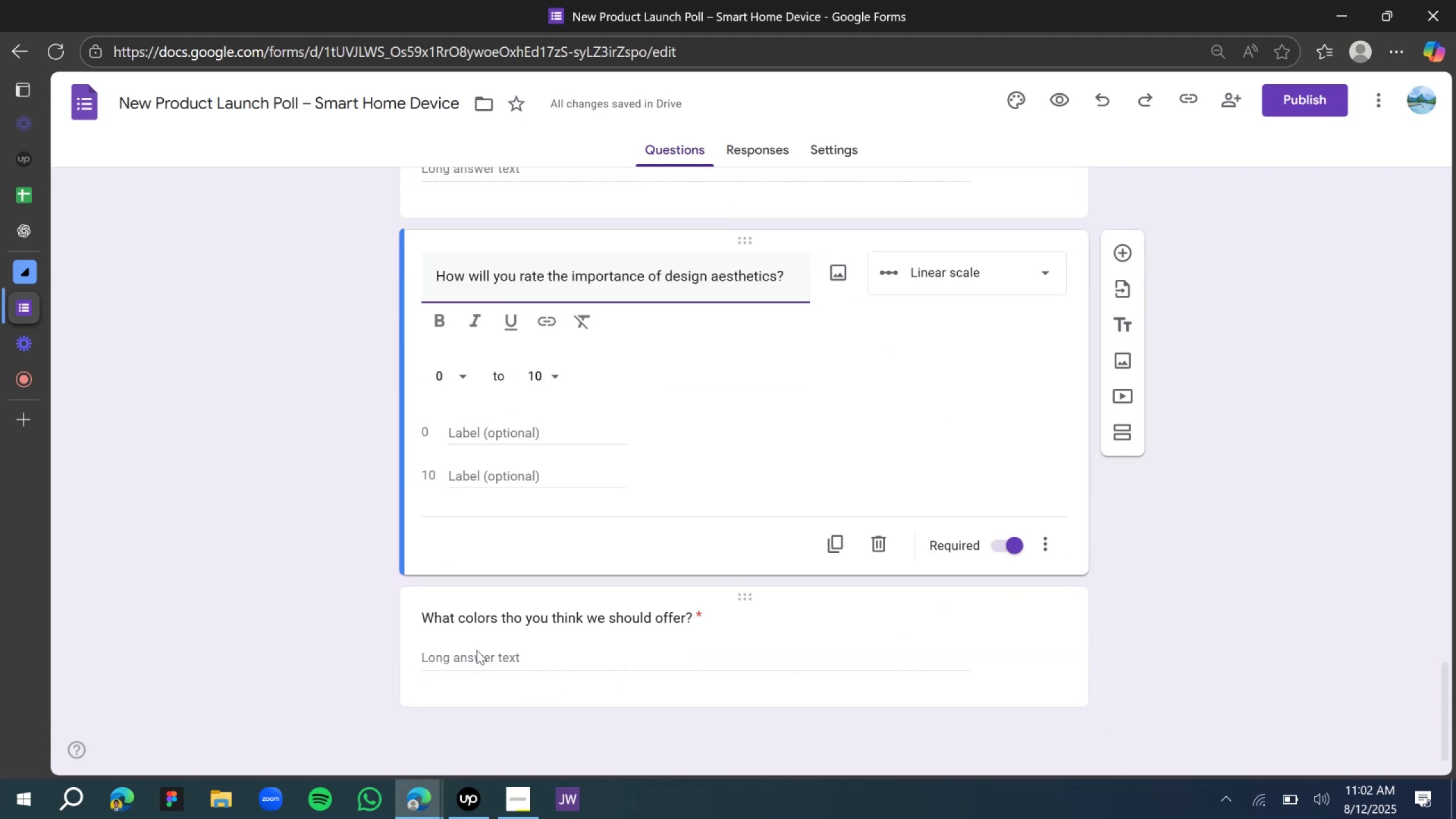 
left_click([477, 651])
 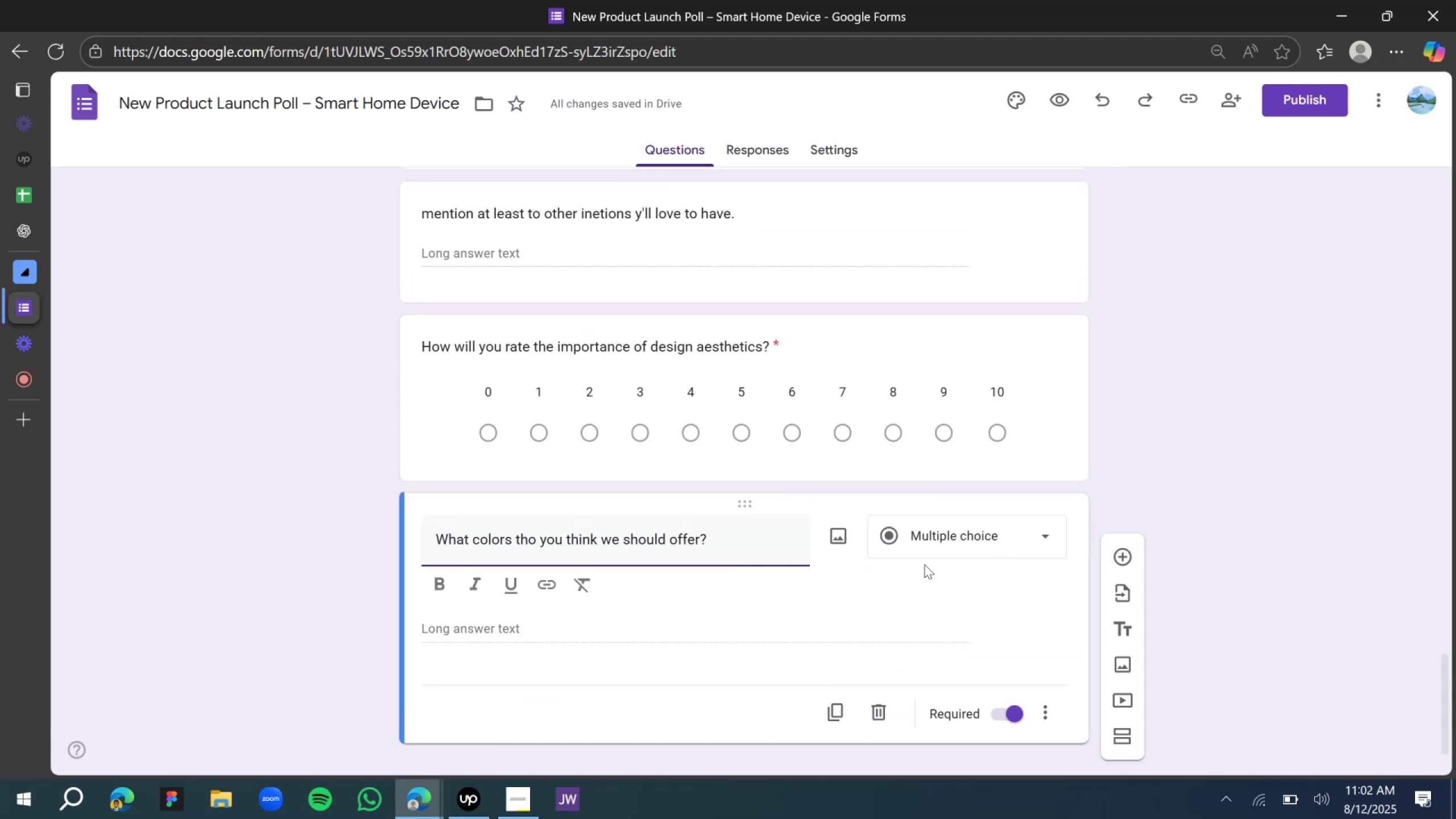 
left_click([930, 545])
 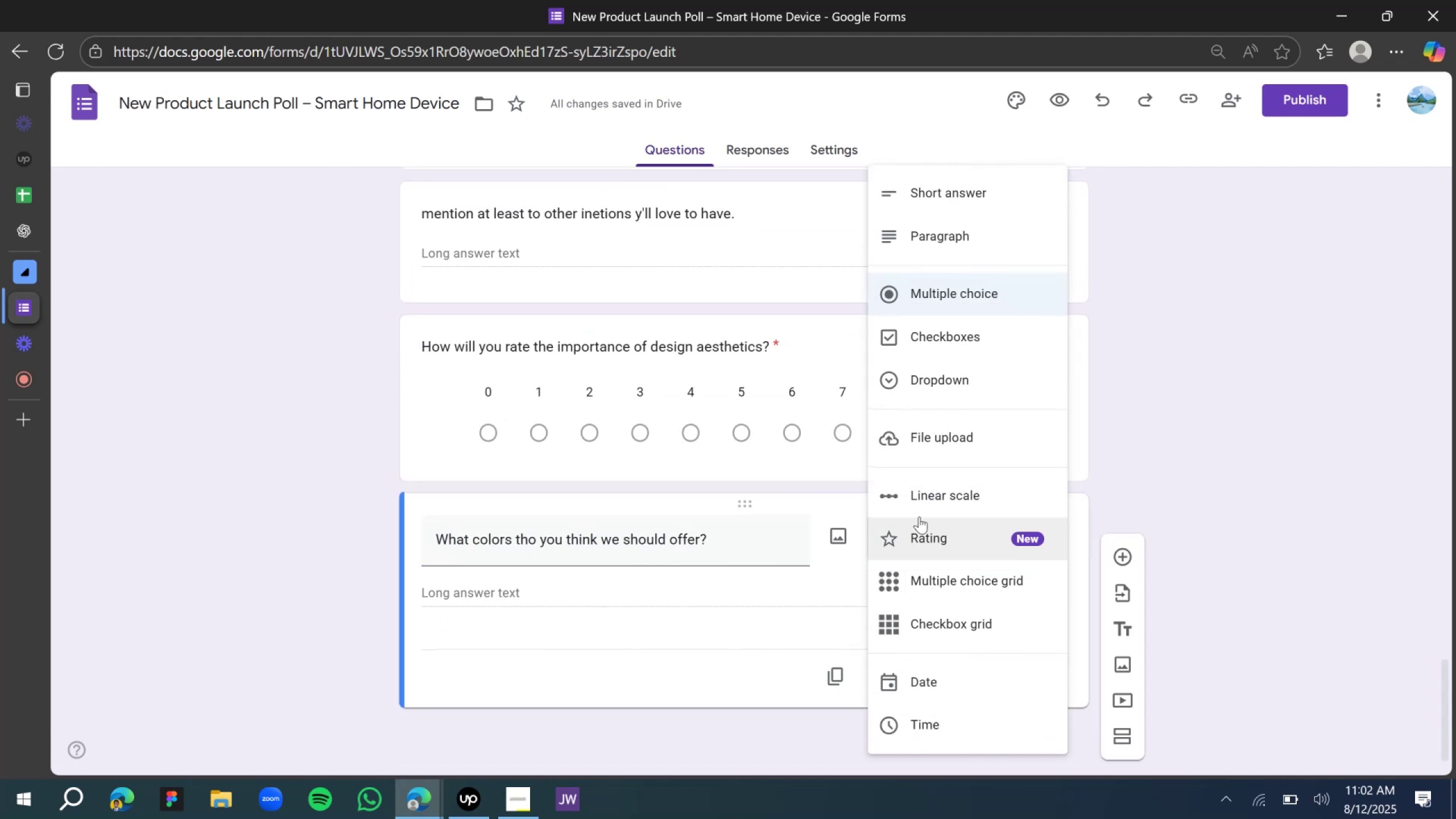 
left_click([917, 512])
 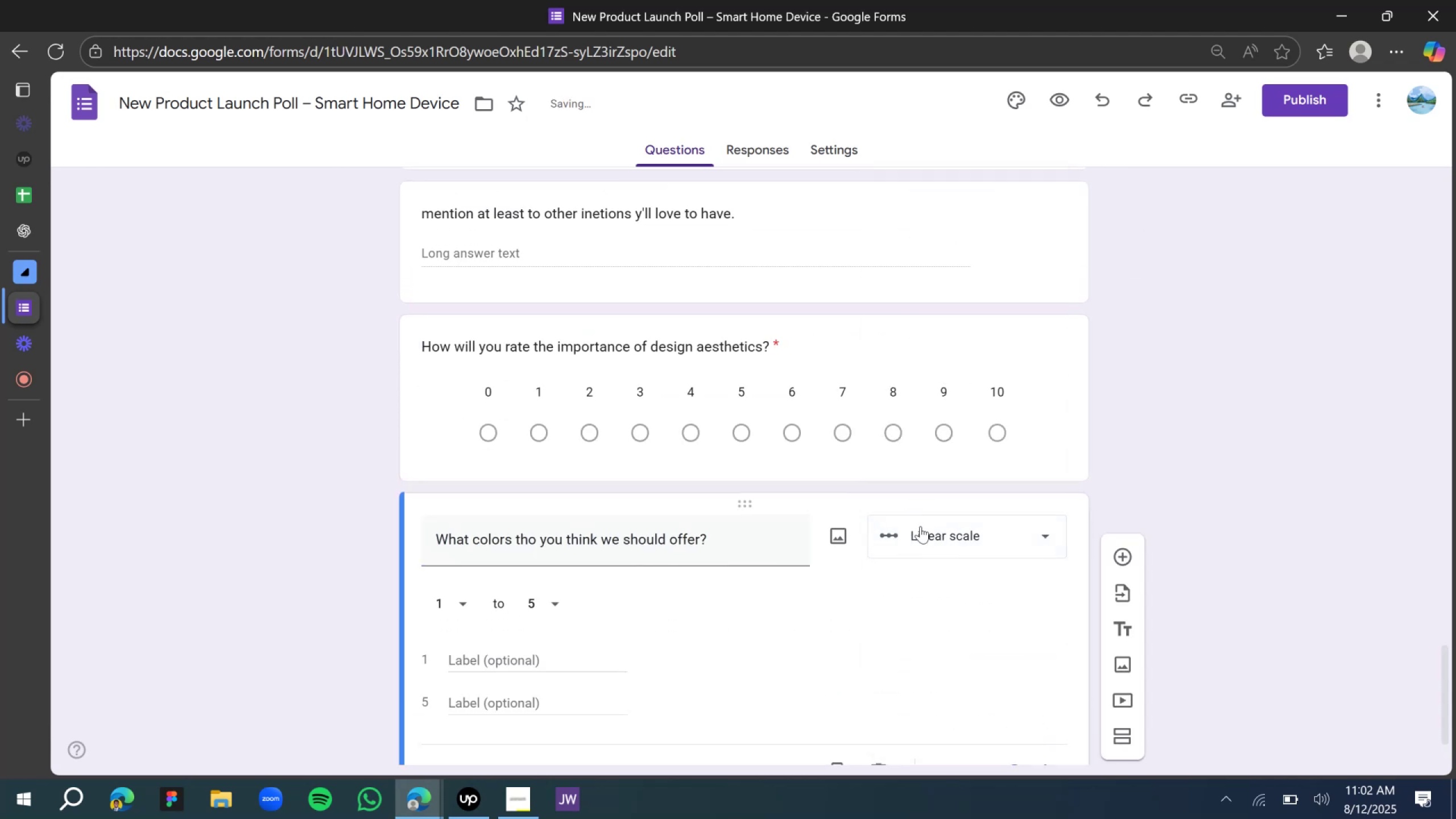 
left_click([937, 550])
 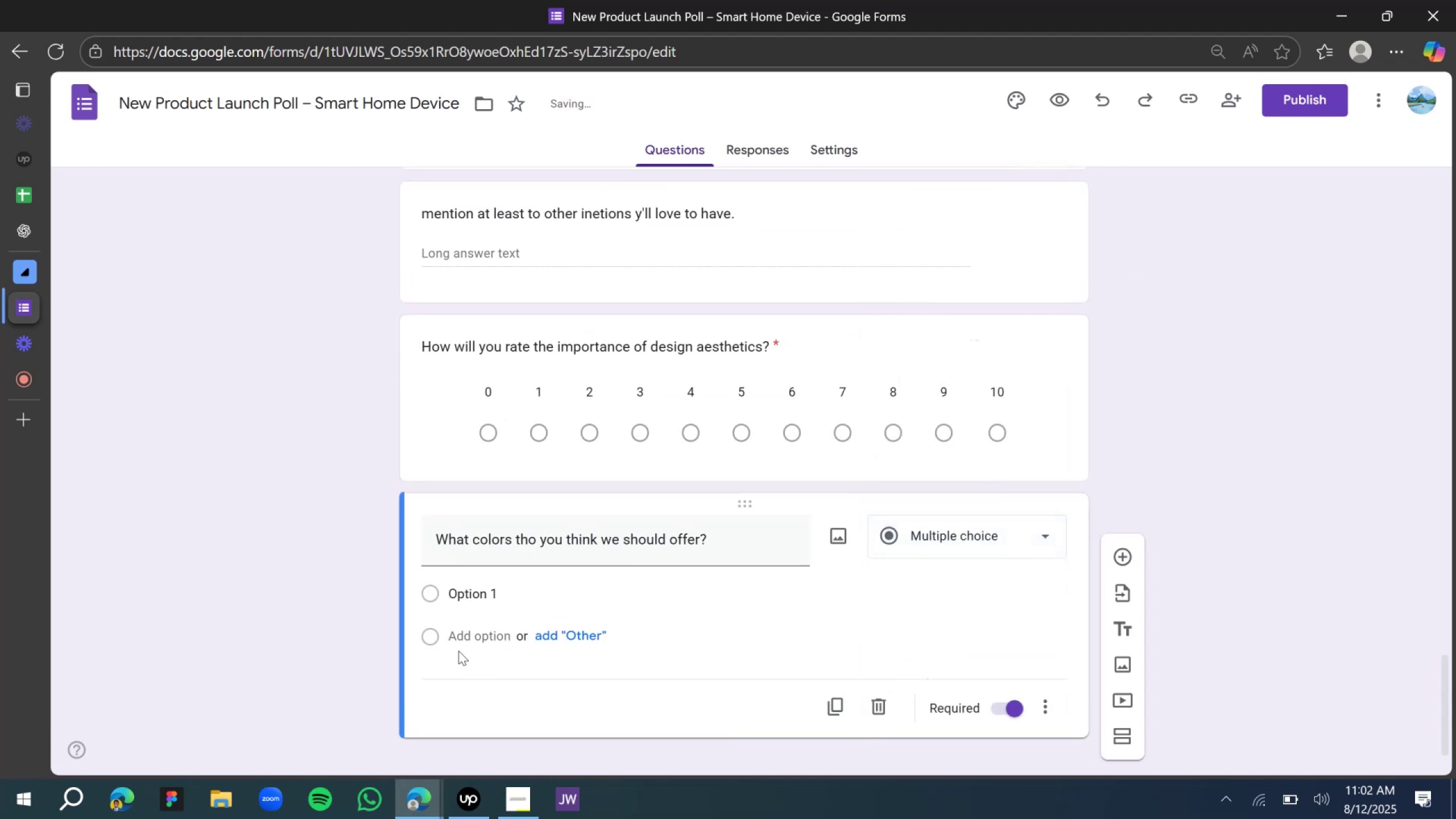 
double_click([468, 597])
 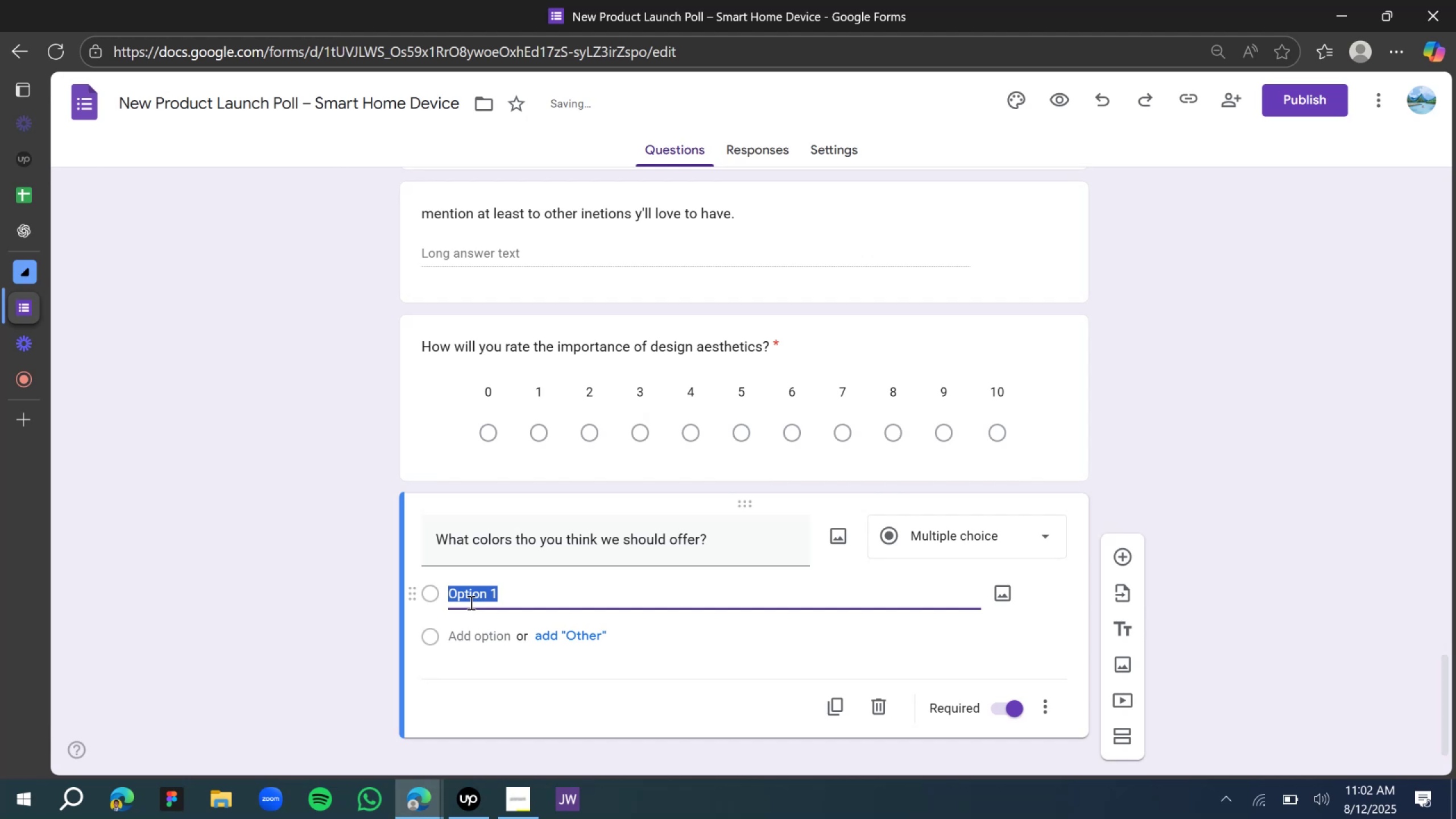 
type(Blue)
 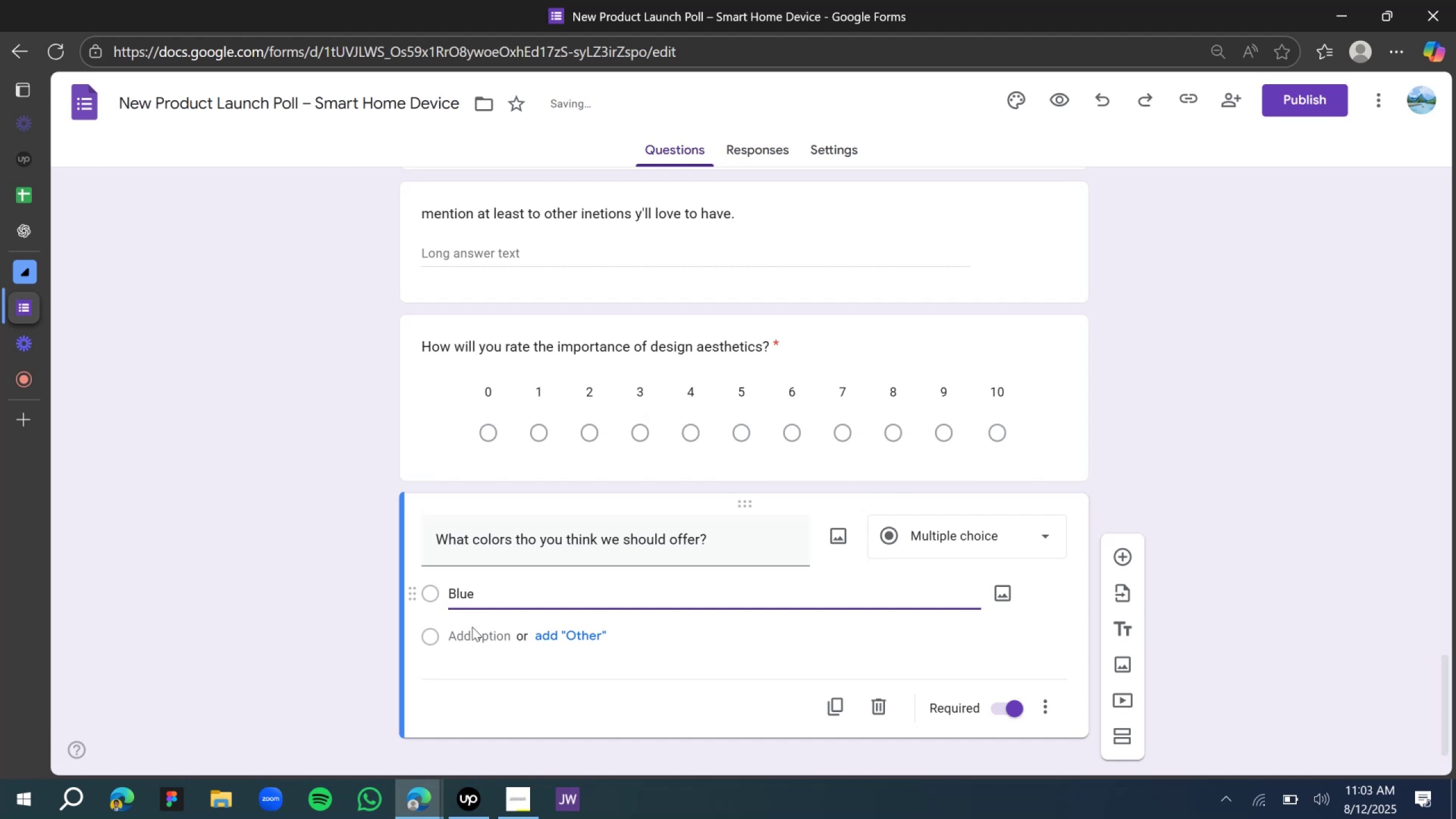 
left_click([471, 634])
 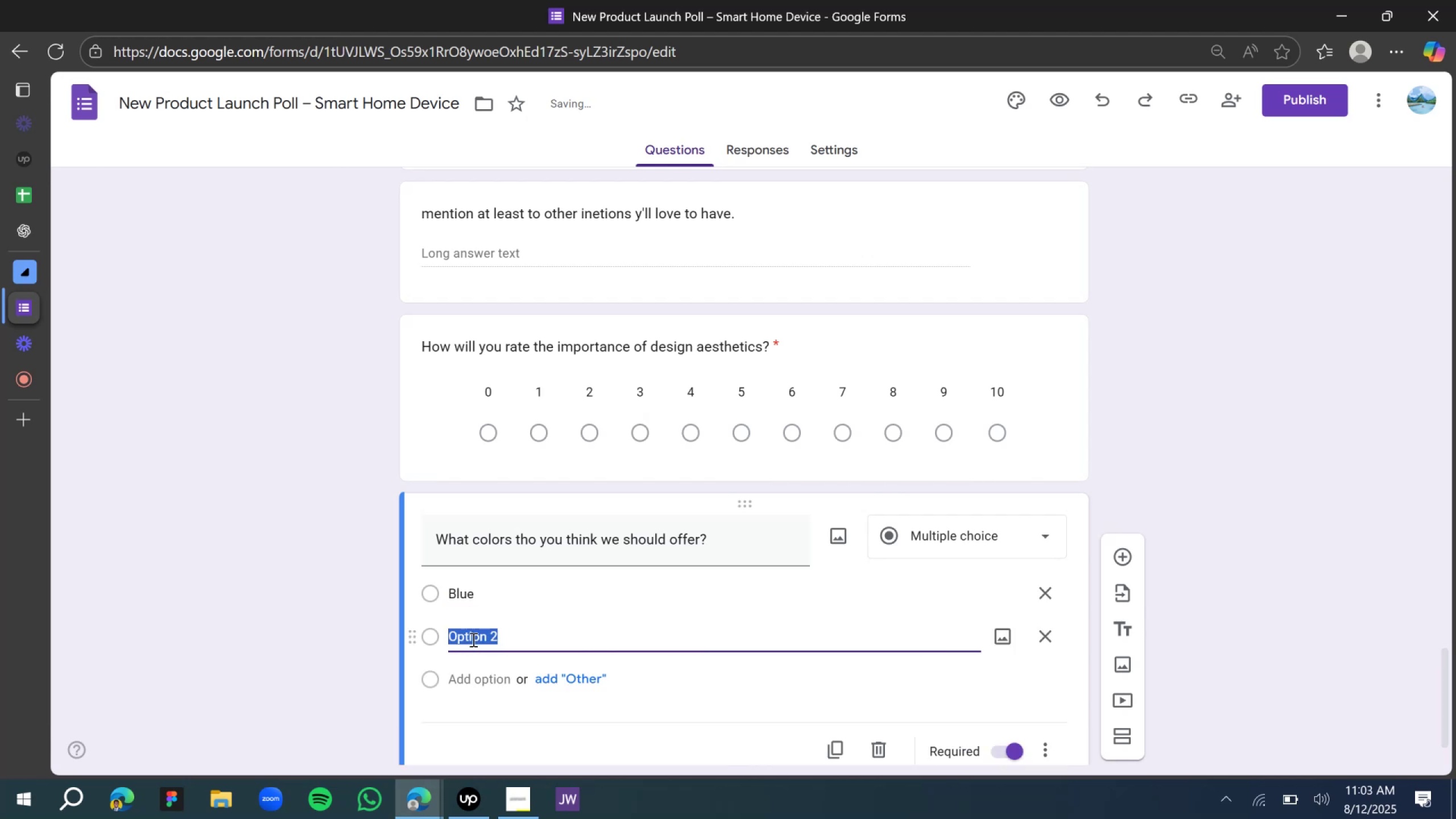 
type(Green)
 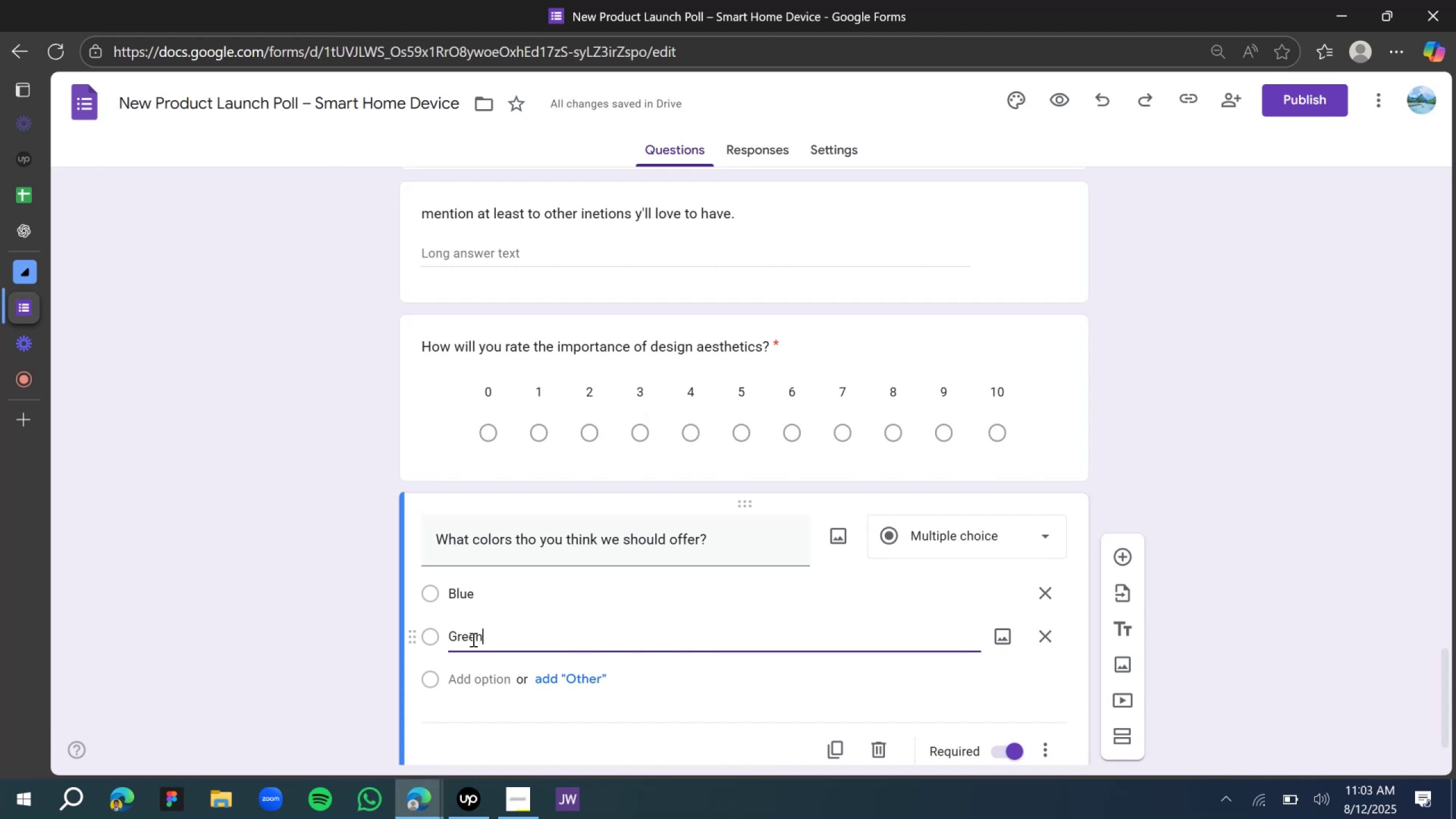 
wait(18.33)
 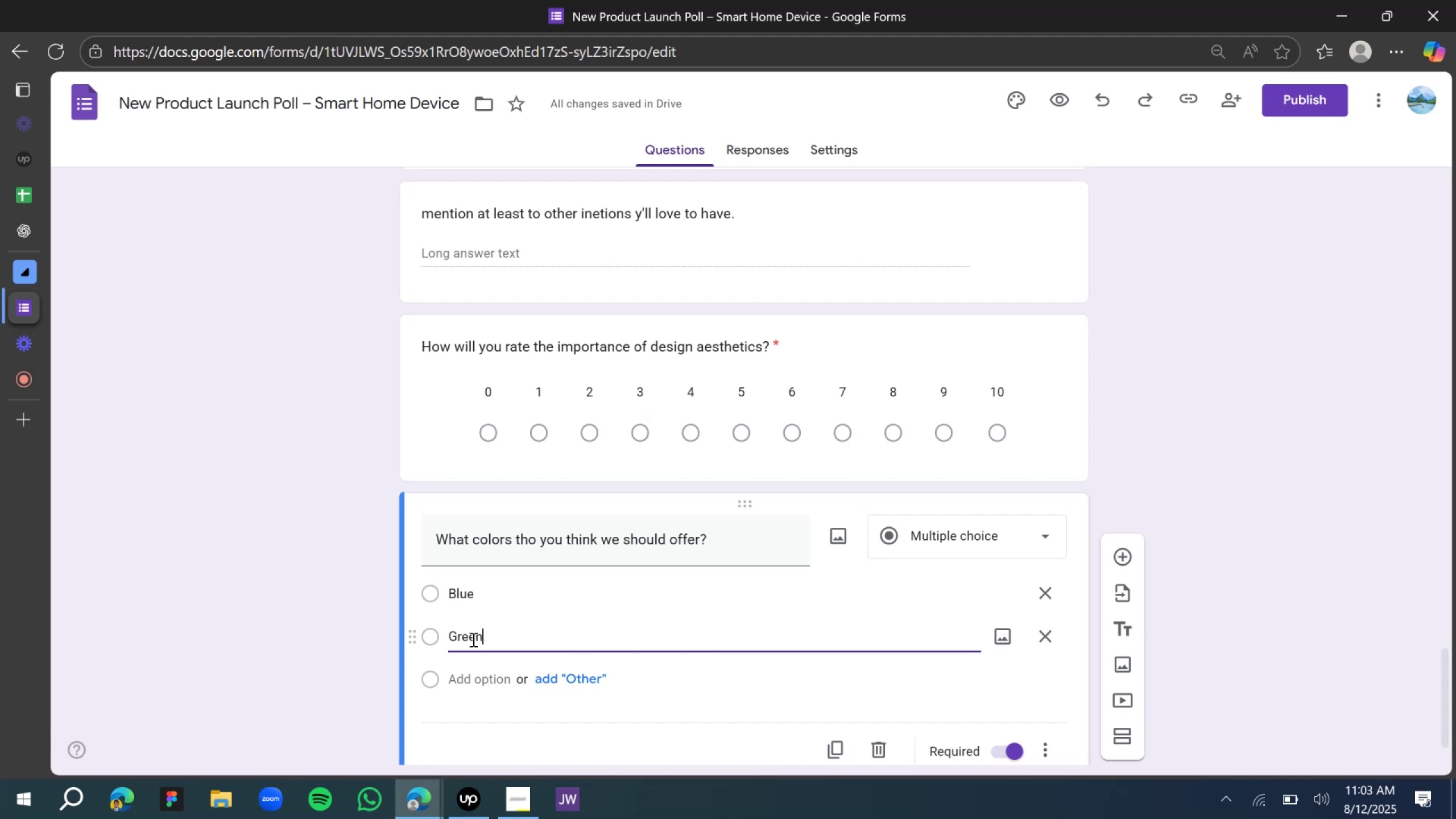 
scroll: coordinate [352, 688], scroll_direction: down, amount: 4.0
 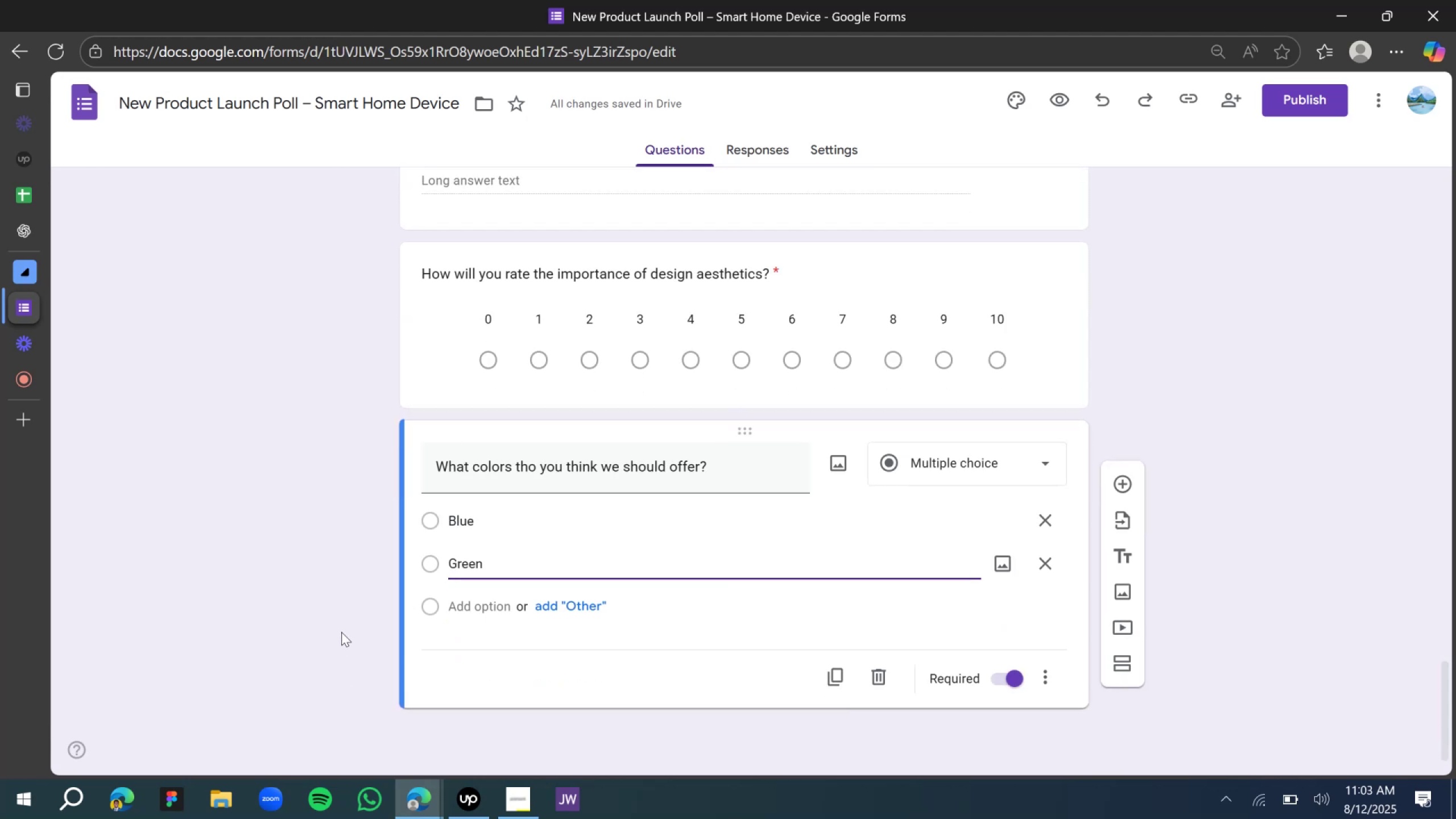 
left_click([336, 625])
 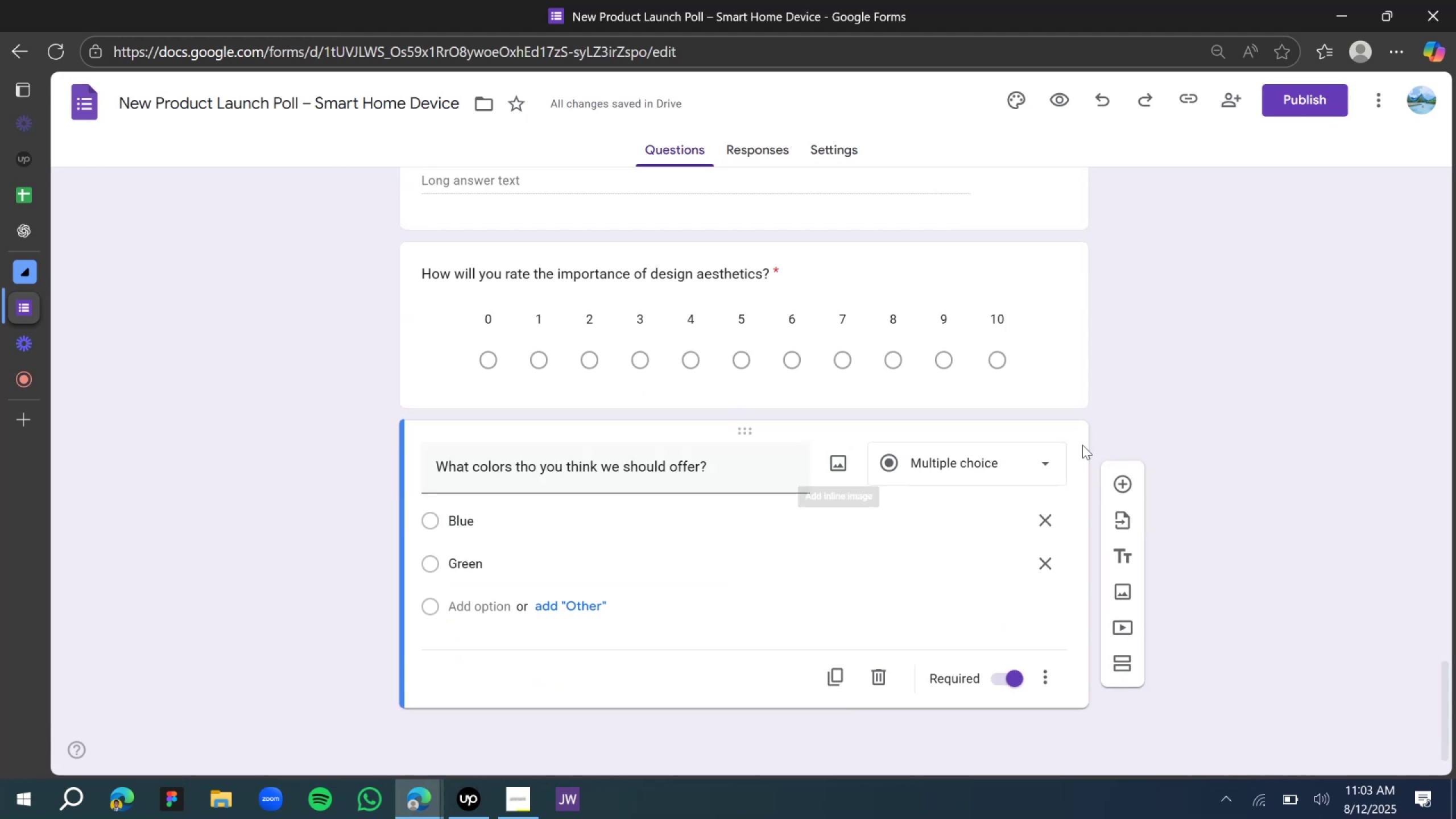 
left_click([1131, 480])
 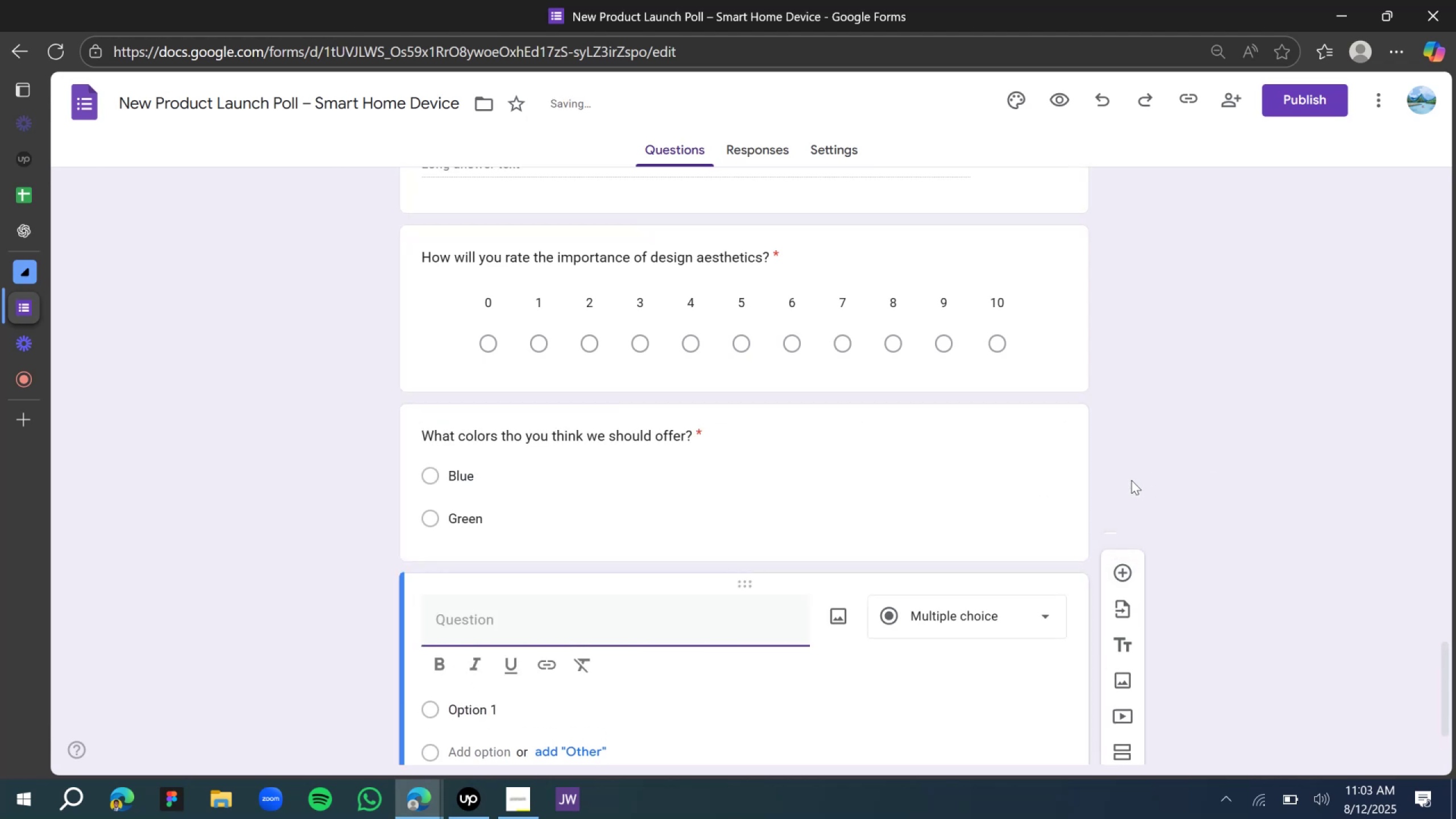 
scroll: coordinate [697, 477], scroll_direction: down, amount: 5.0
 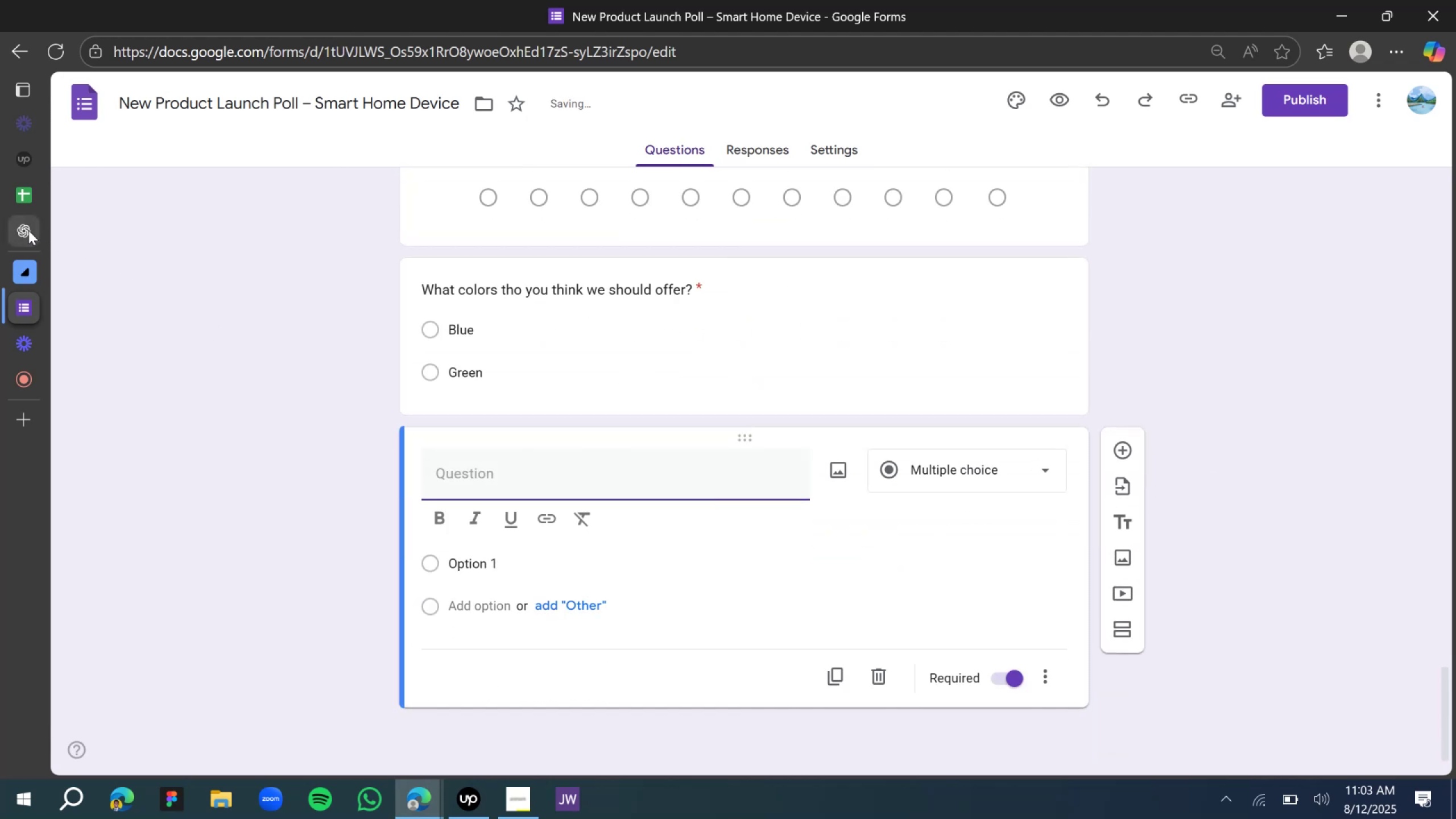 
left_click([28, 230])
 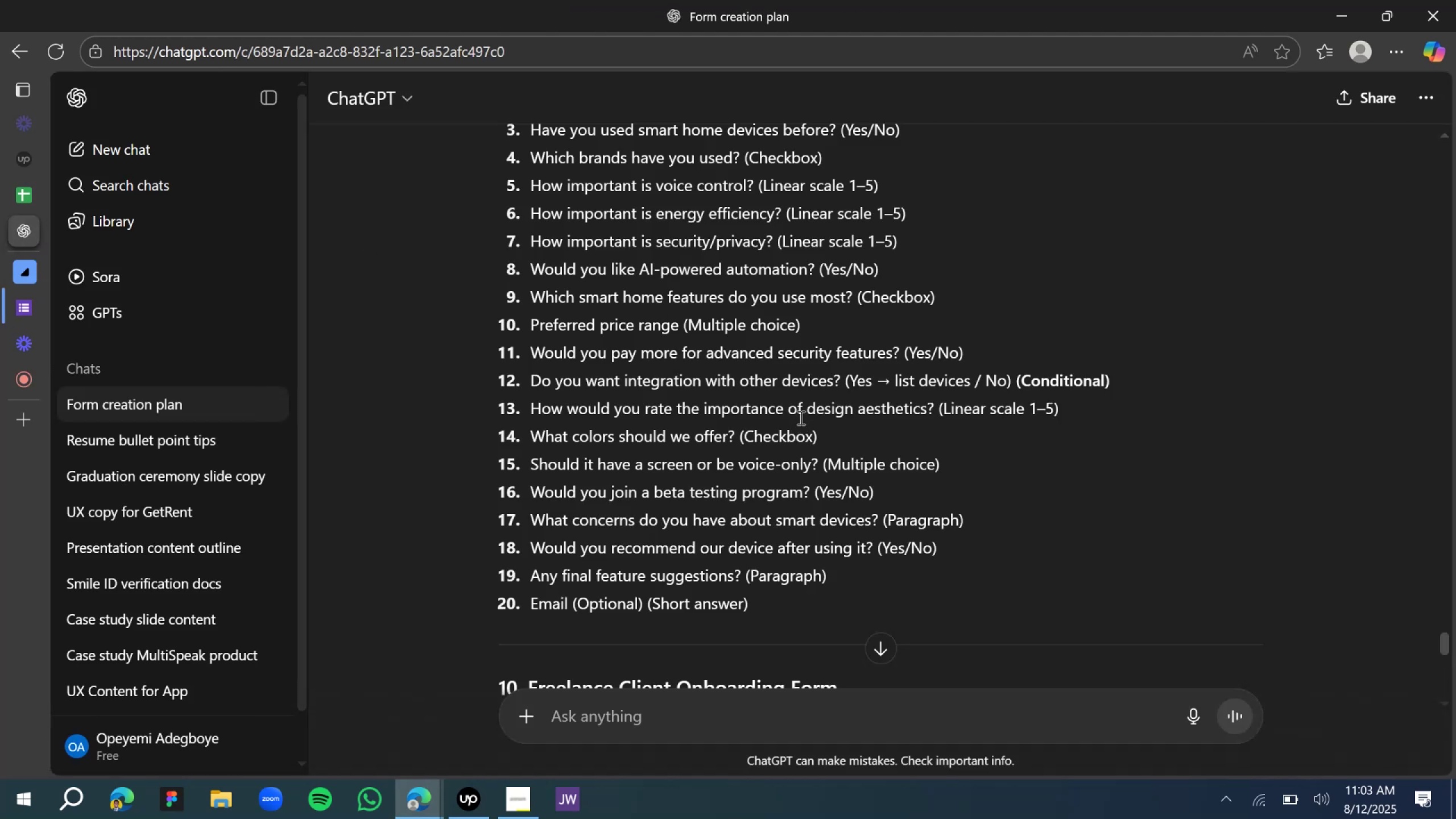 
wait(9.24)
 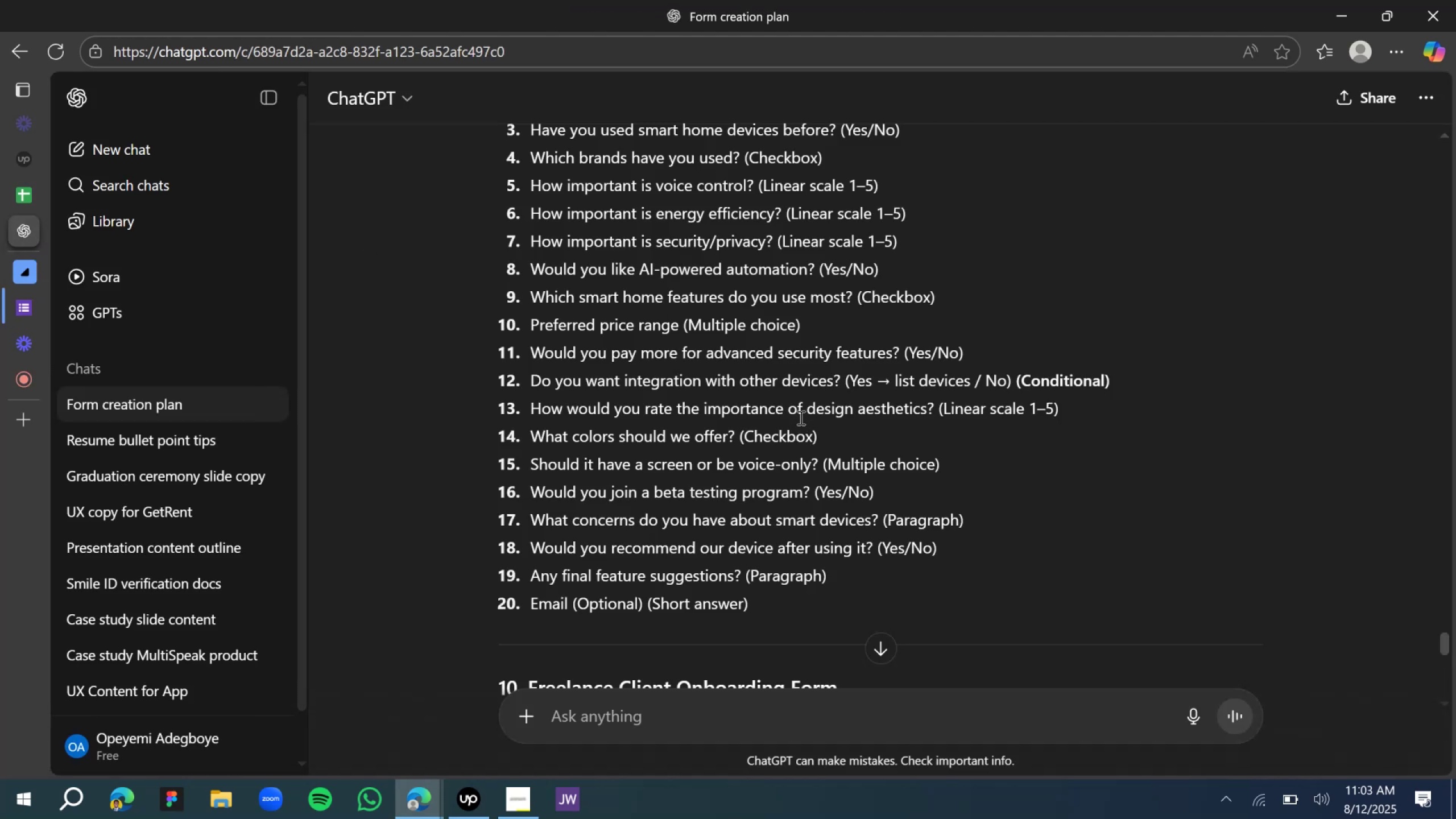 
left_click([31, 313])
 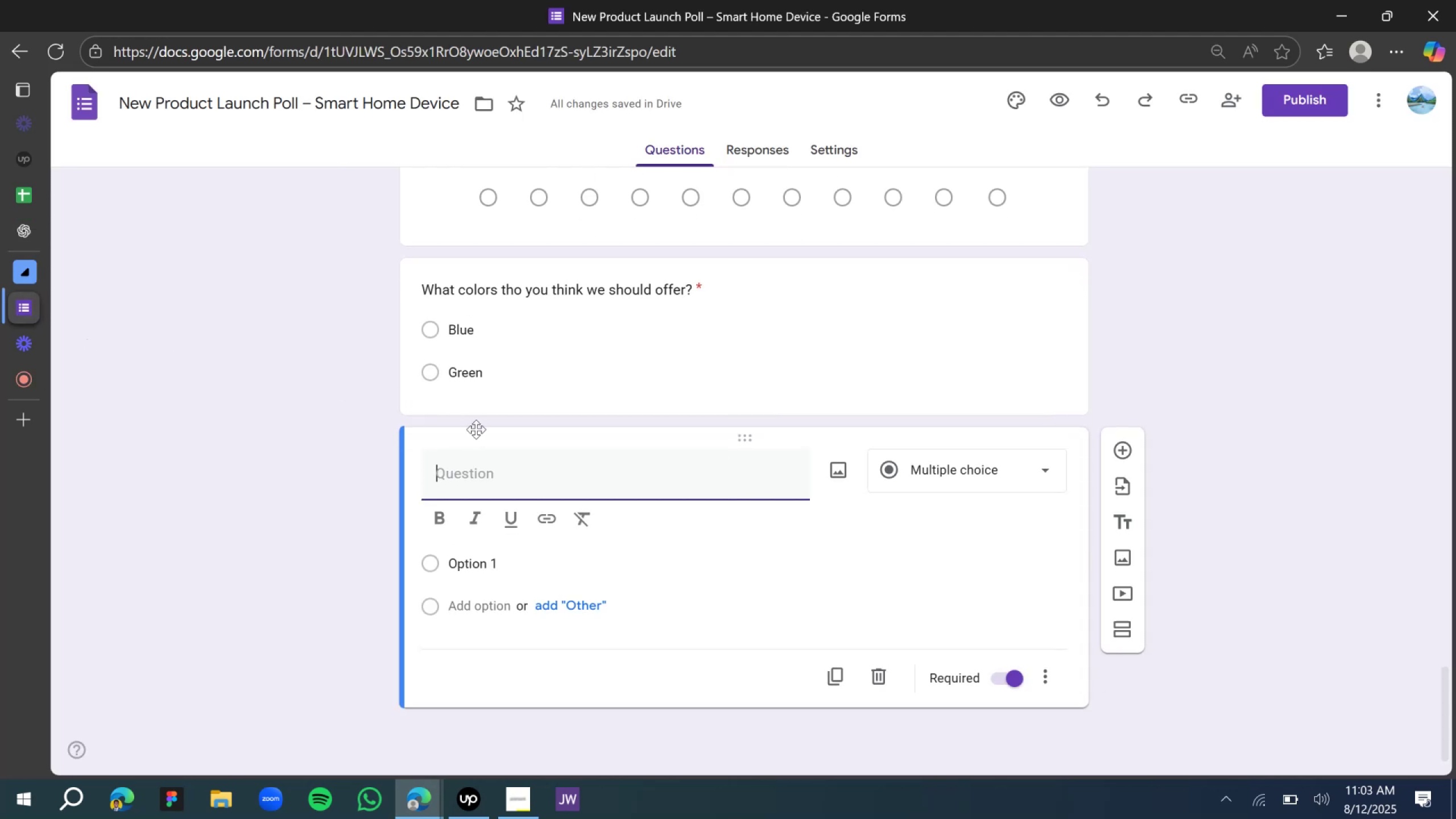 
type(Will you love to have a type a)
 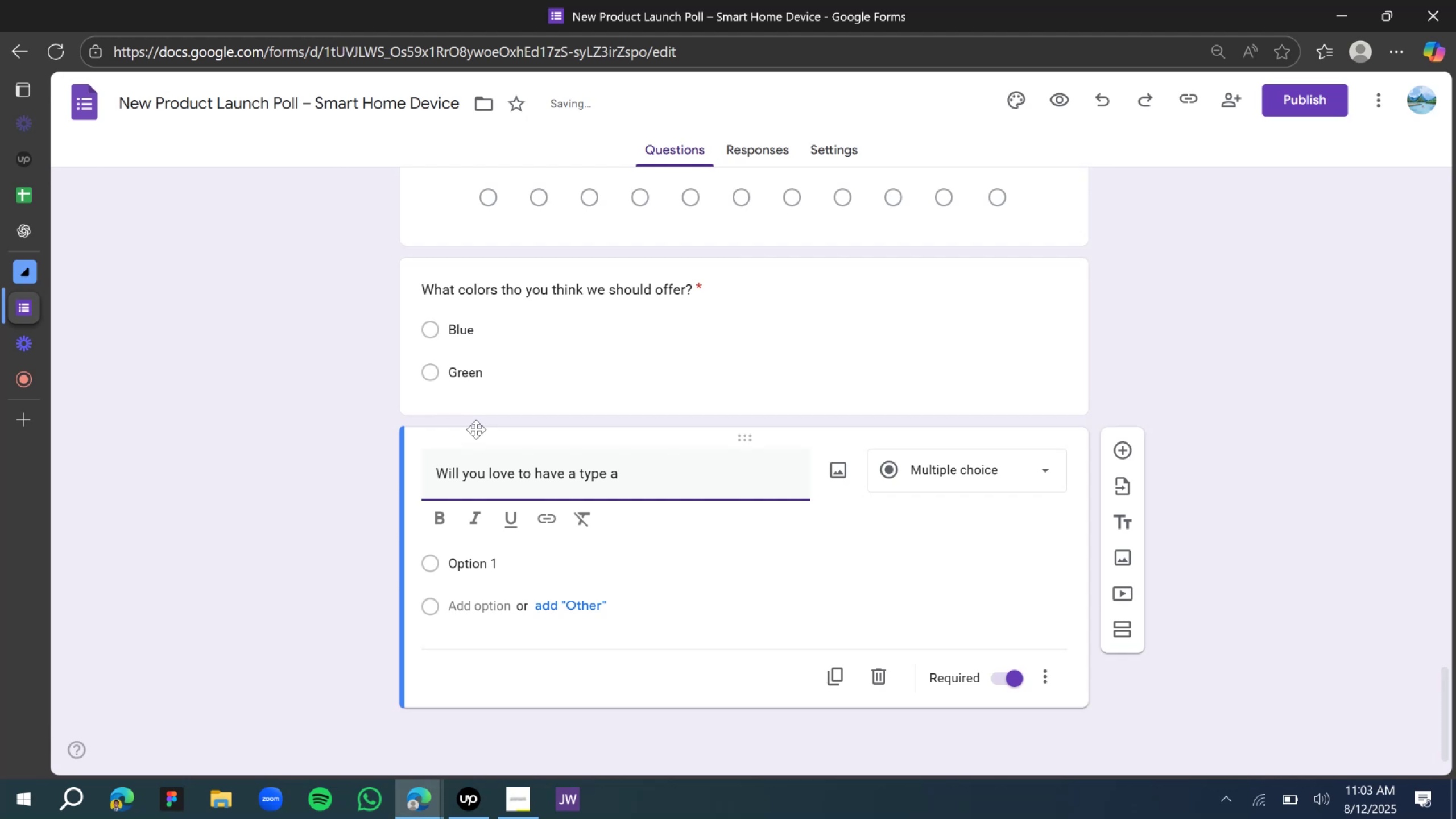 
wait(5.5)
 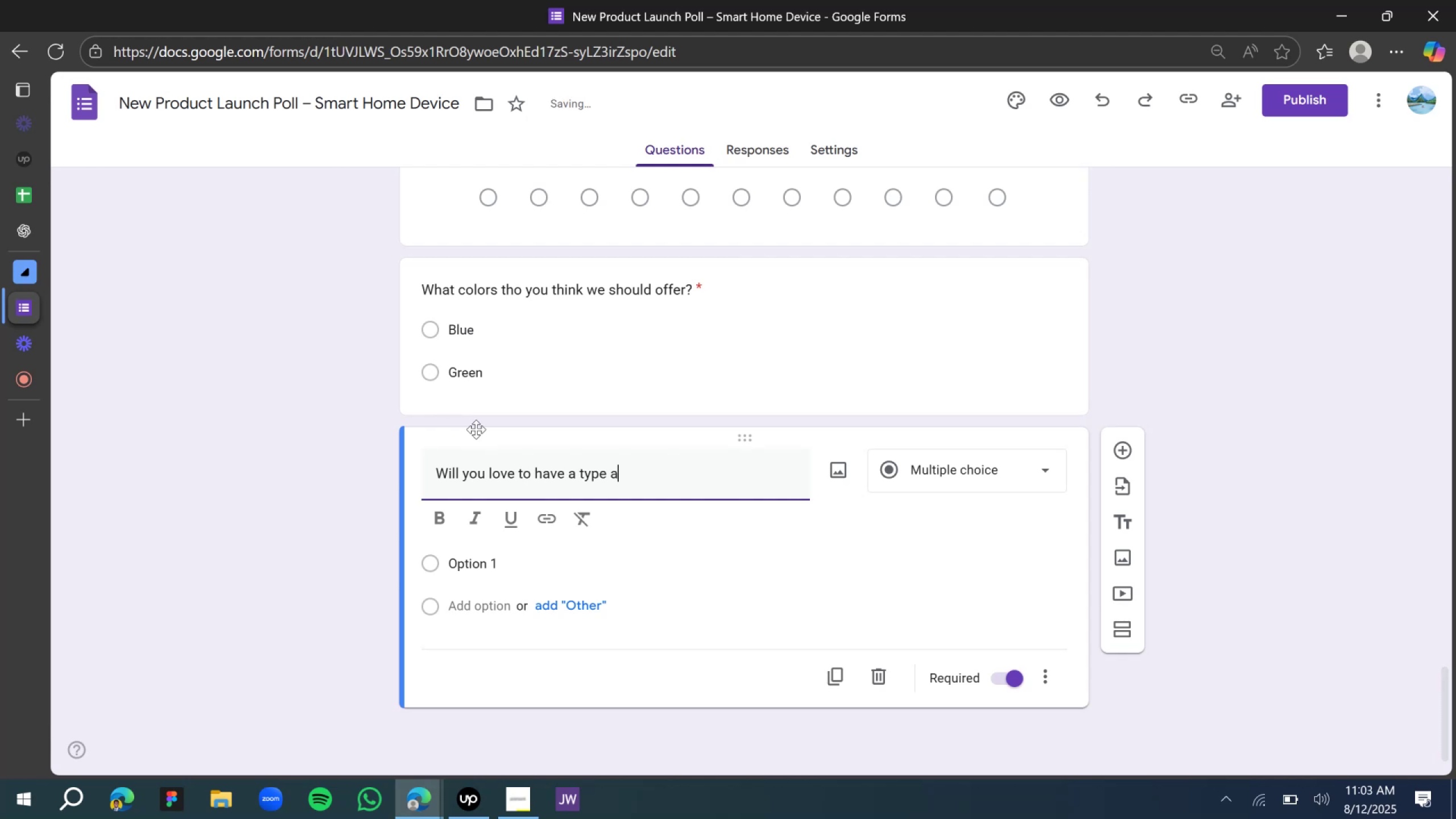 
type(rea)
 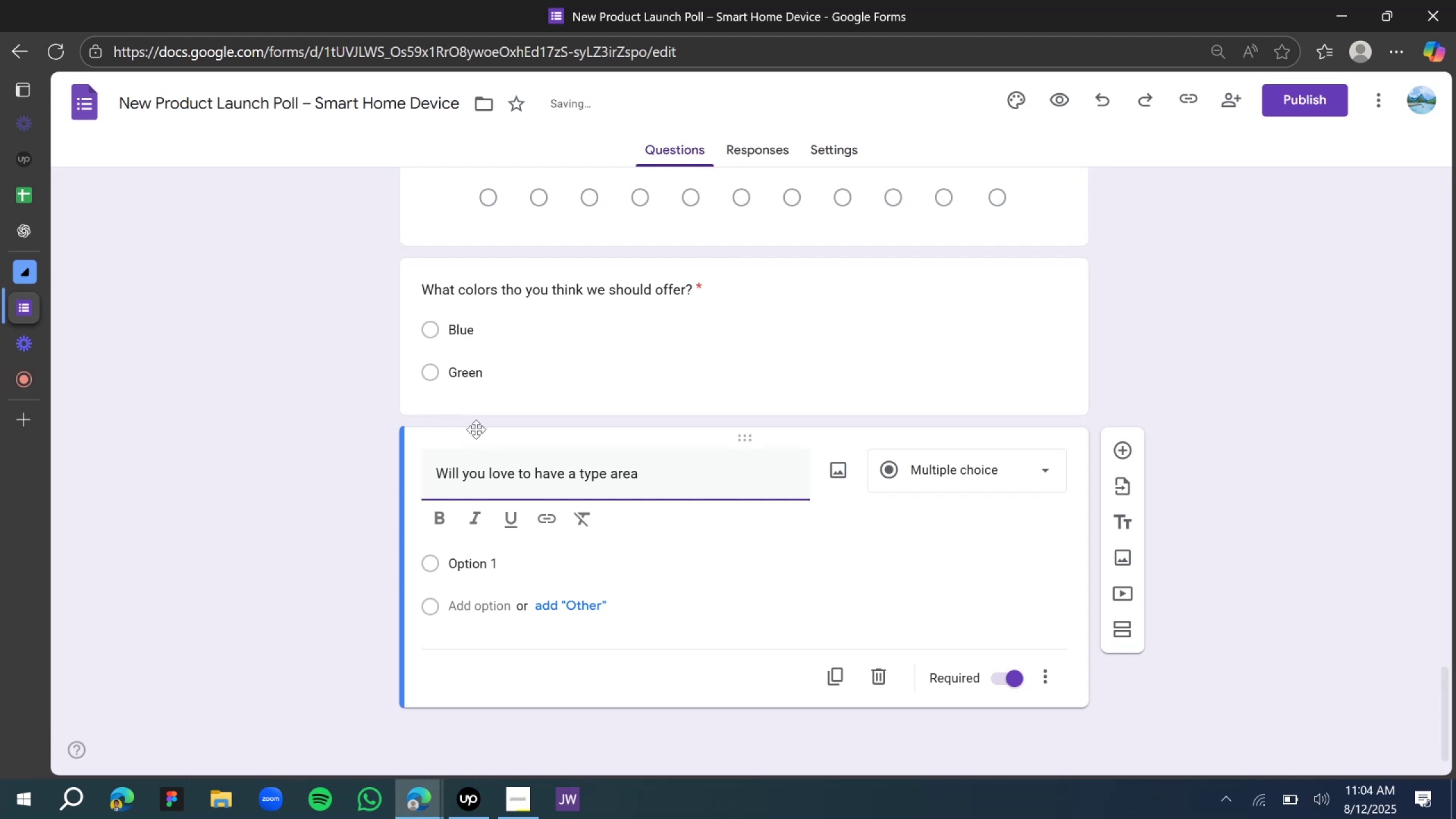 
wait(9.98)
 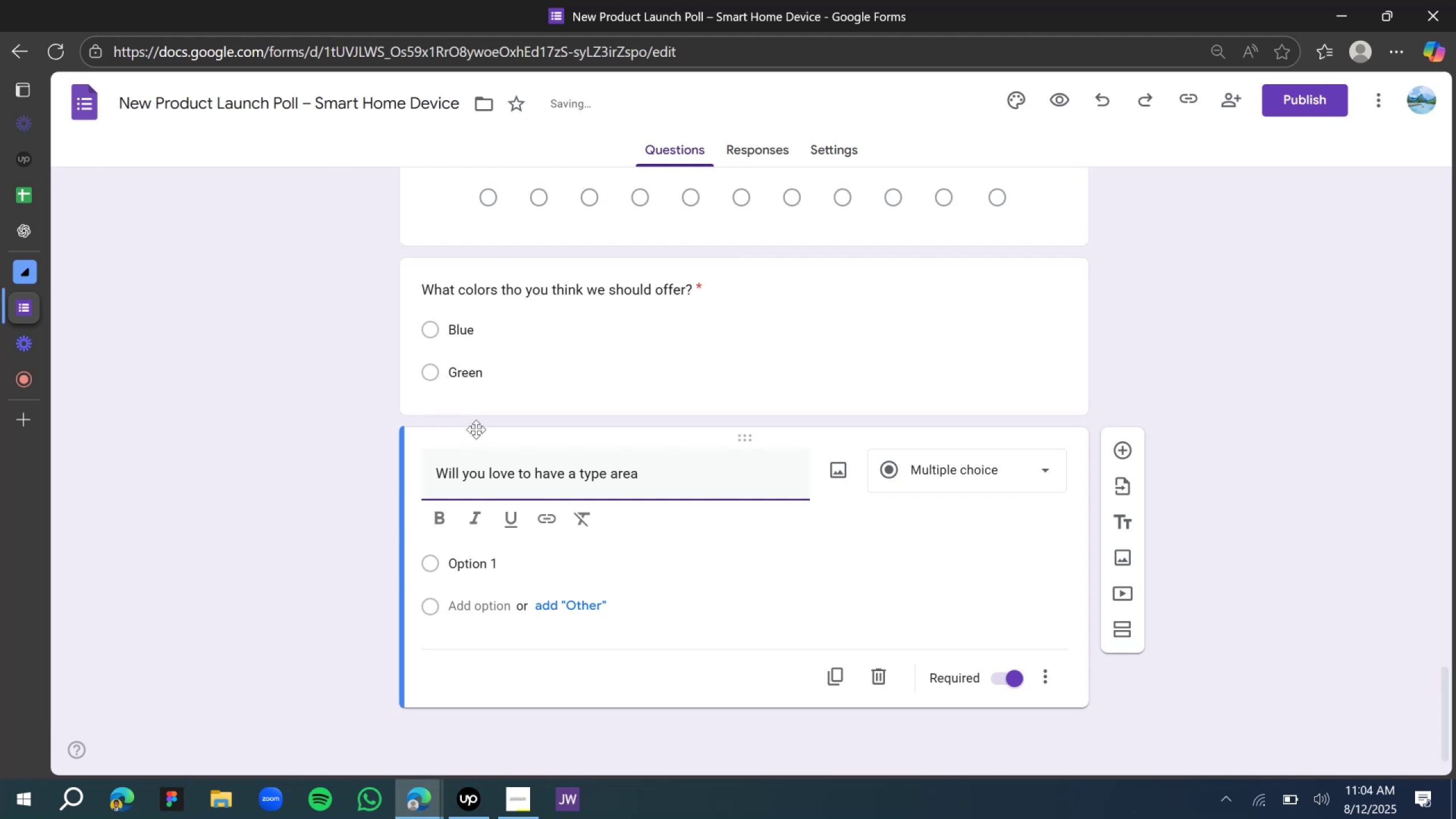 
type( or a voice only )
key(Backspace)
key(Backspace)
type(?)
 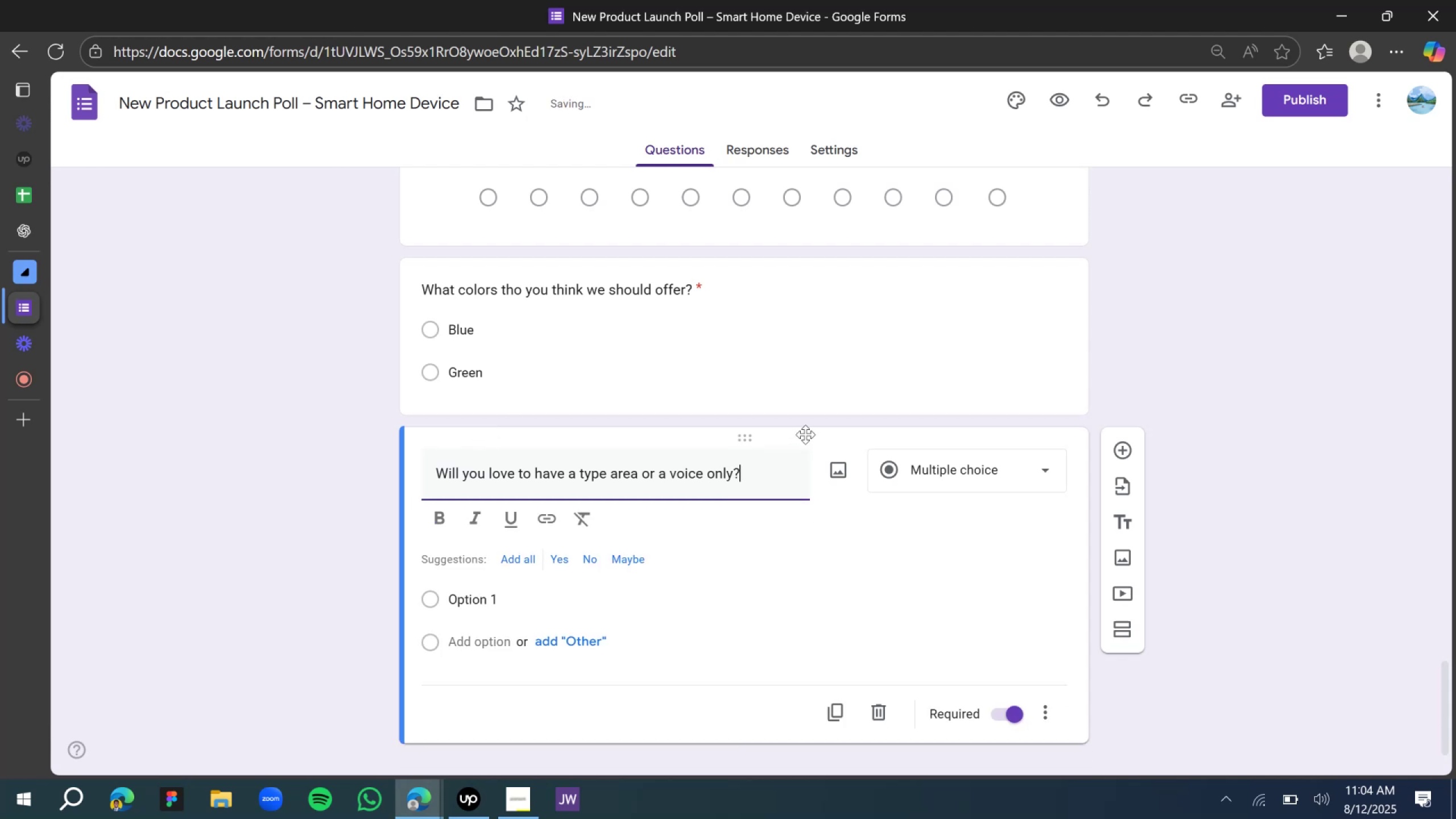 
hold_key(key=Enter, duration=0.41)
 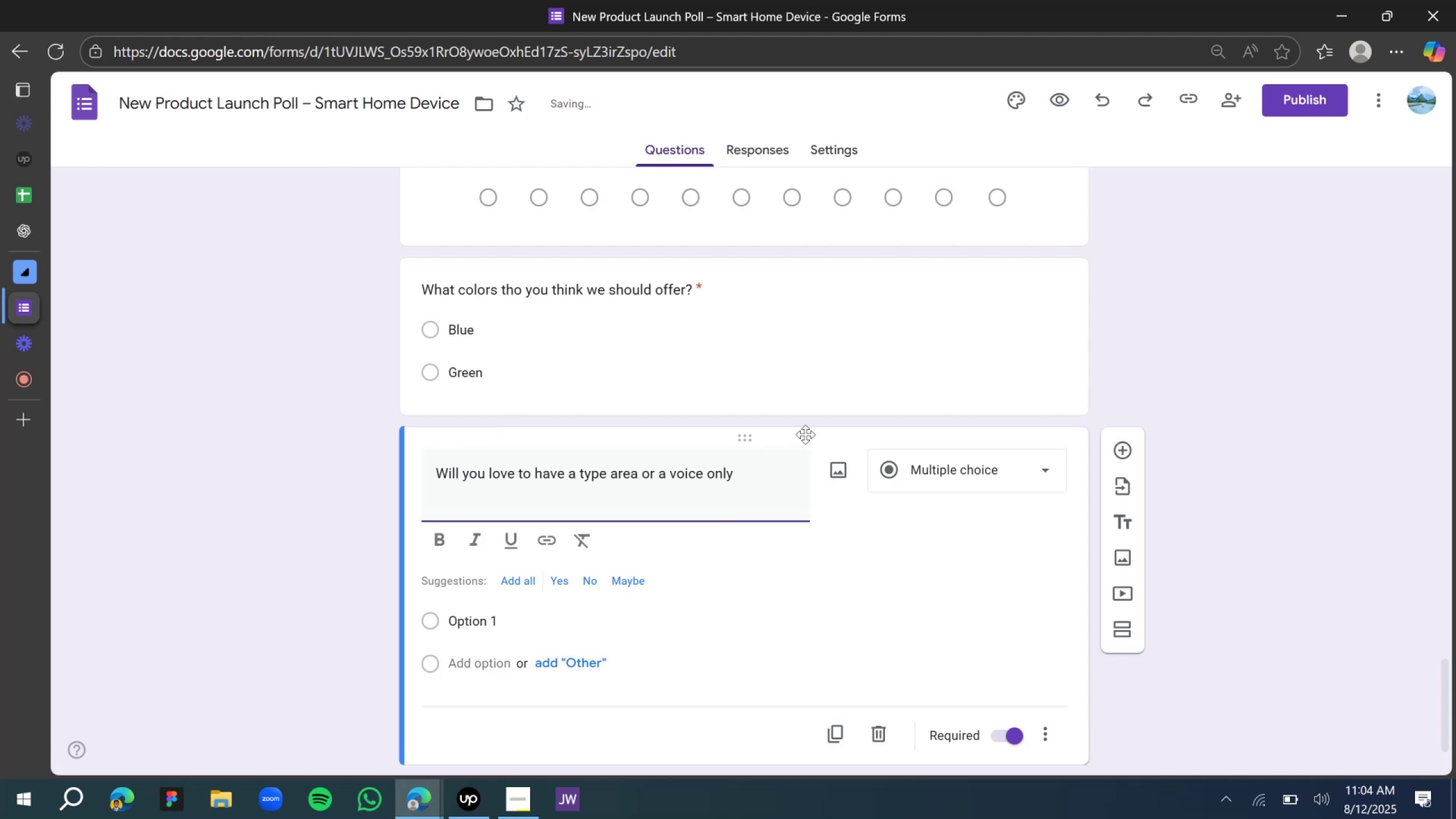 
wait(5.96)
 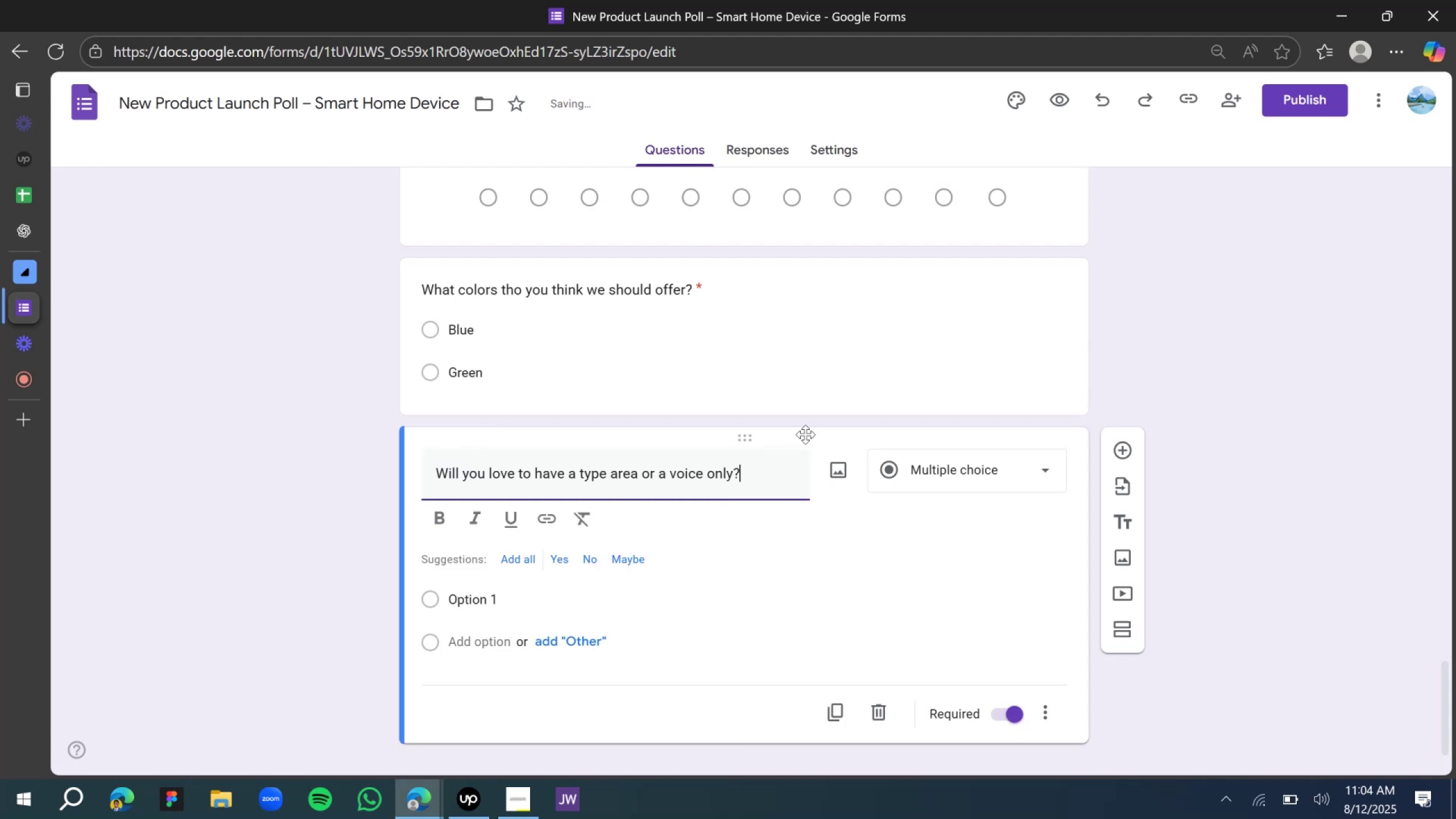 
left_click([519, 590])
 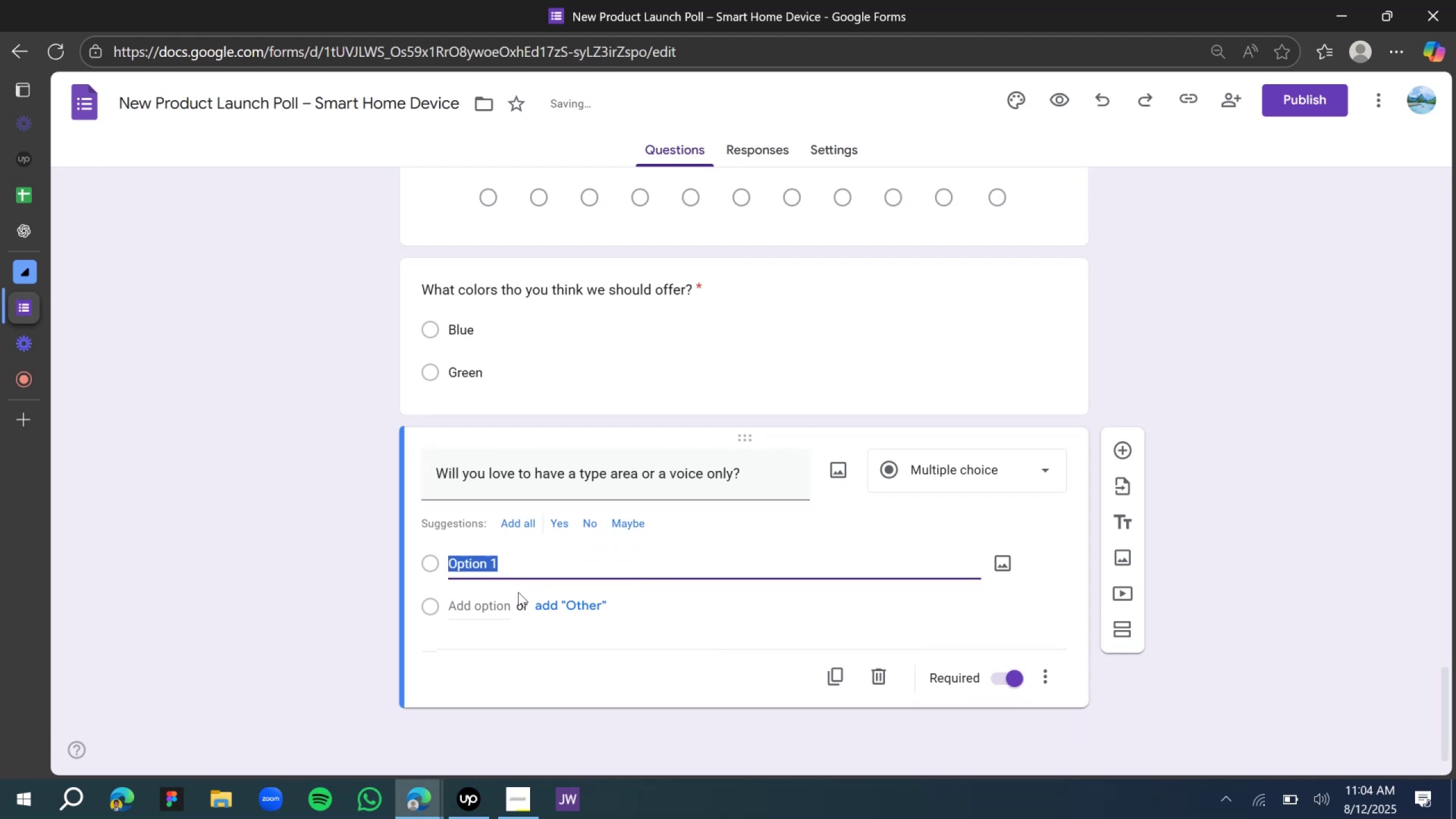 
type(Voice )
 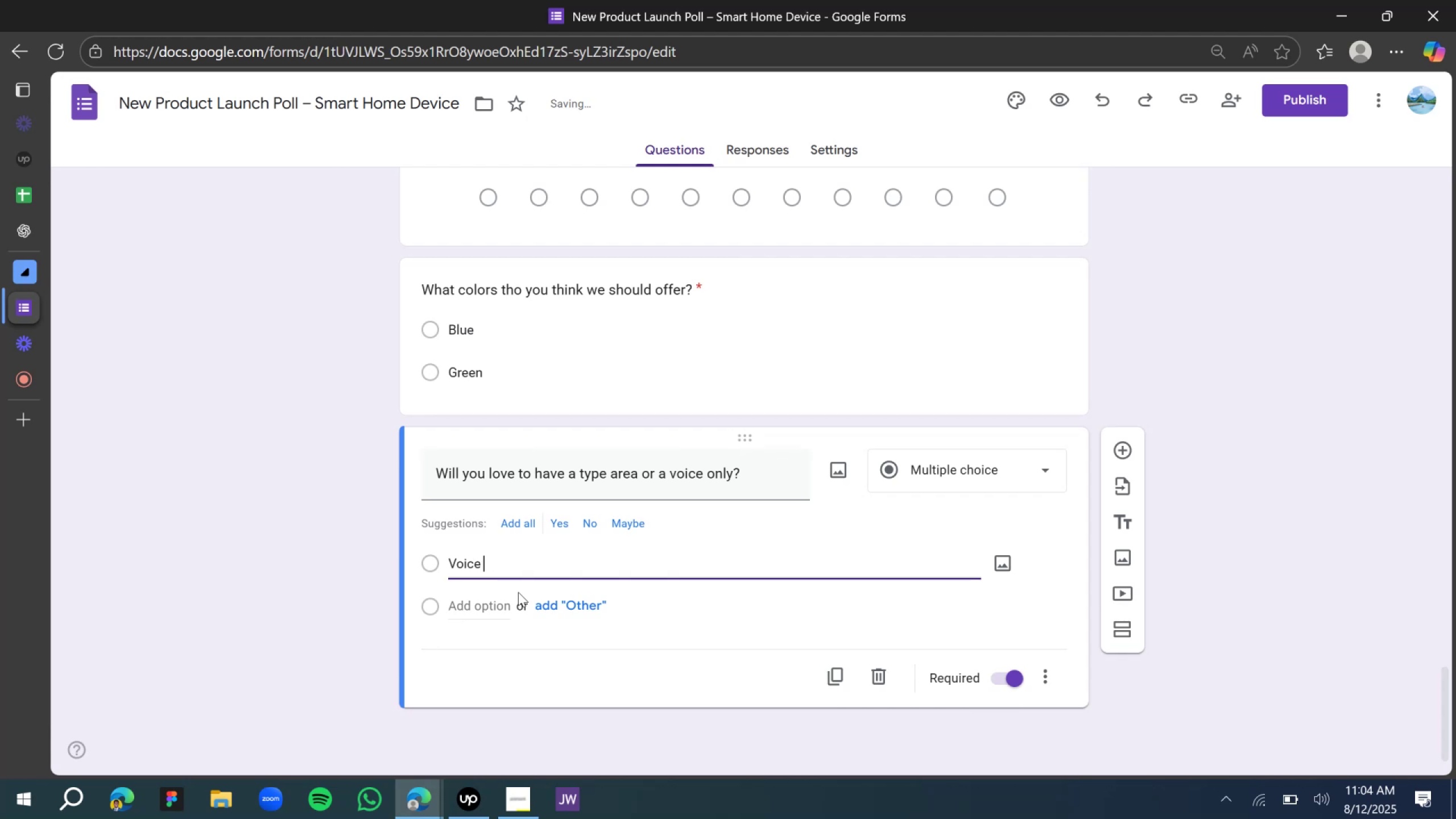 
wait(5.5)
 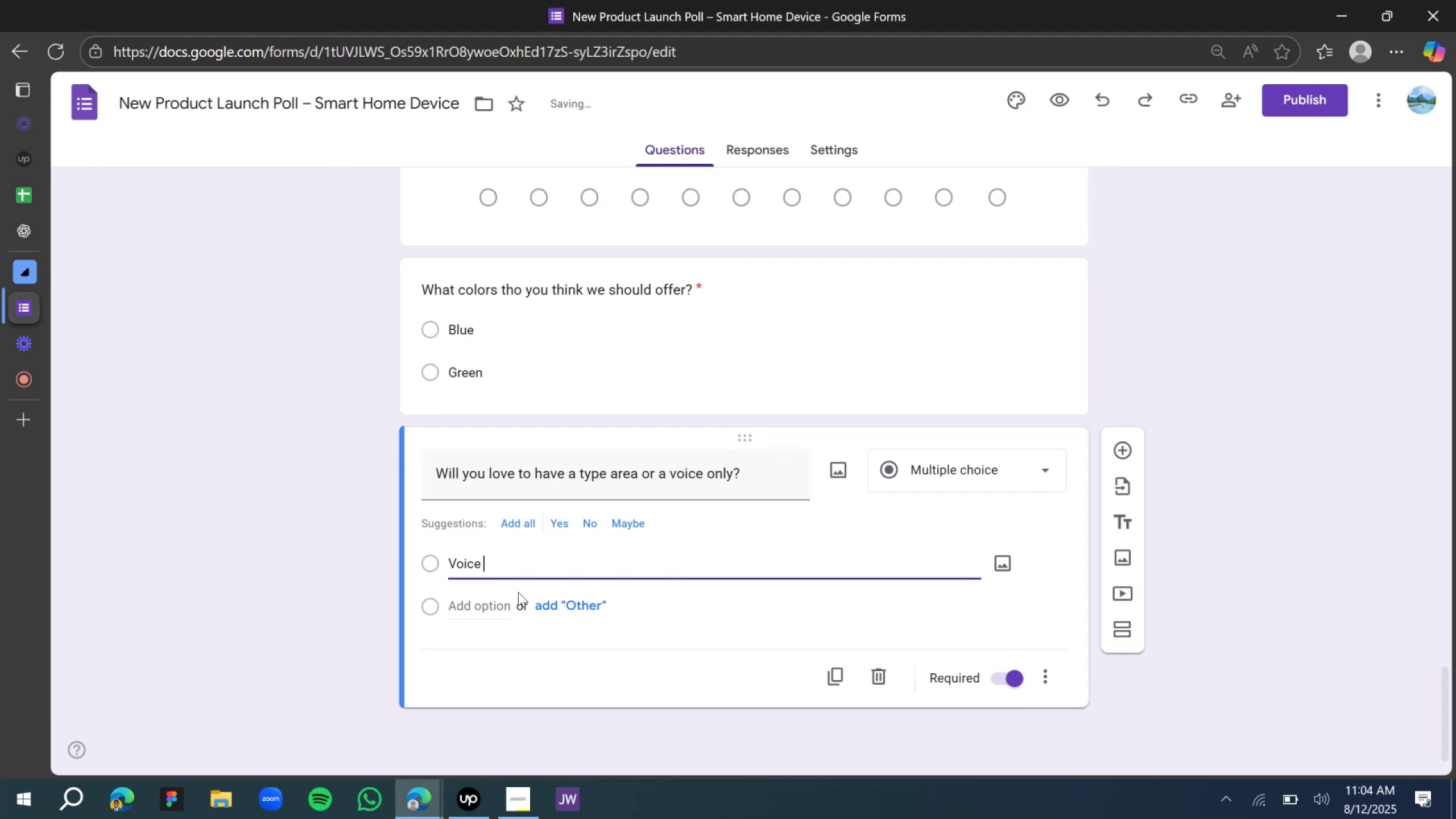 
type(Only)
 